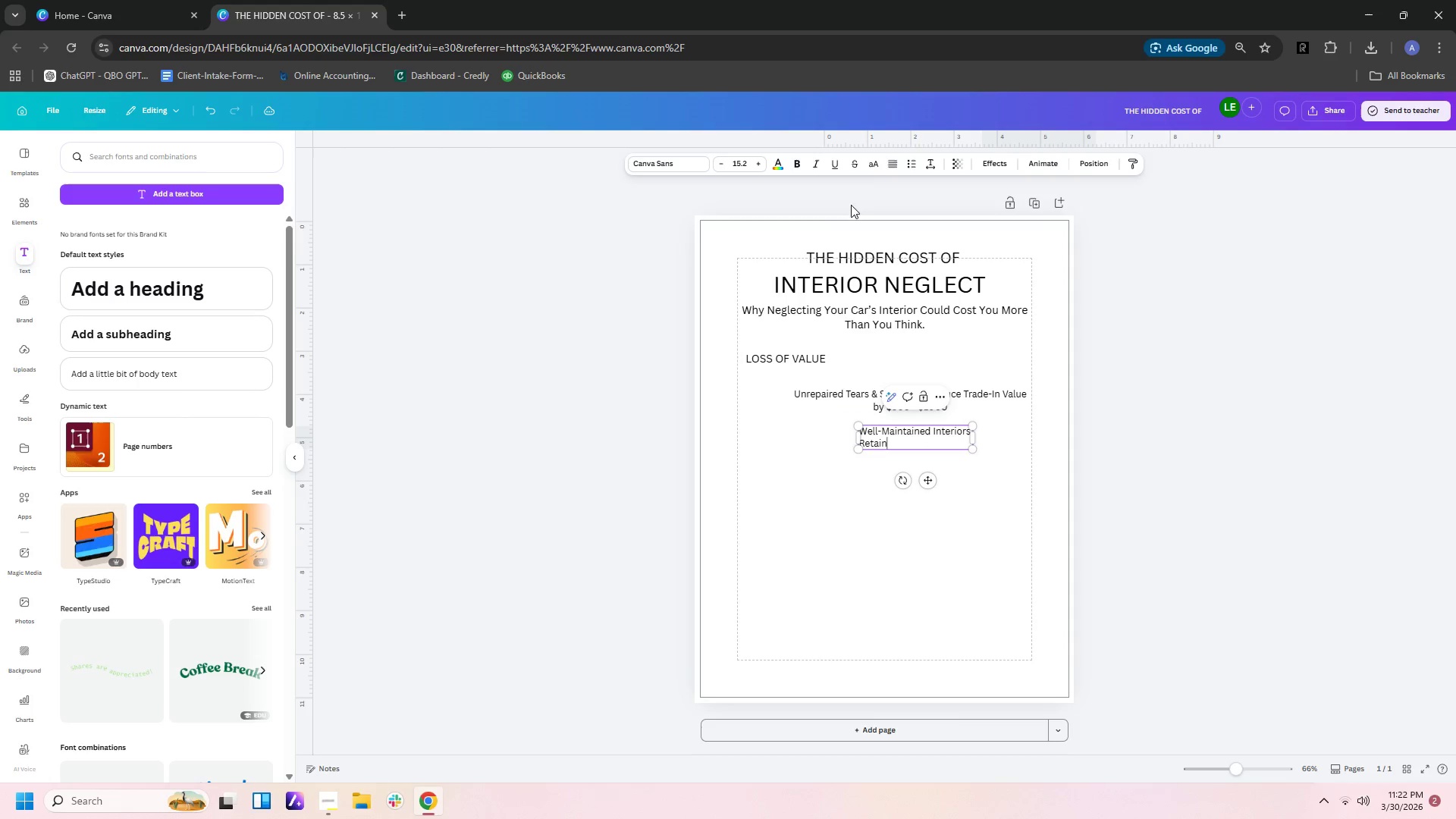 
left_click([890, 165])
 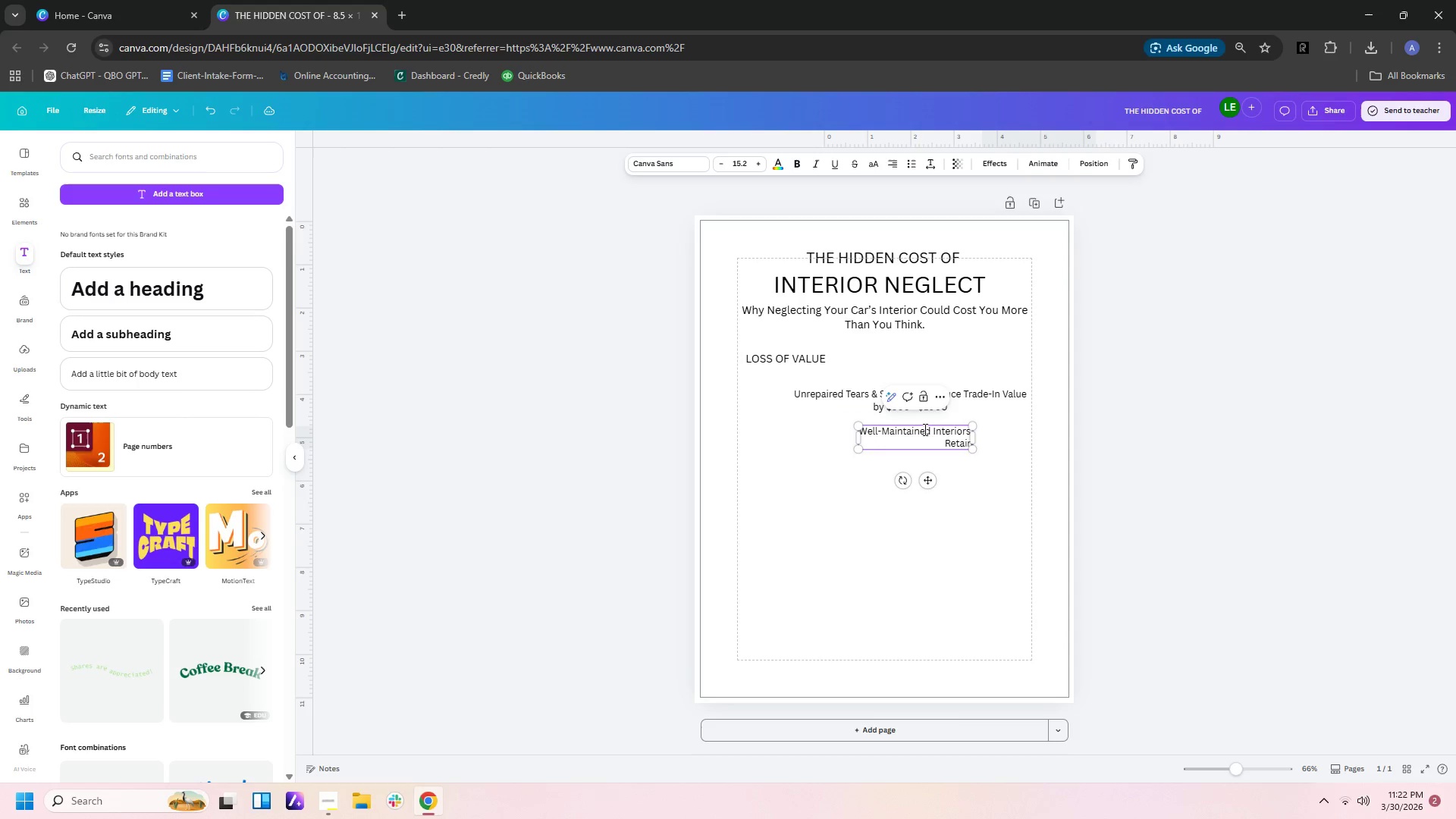 
left_click_drag(start_coordinate=[924, 435], to_coordinate=[876, 424])
 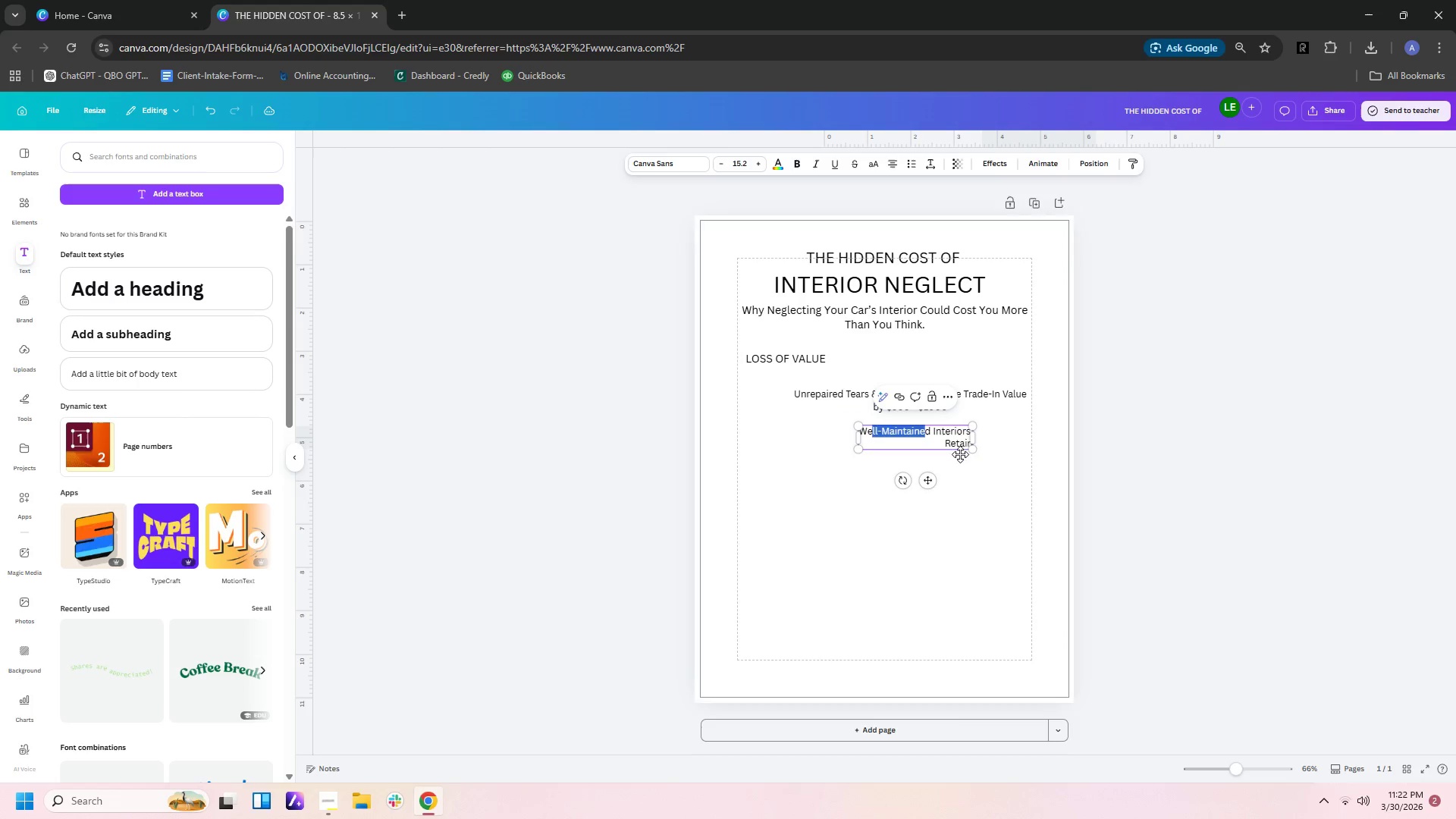 
left_click([960, 460])
 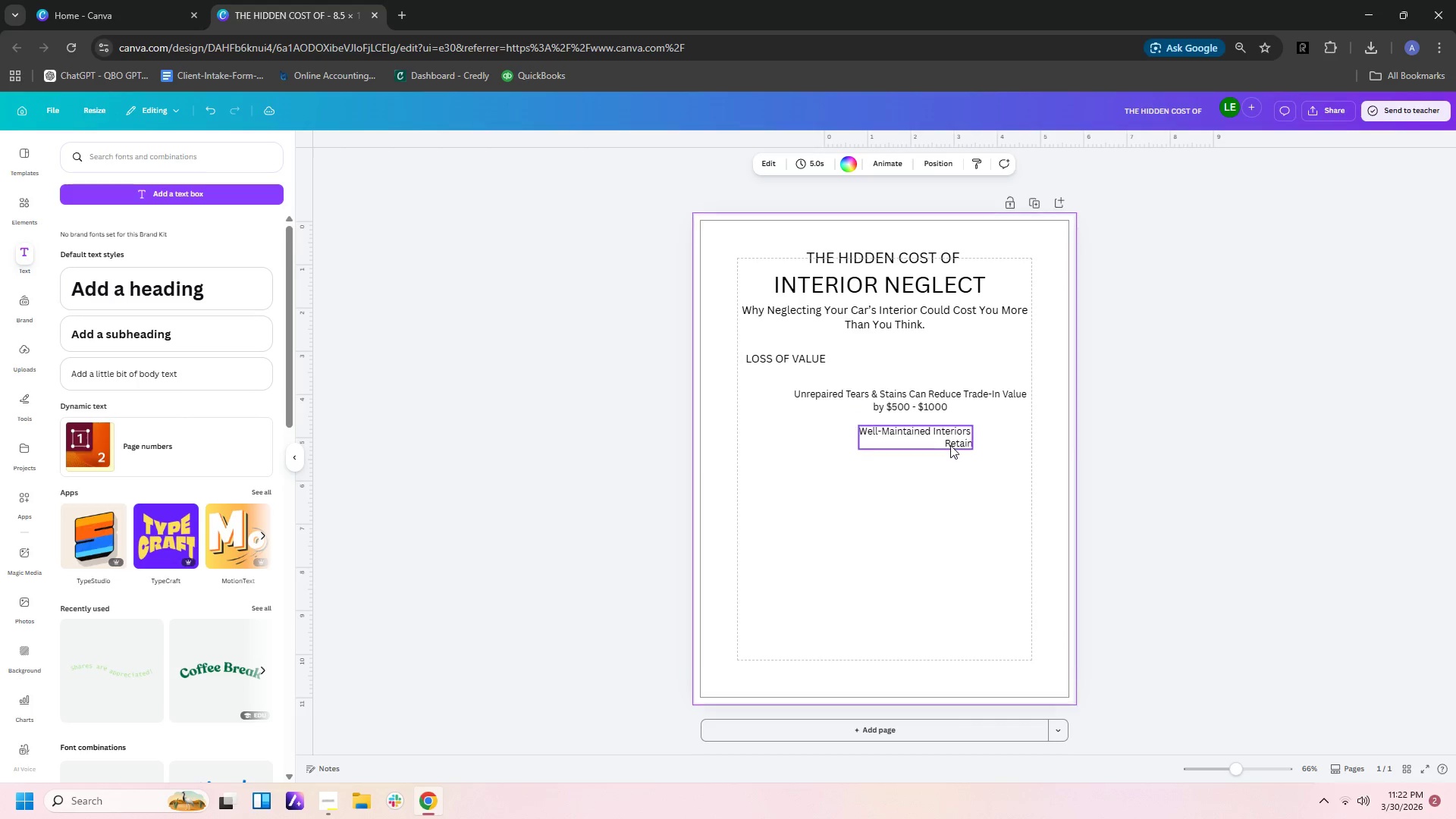 
left_click_drag(start_coordinate=[950, 444], to_coordinate=[881, 442])
 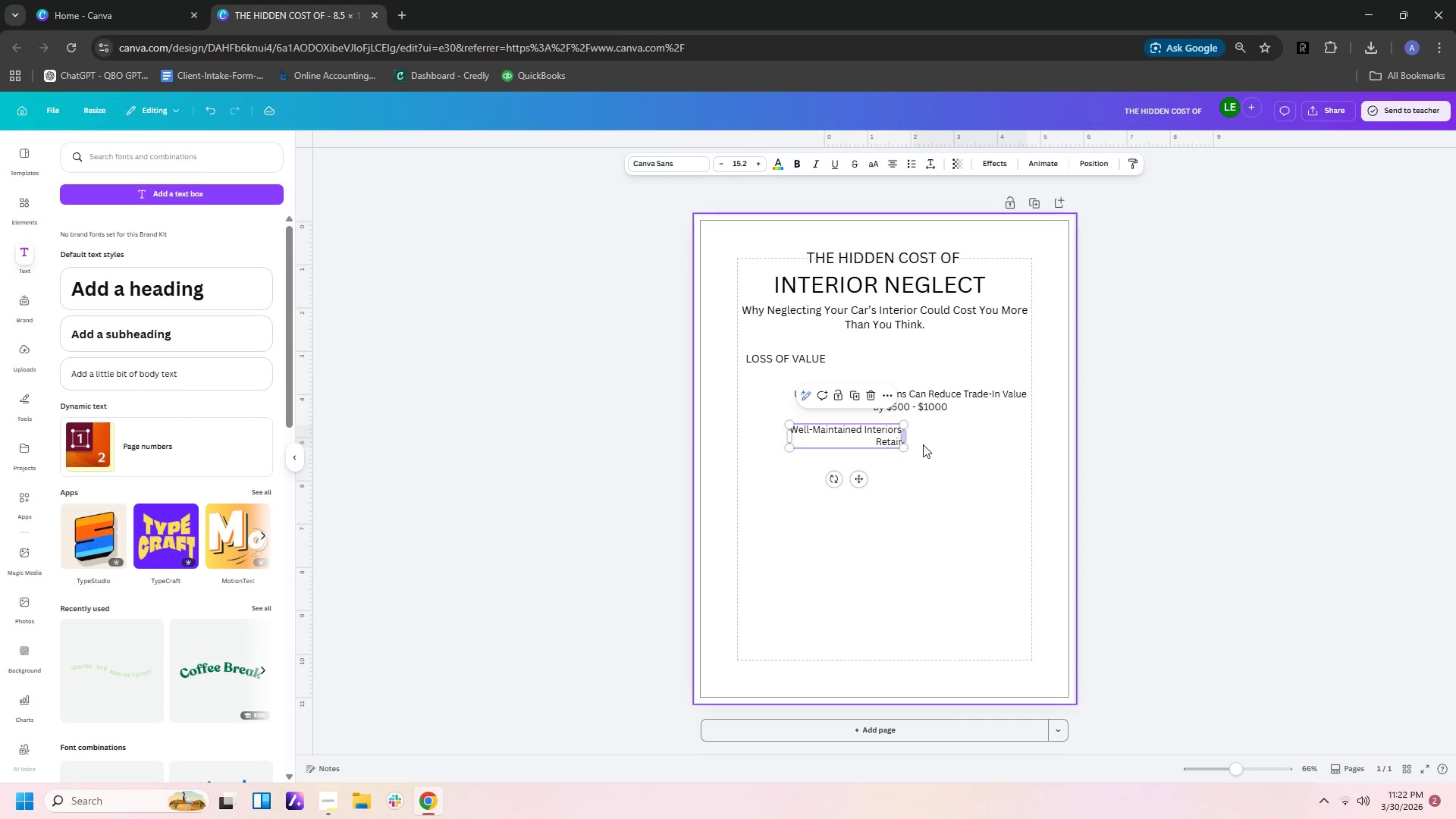 
left_click([927, 444])
 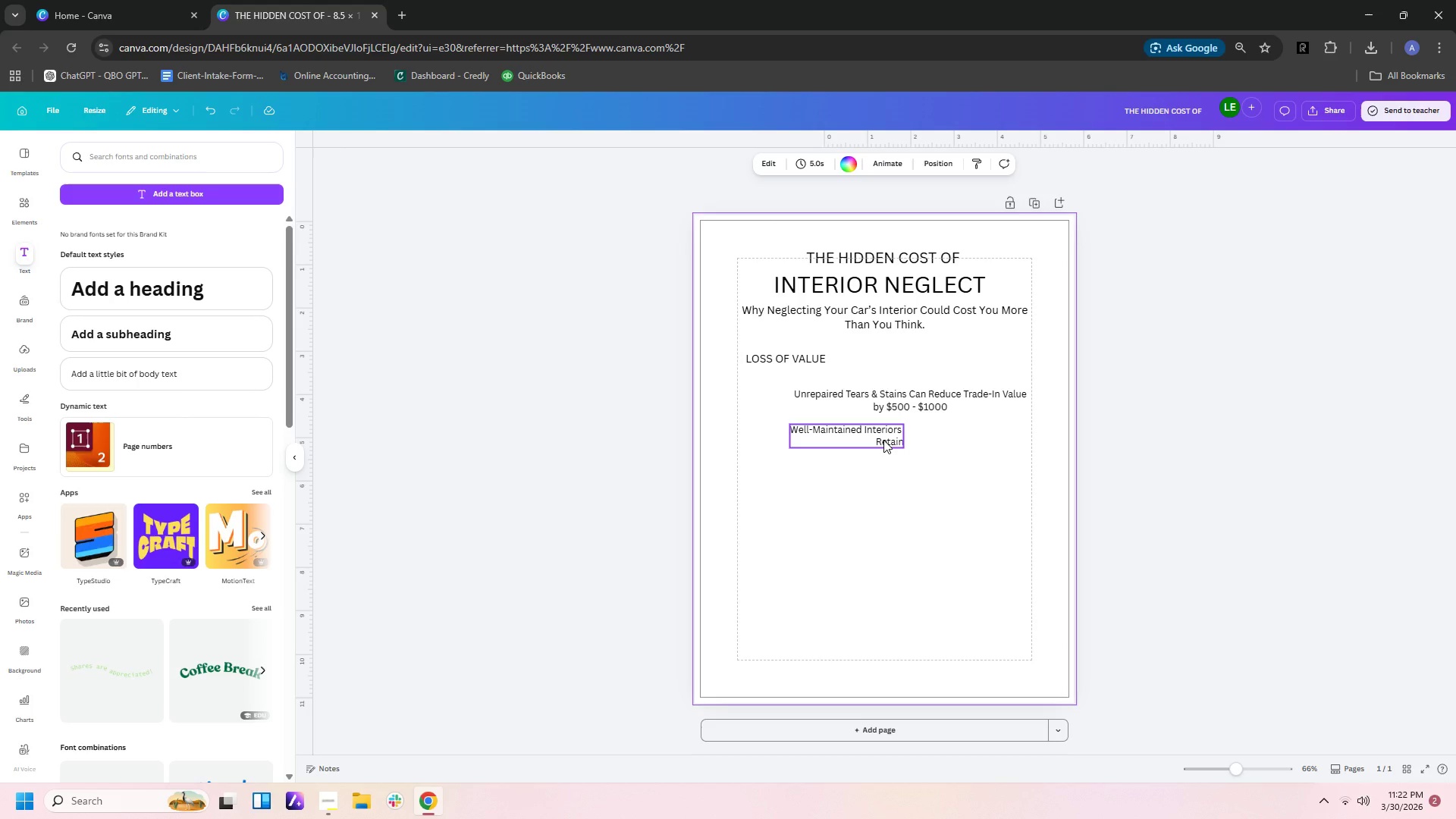 
left_click([883, 440])
 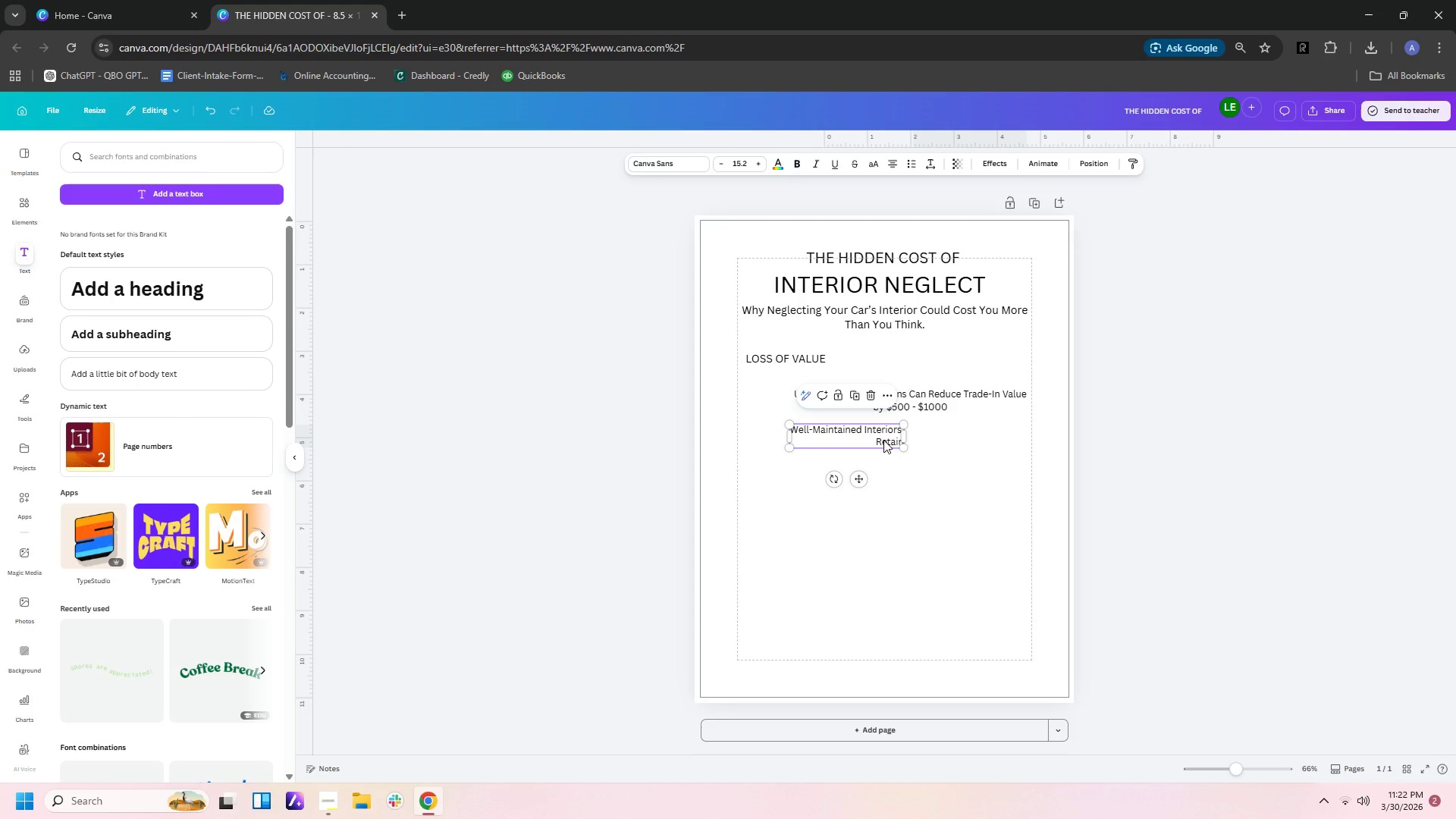 
key(Control+C)
 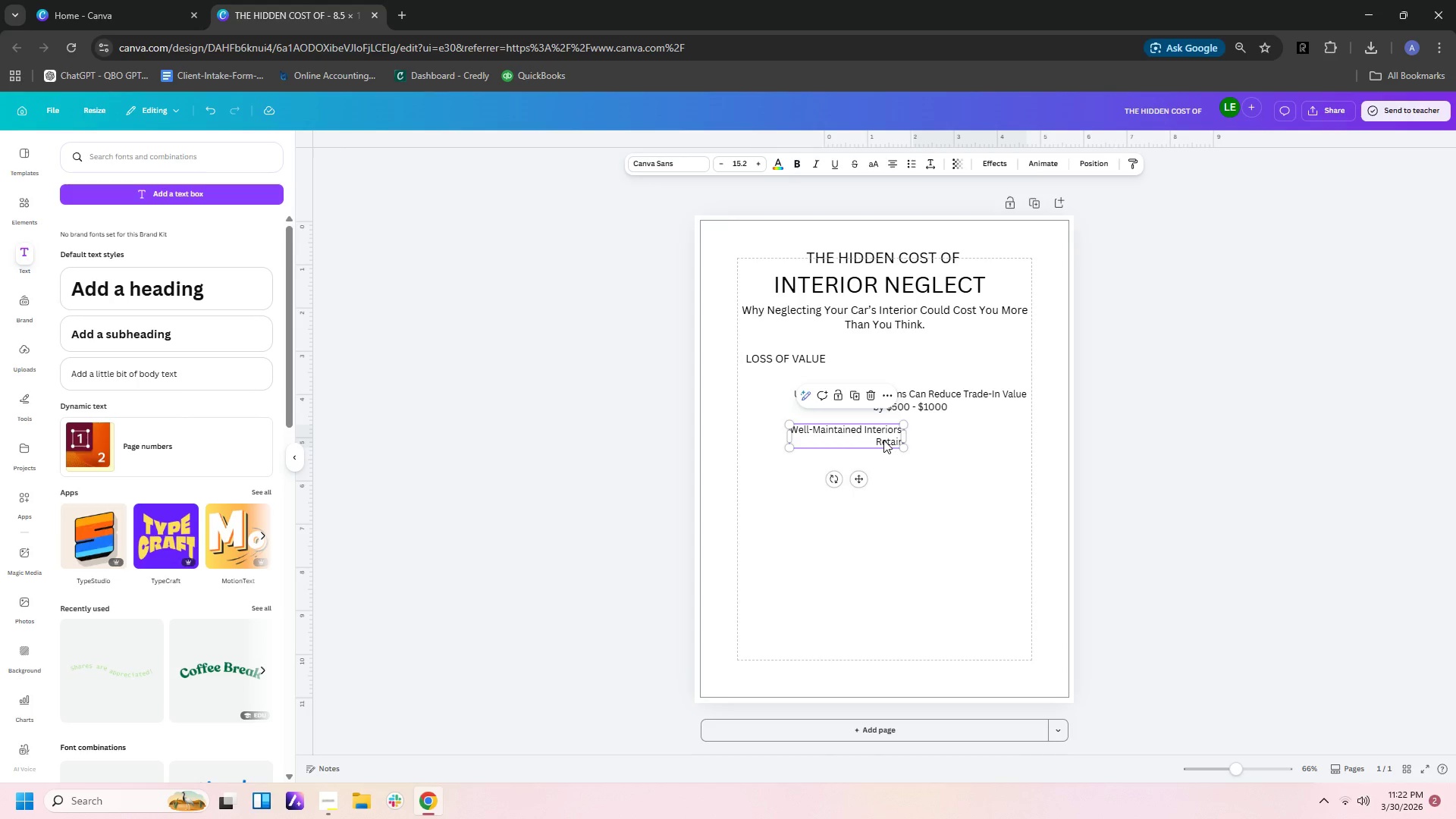 
key(Control+V)
 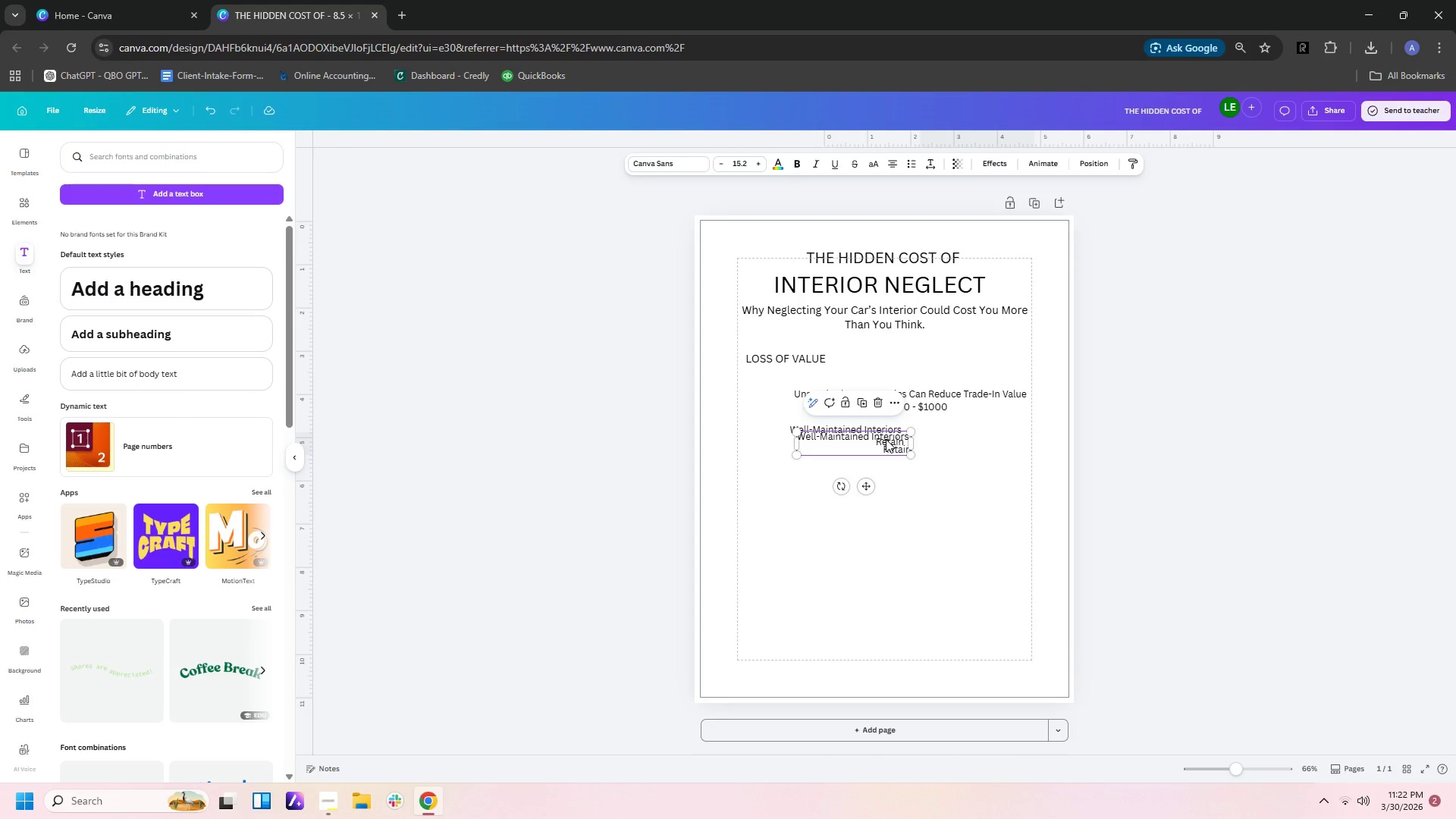 
left_click_drag(start_coordinate=[886, 439], to_coordinate=[1005, 436])
 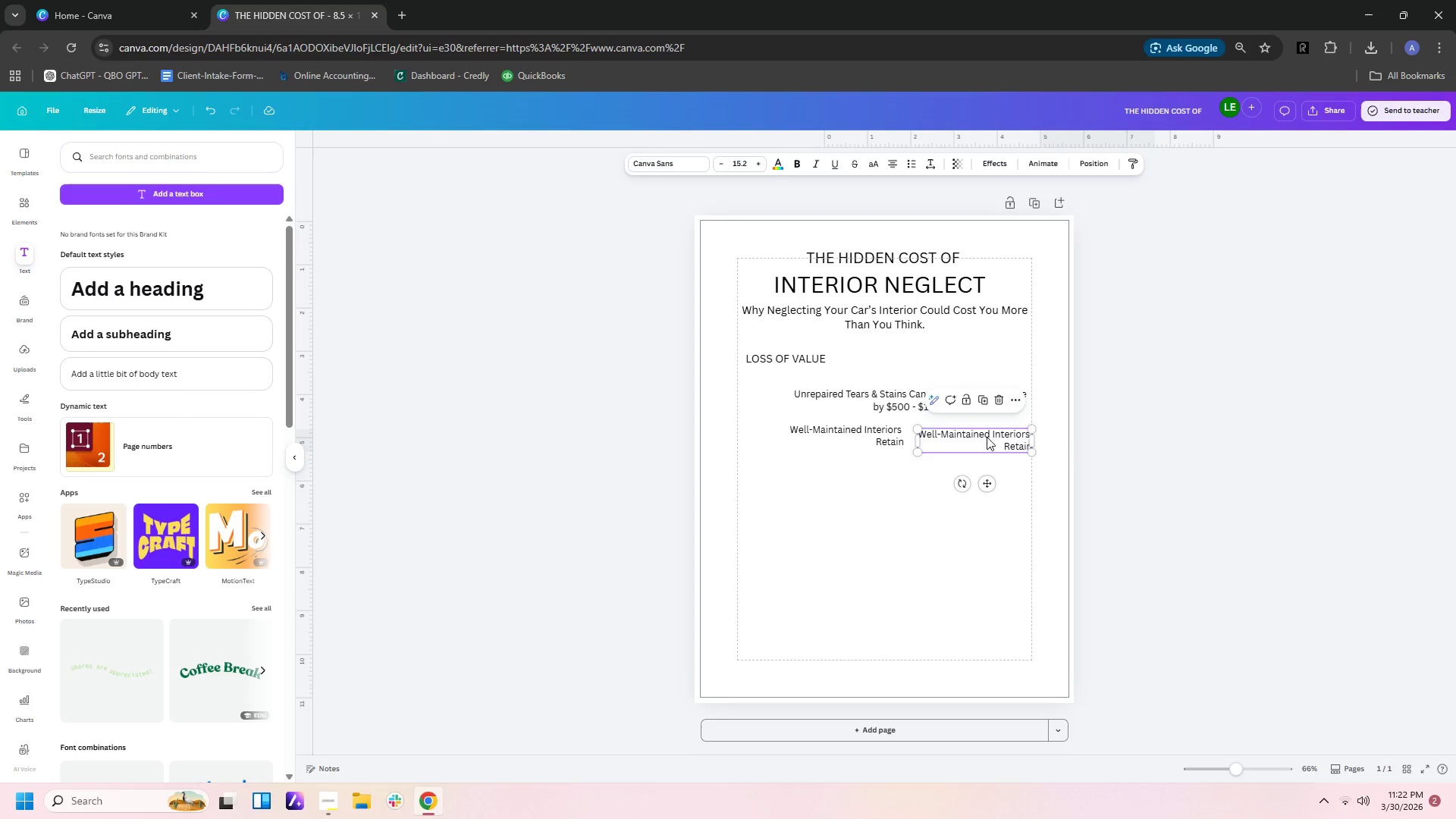 
double_click([987, 437])
 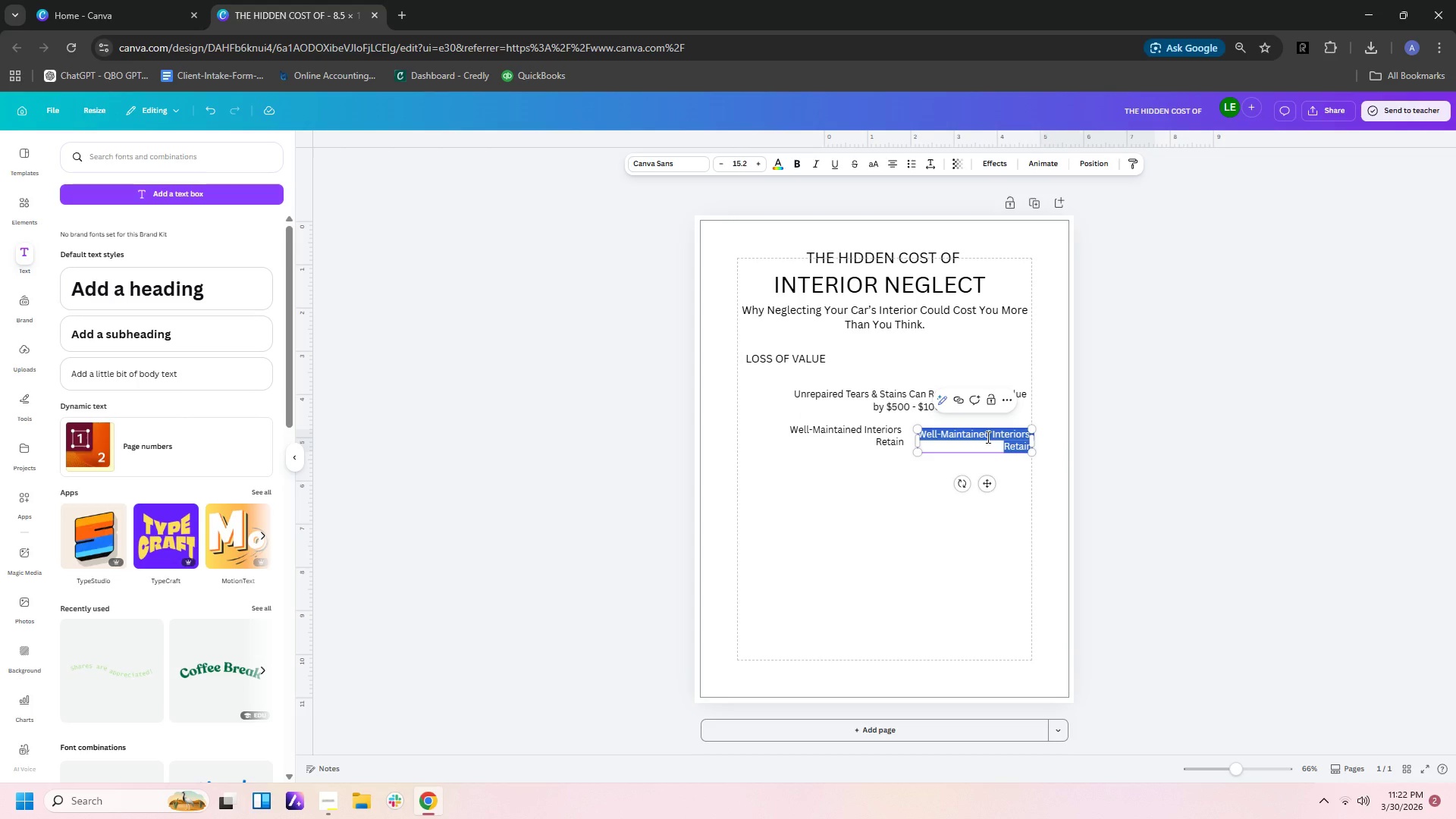 
type(!0)
key(Backspace)
key(Backspace)
type(1)
key(Backspace)
key(Backspace)
key(Backspace)
type(Higher)
 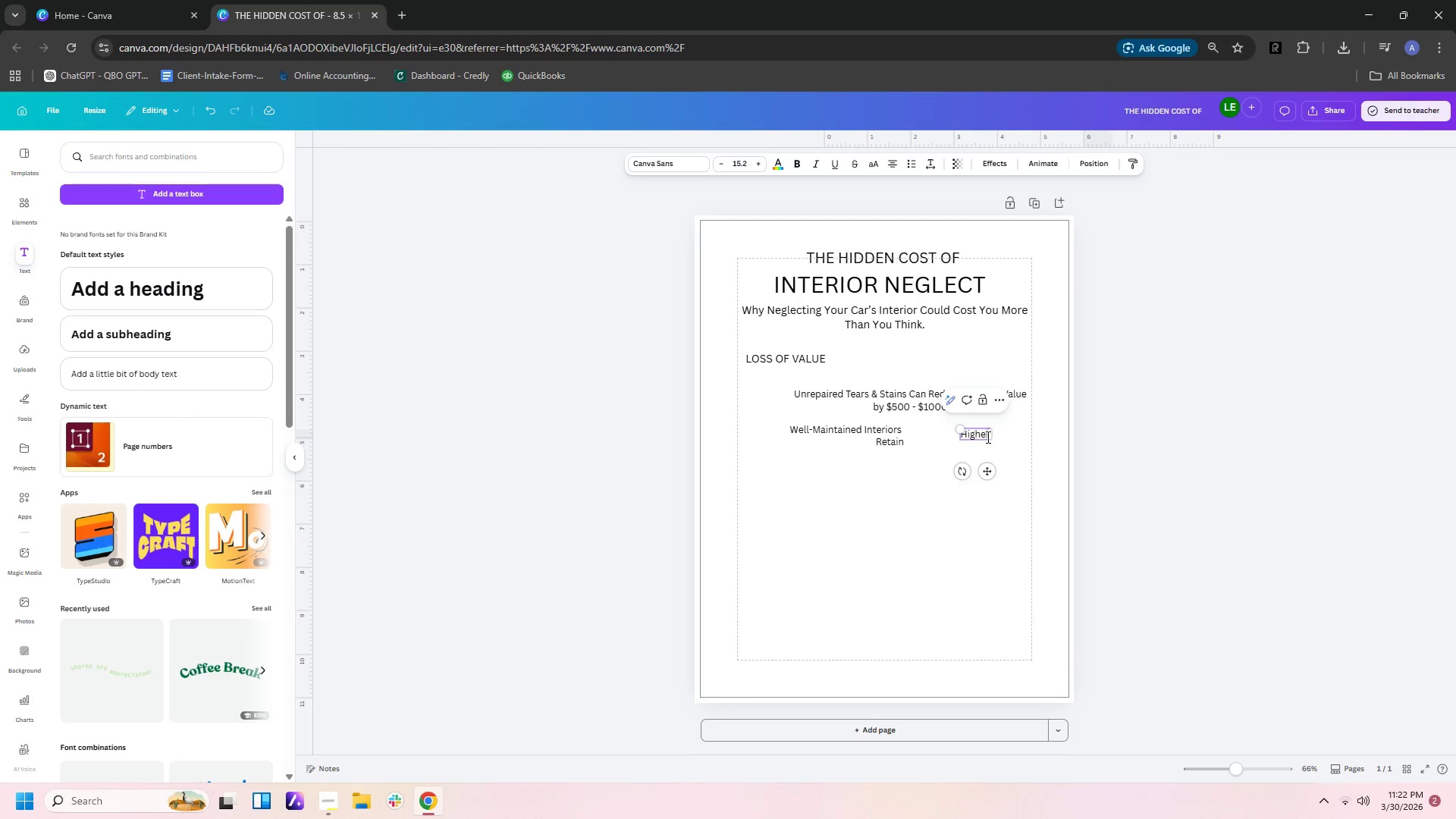 
key(Enter)
 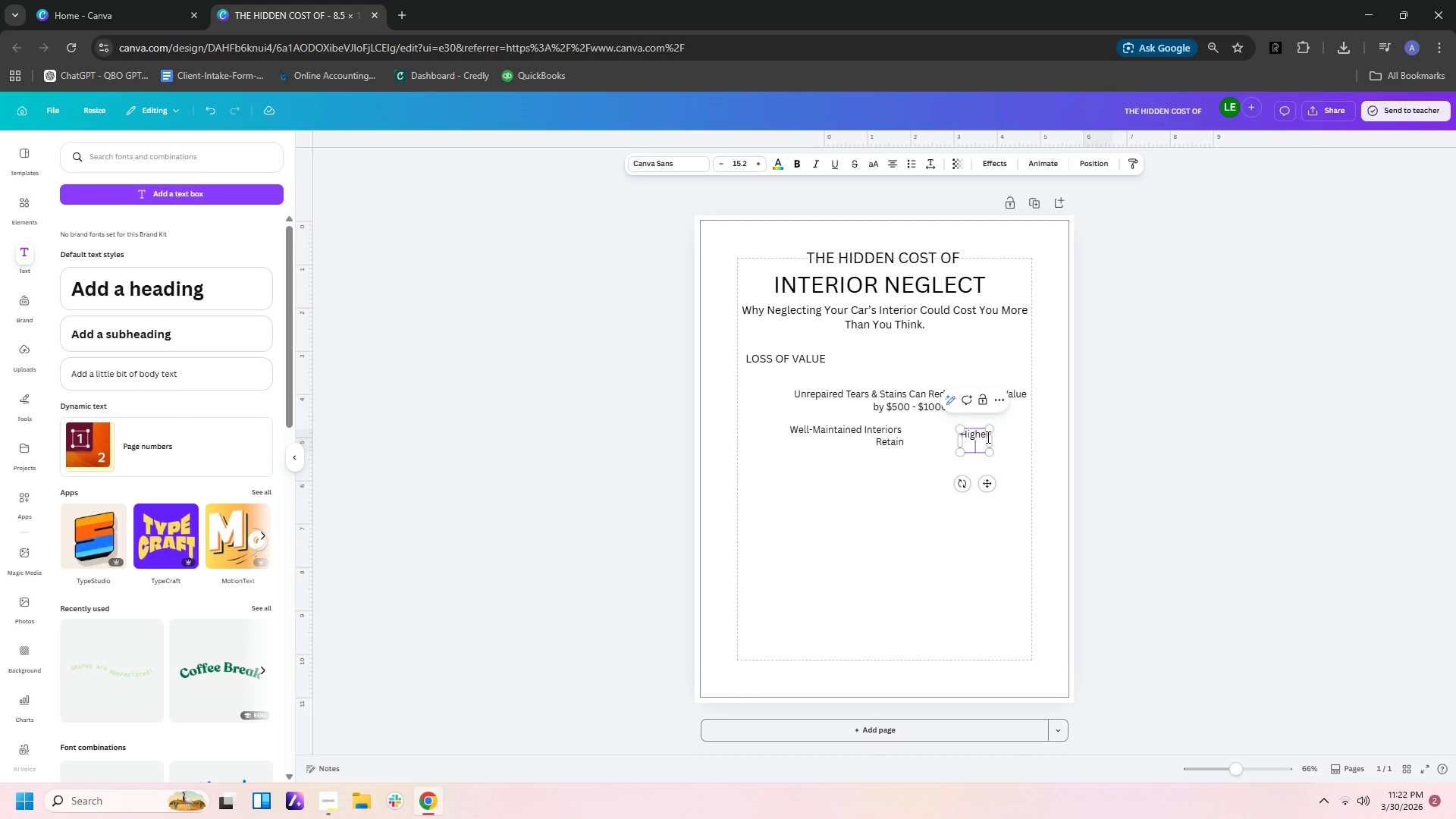 
type(Resale C)
key(Backspace)
type(Value)
 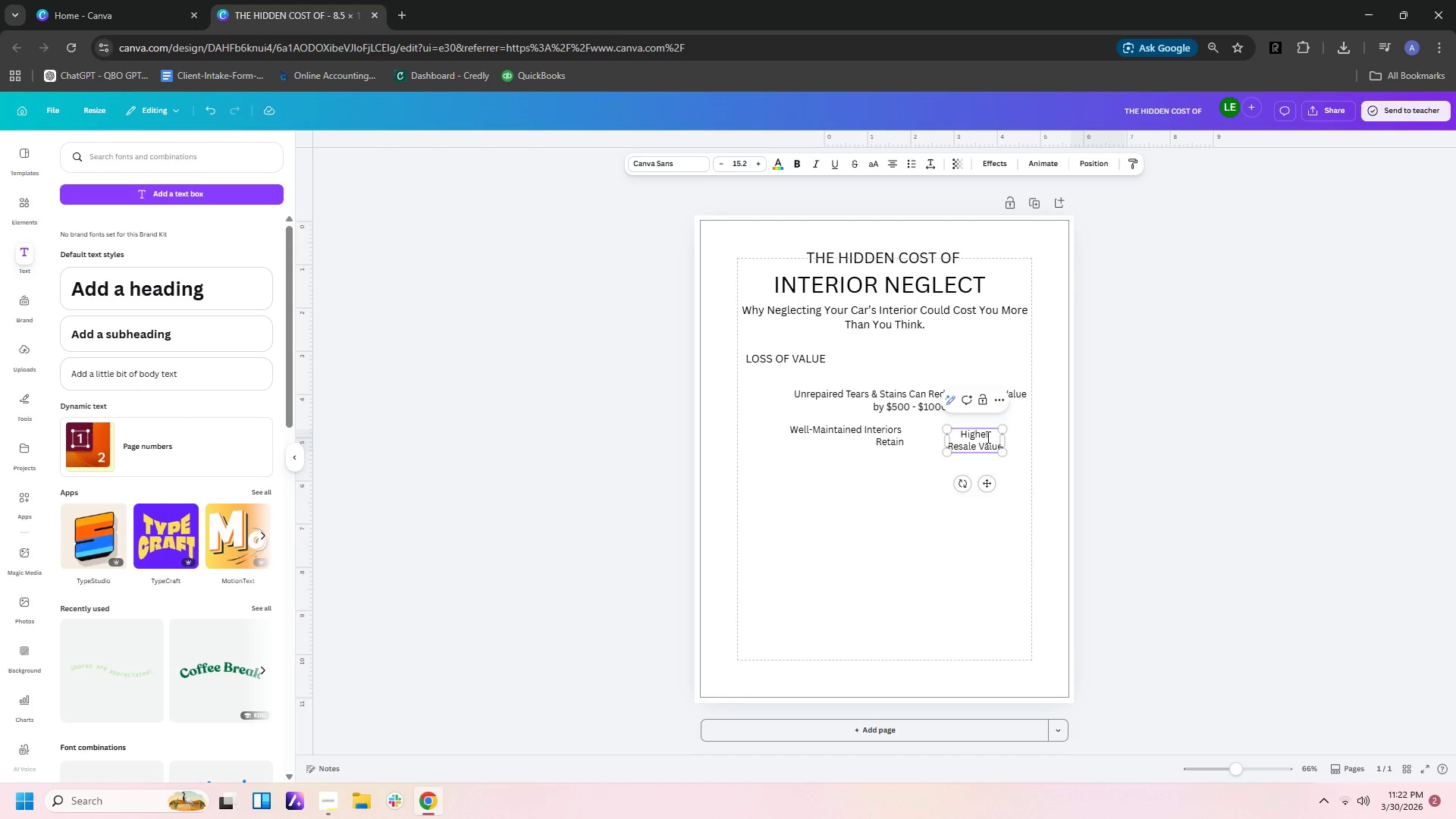 
wait(7.47)
 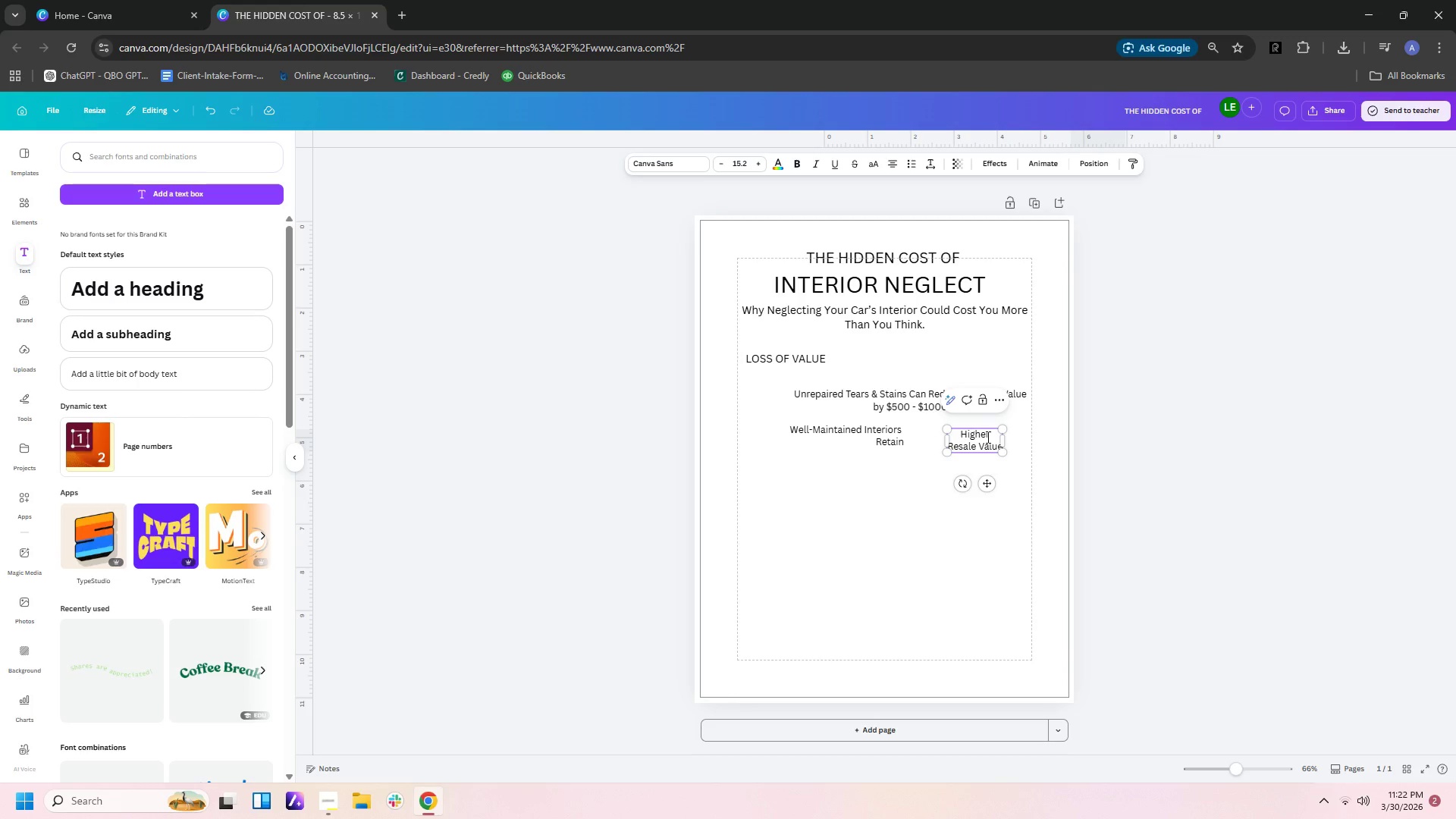 
left_click([1272, 396])
 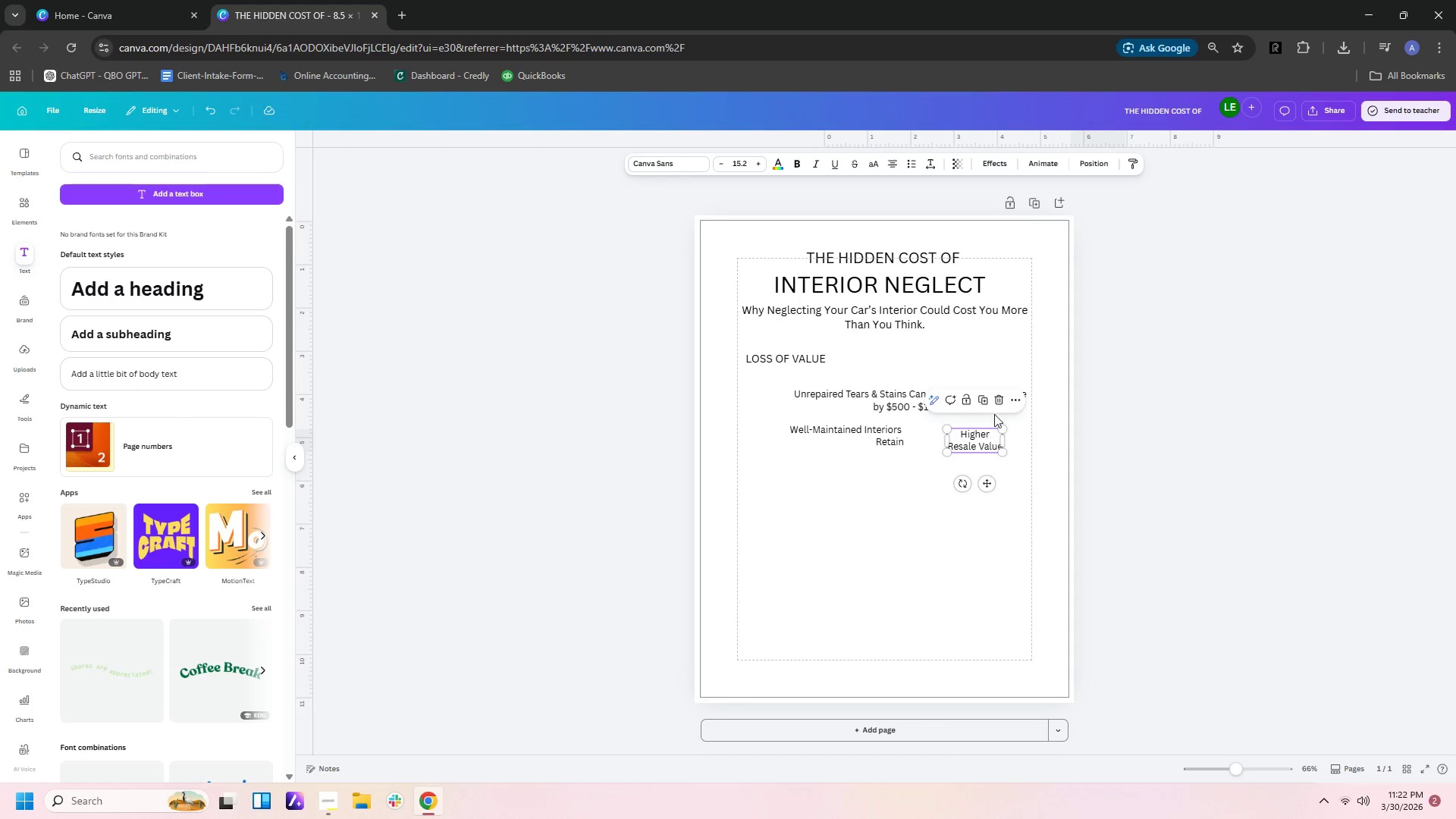 
scroll: coordinate [1272, 396], scroll_direction: up, amount: 2.0
 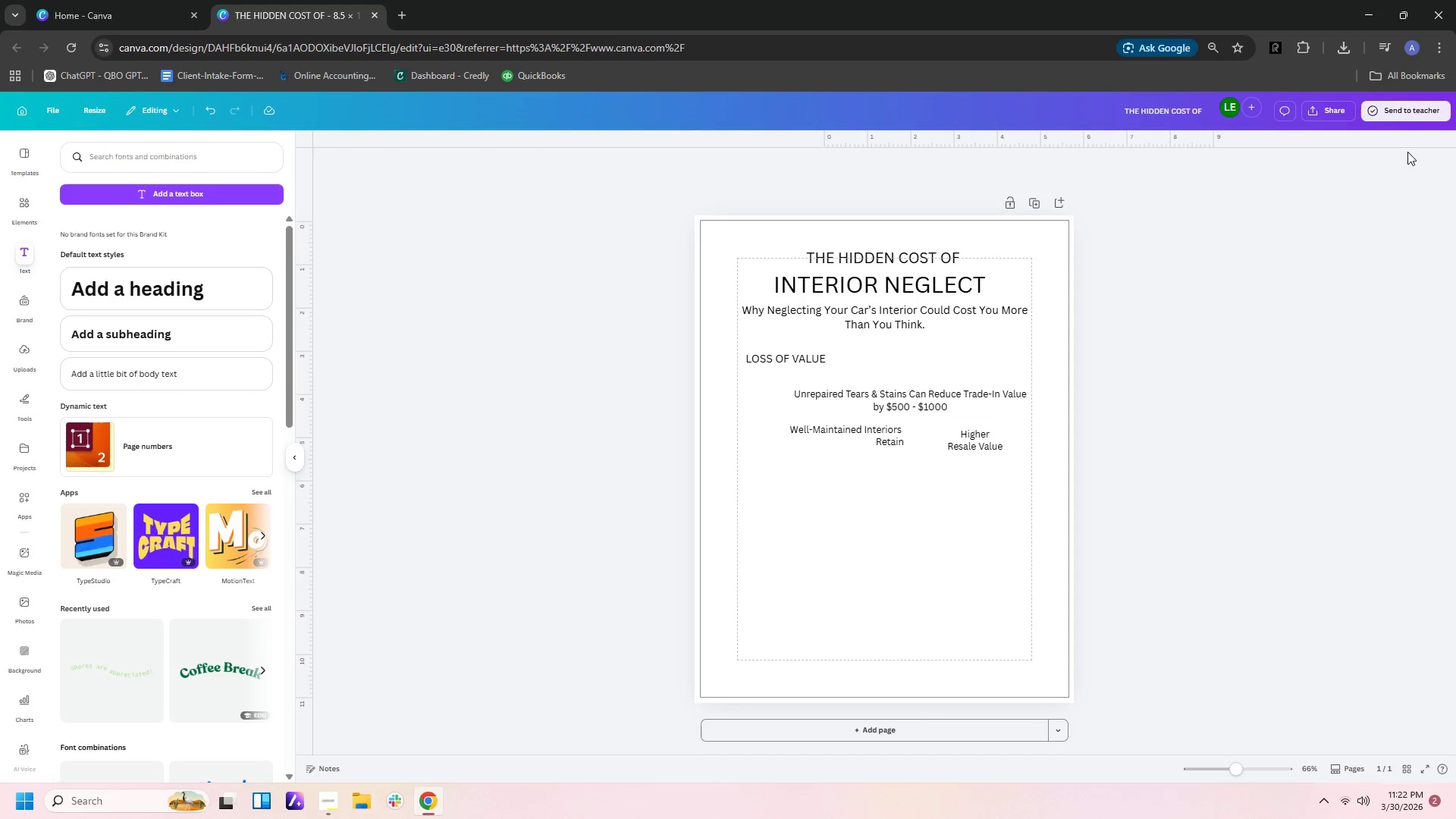 
left_click([893, 157])
 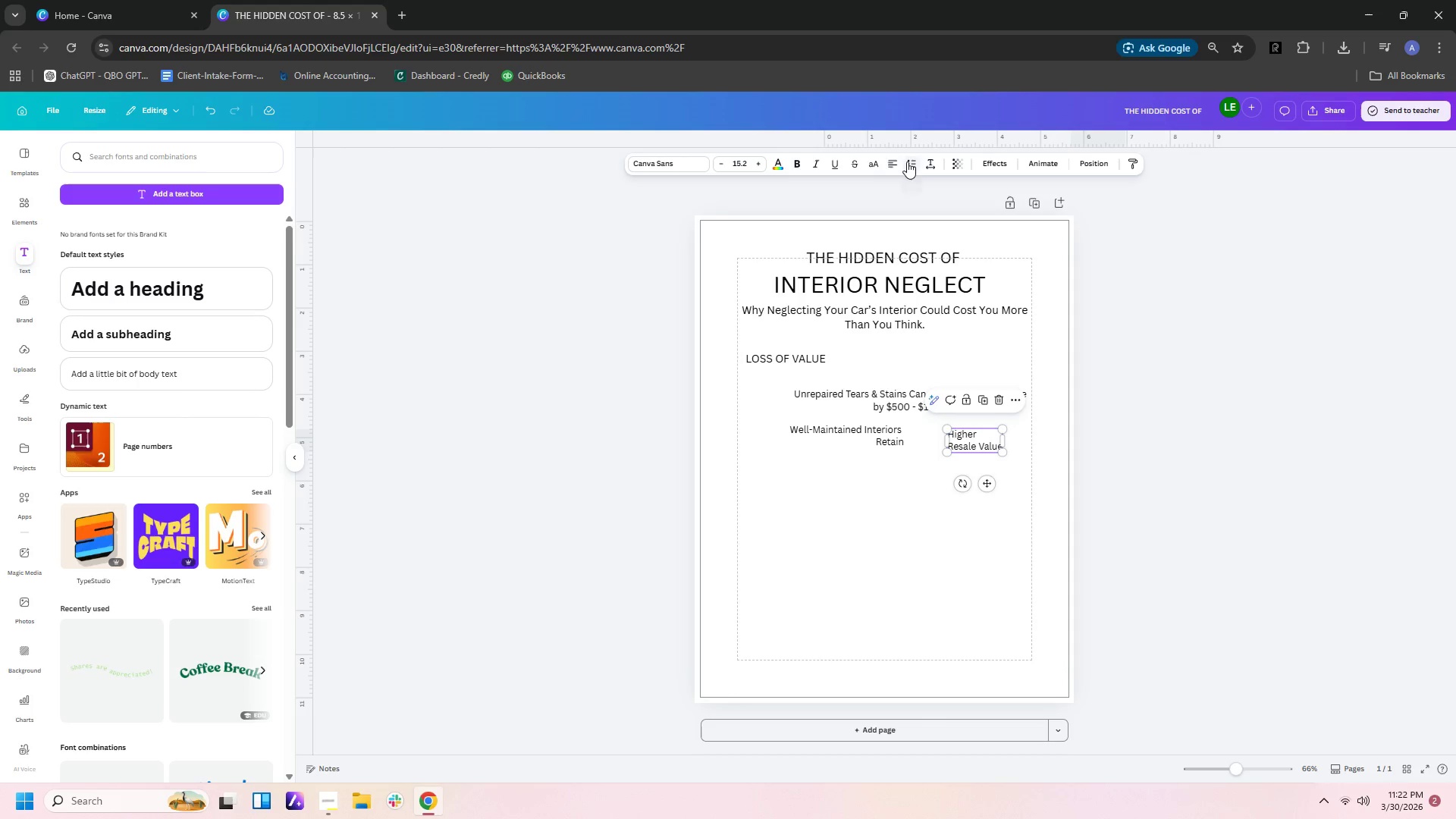 
left_click([908, 162])
 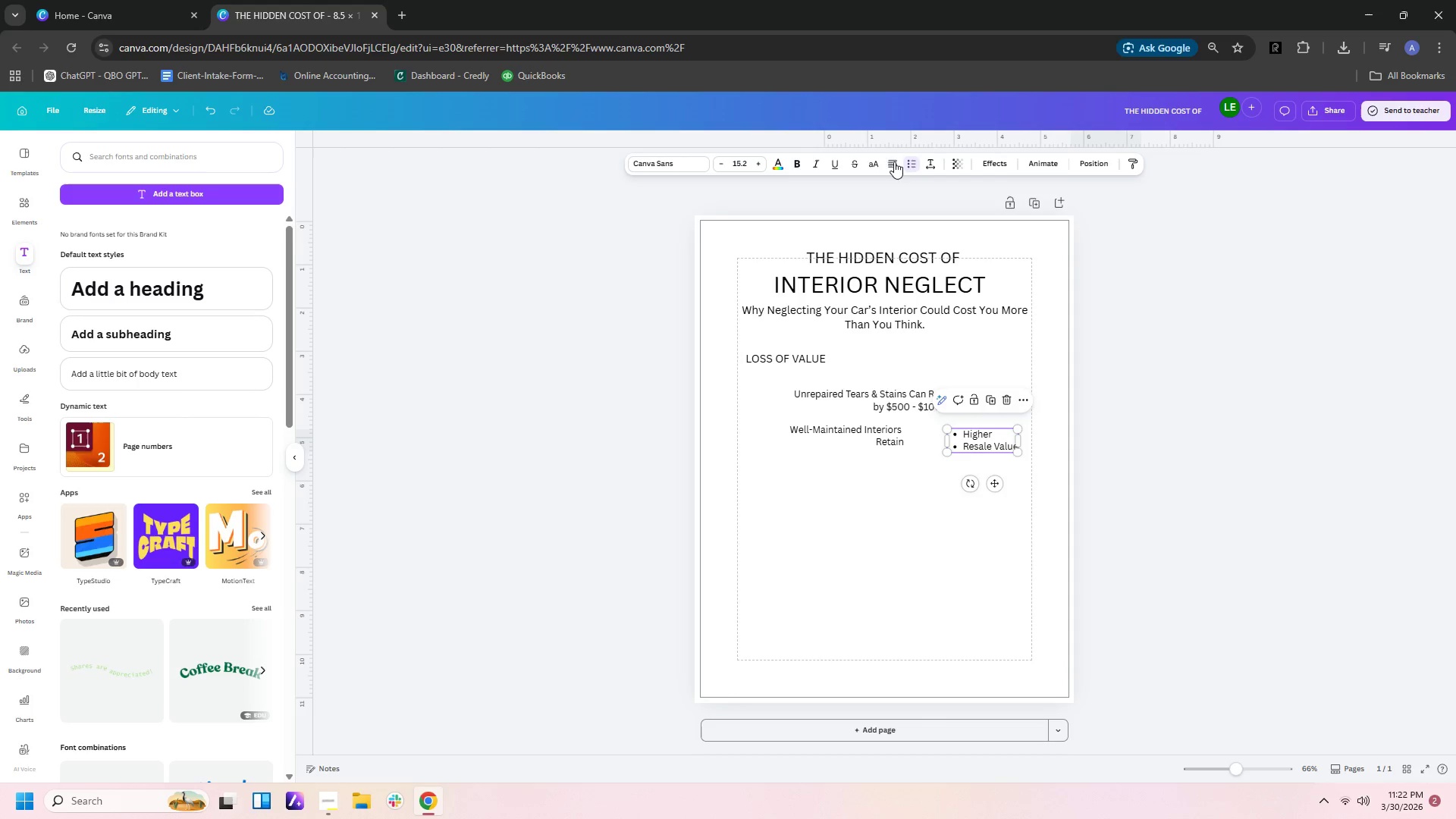 
left_click([894, 162])
 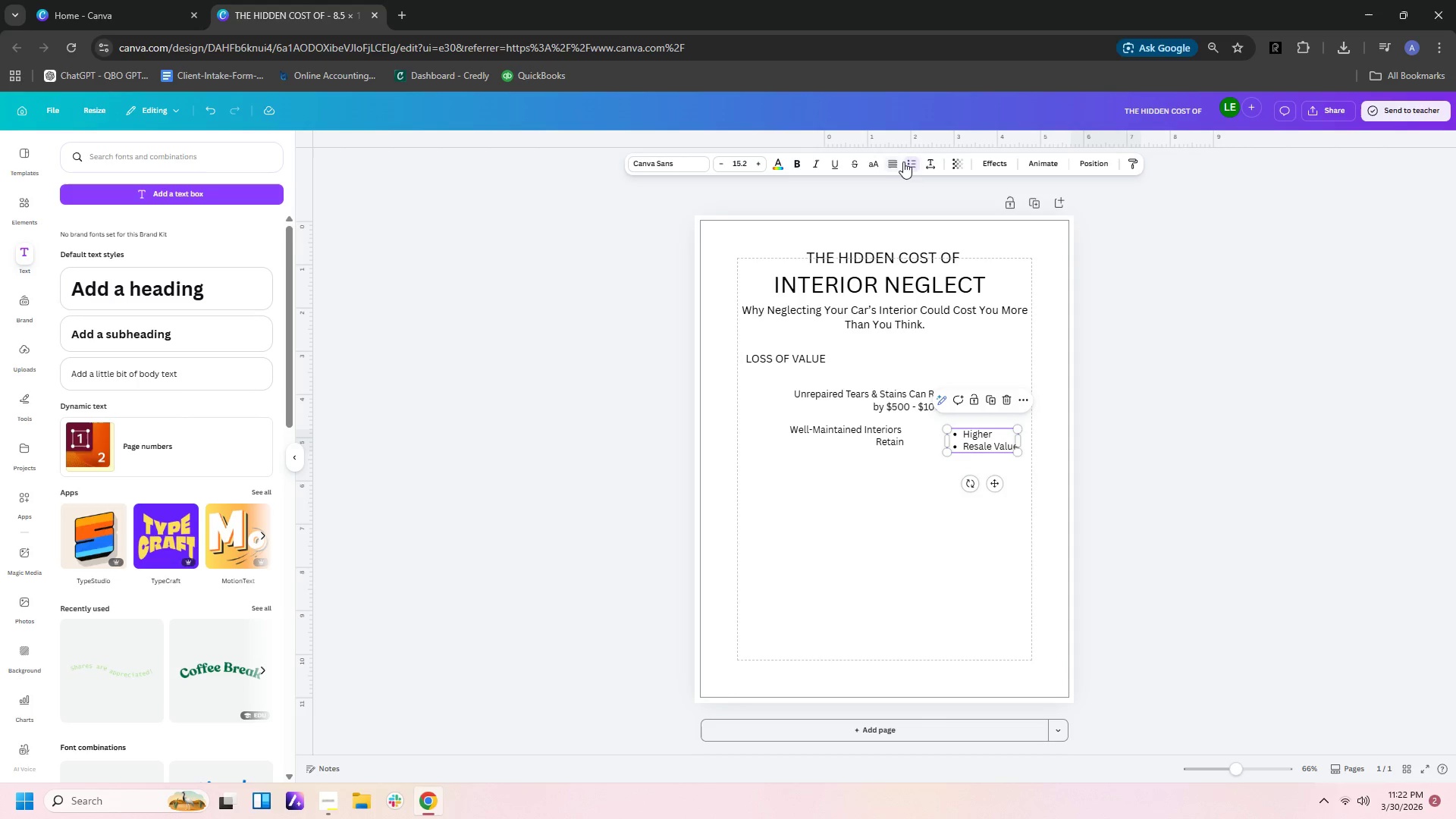 
left_click([908, 162])
 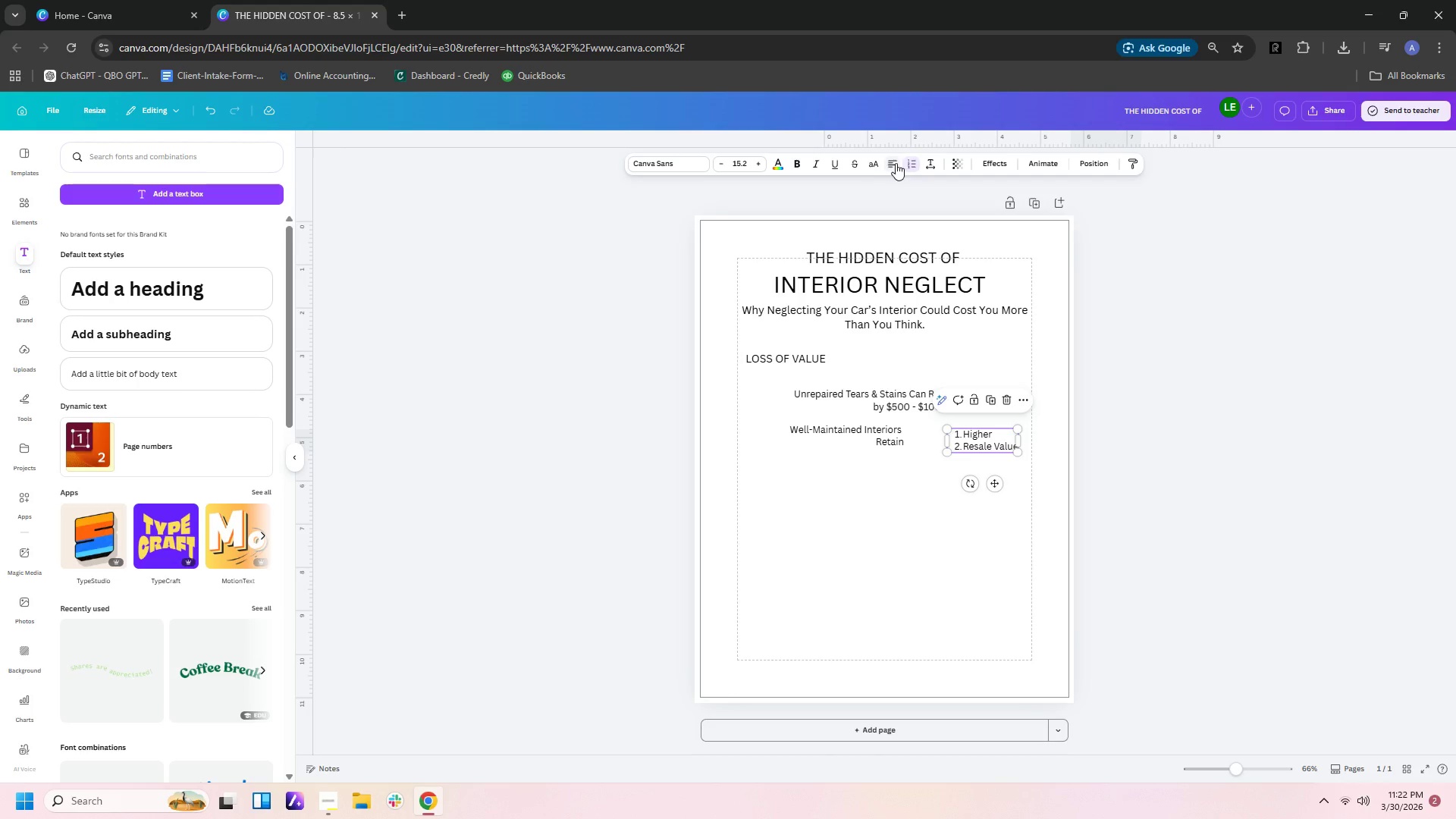 
left_click([907, 165])
 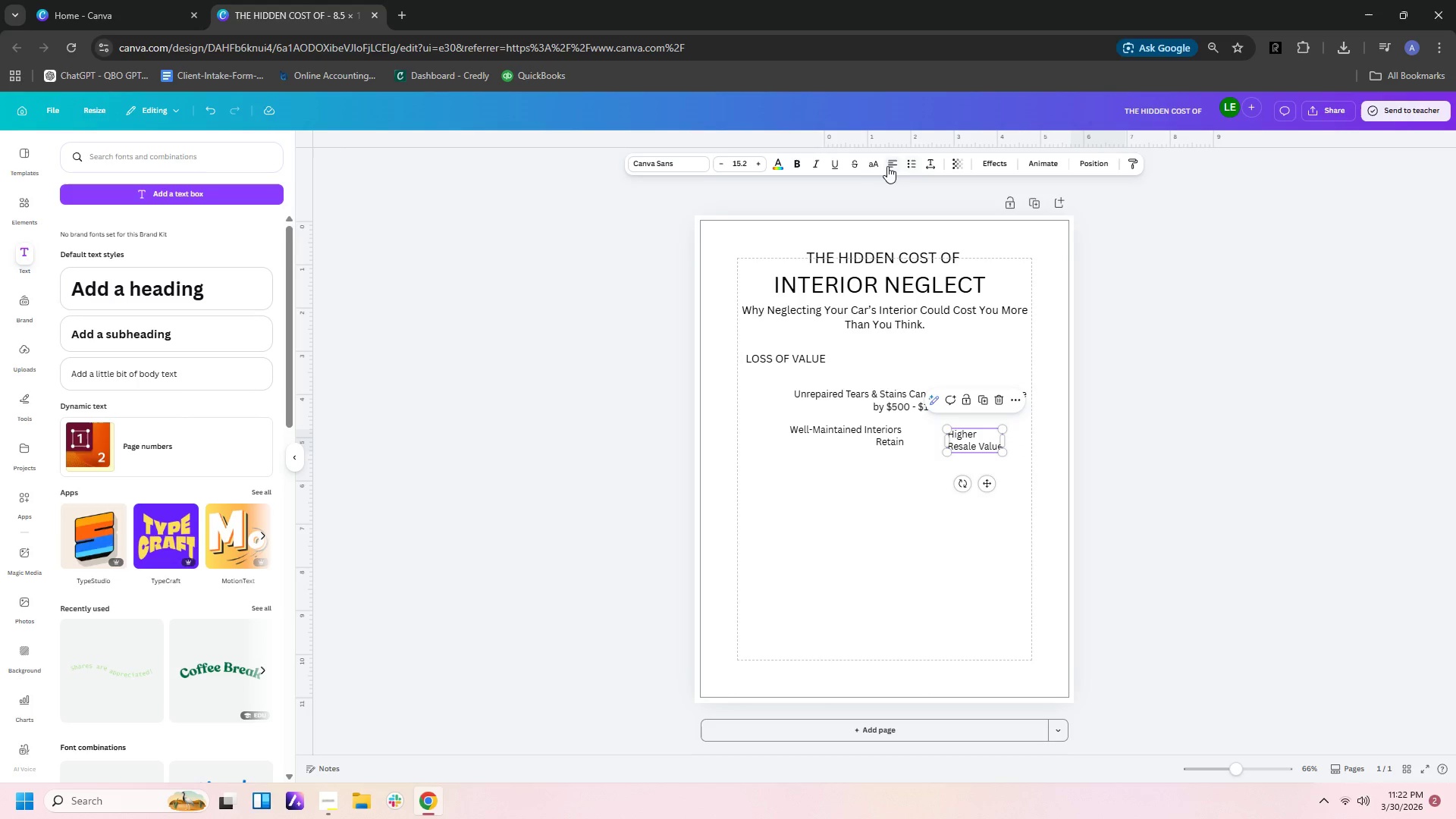 
double_click([885, 166])
 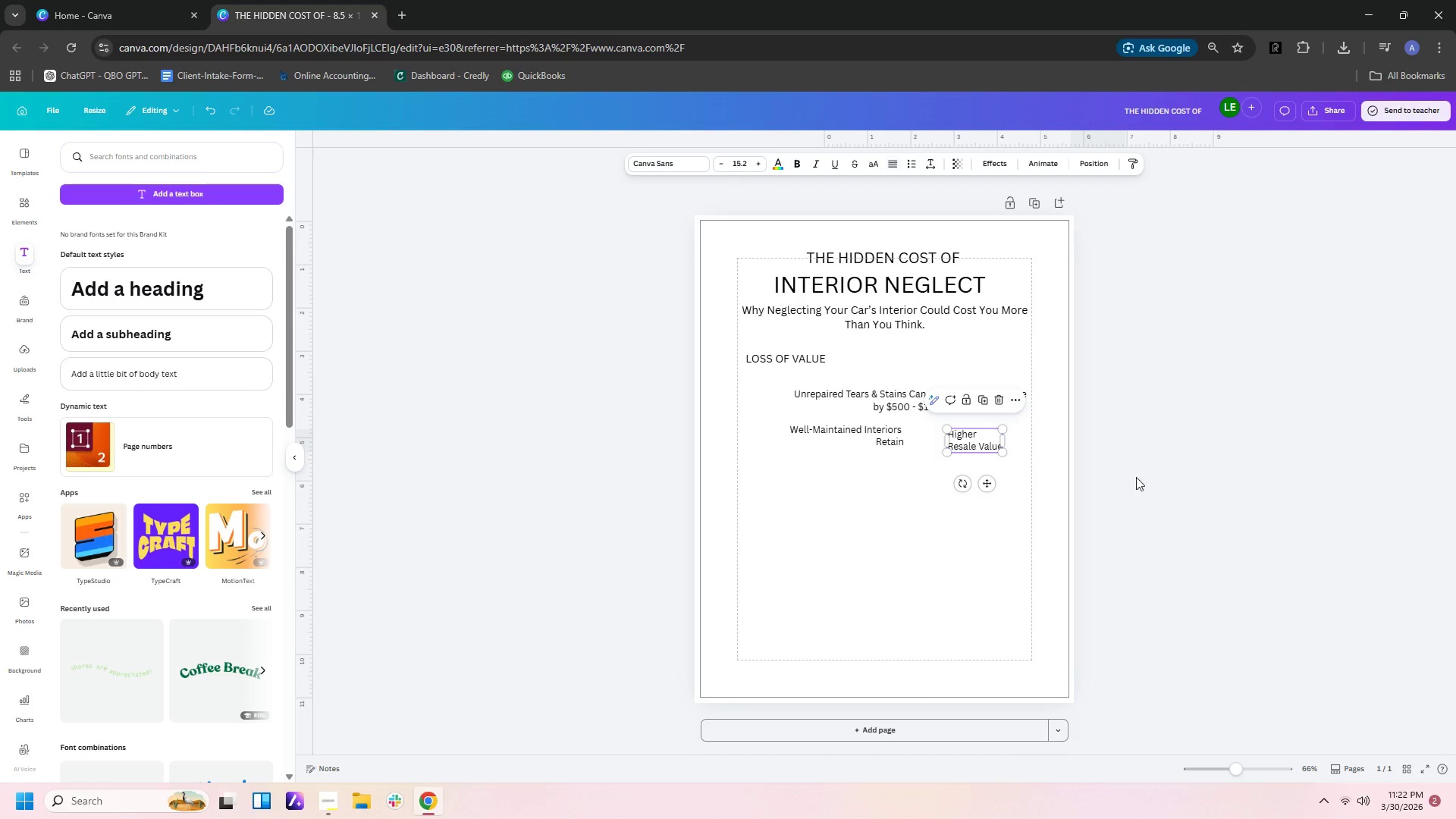 
left_click([1038, 500])
 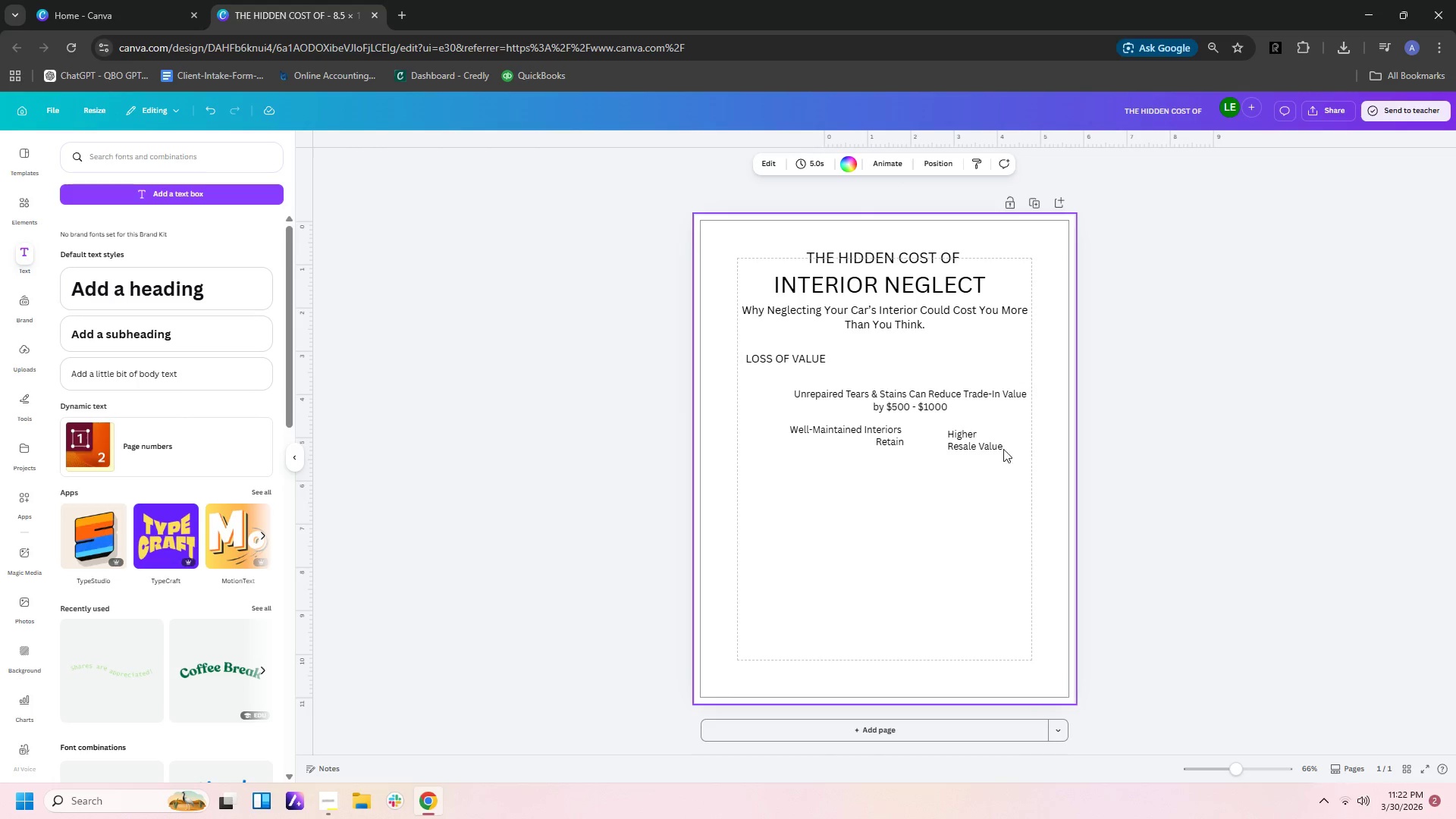 
left_click_drag(start_coordinate=[996, 444], to_coordinate=[1009, 444])
 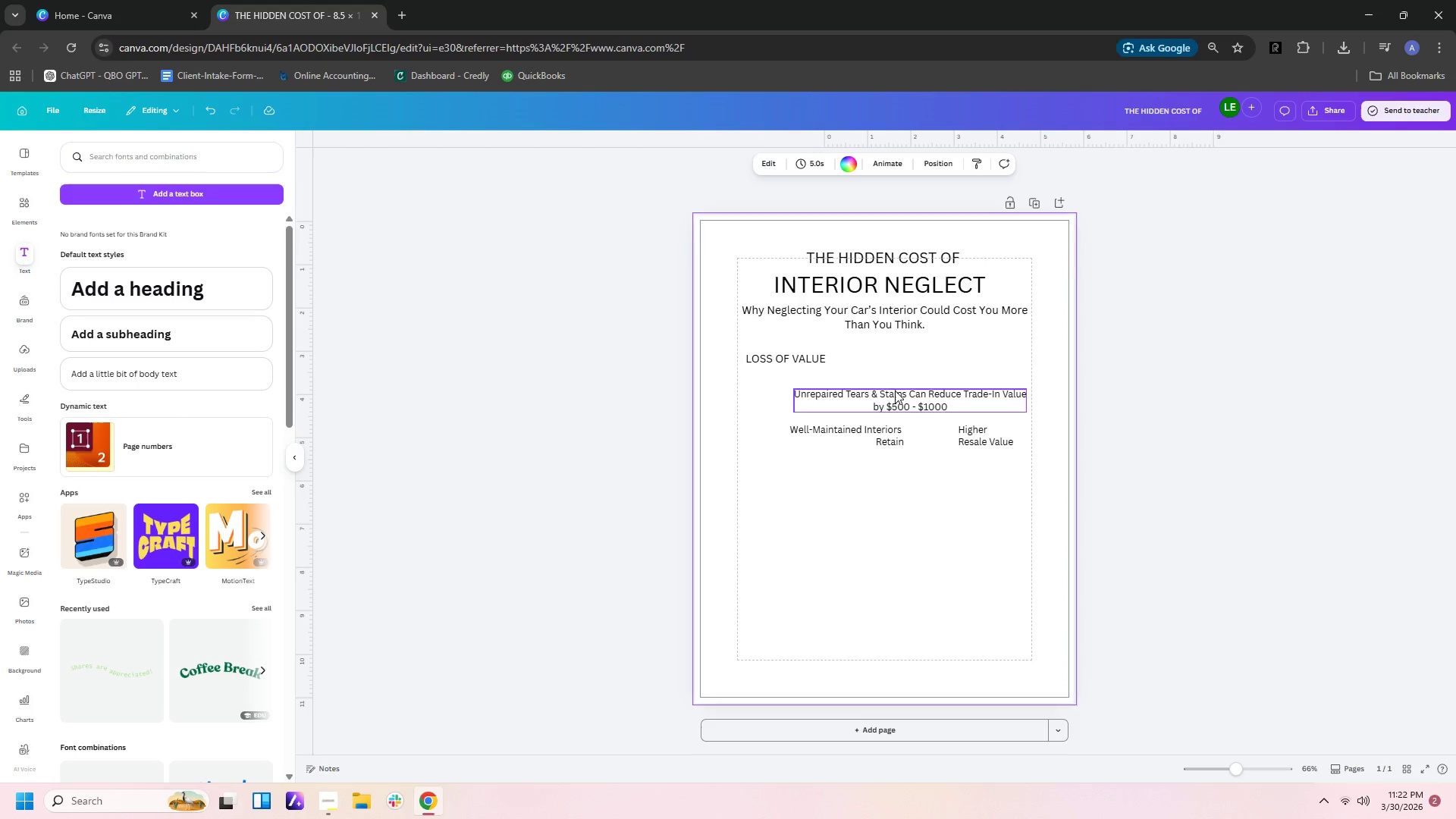 
left_click([810, 363])
 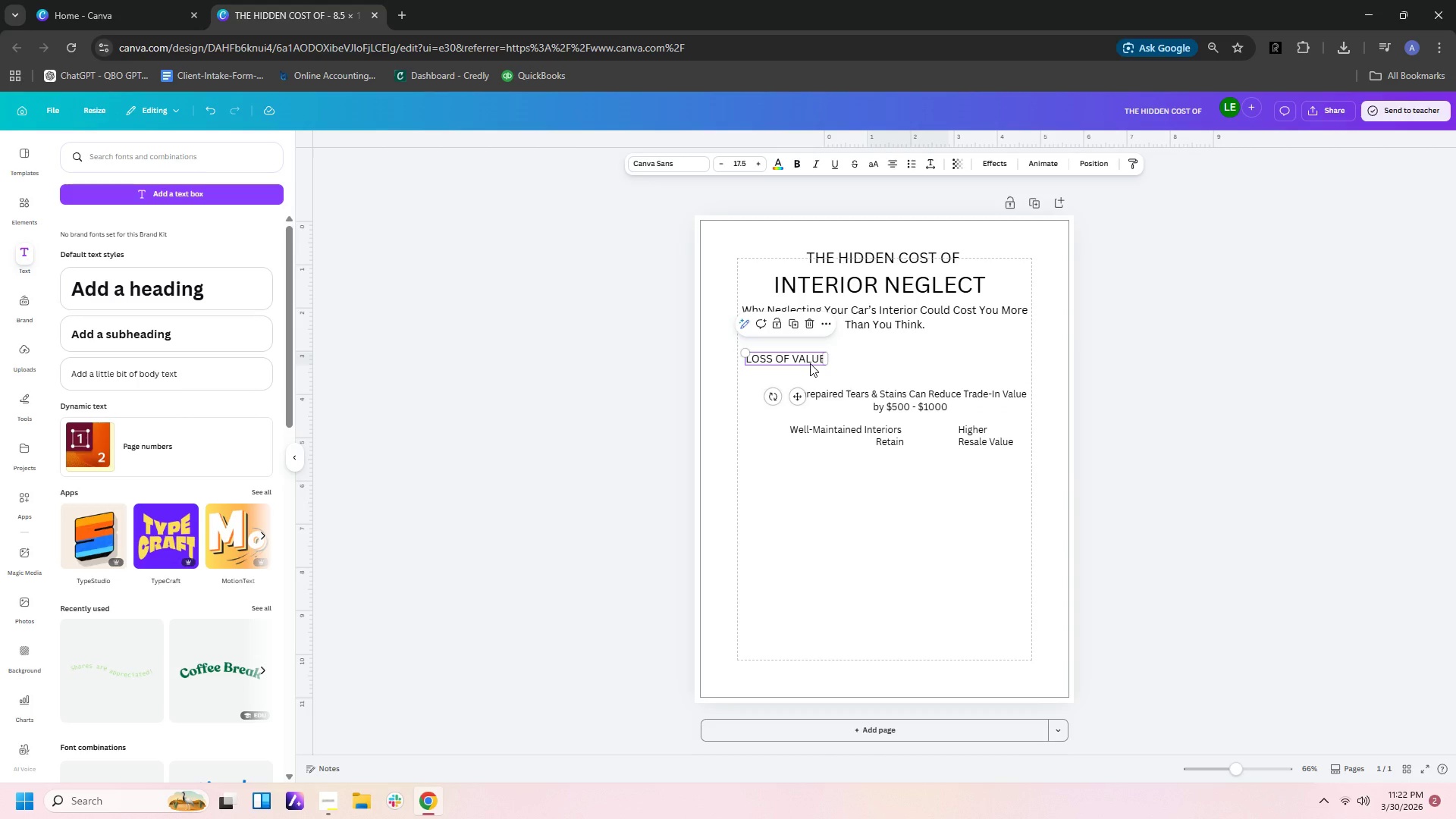 
key(Control+C)
 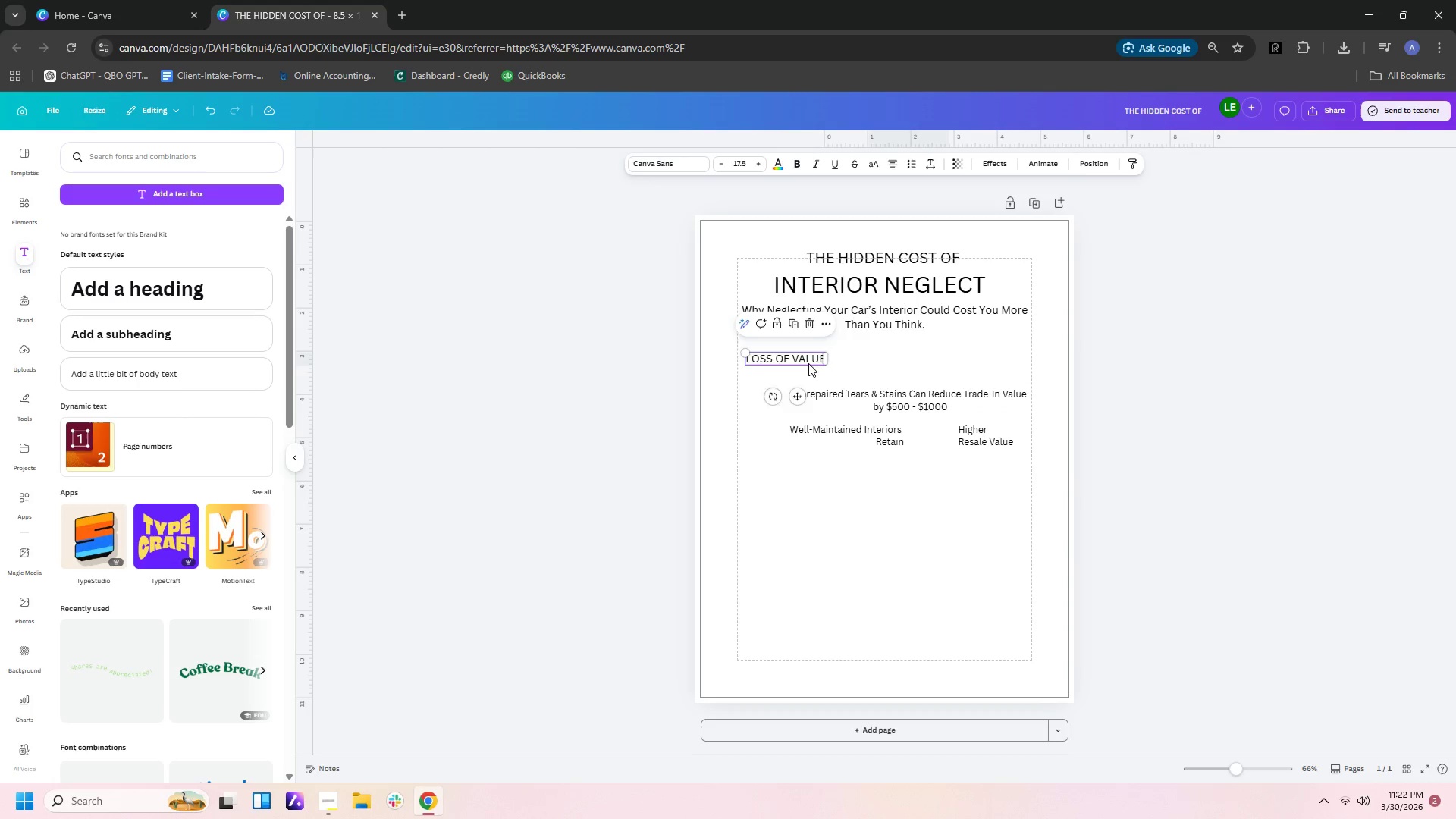 
key(Control+V)
 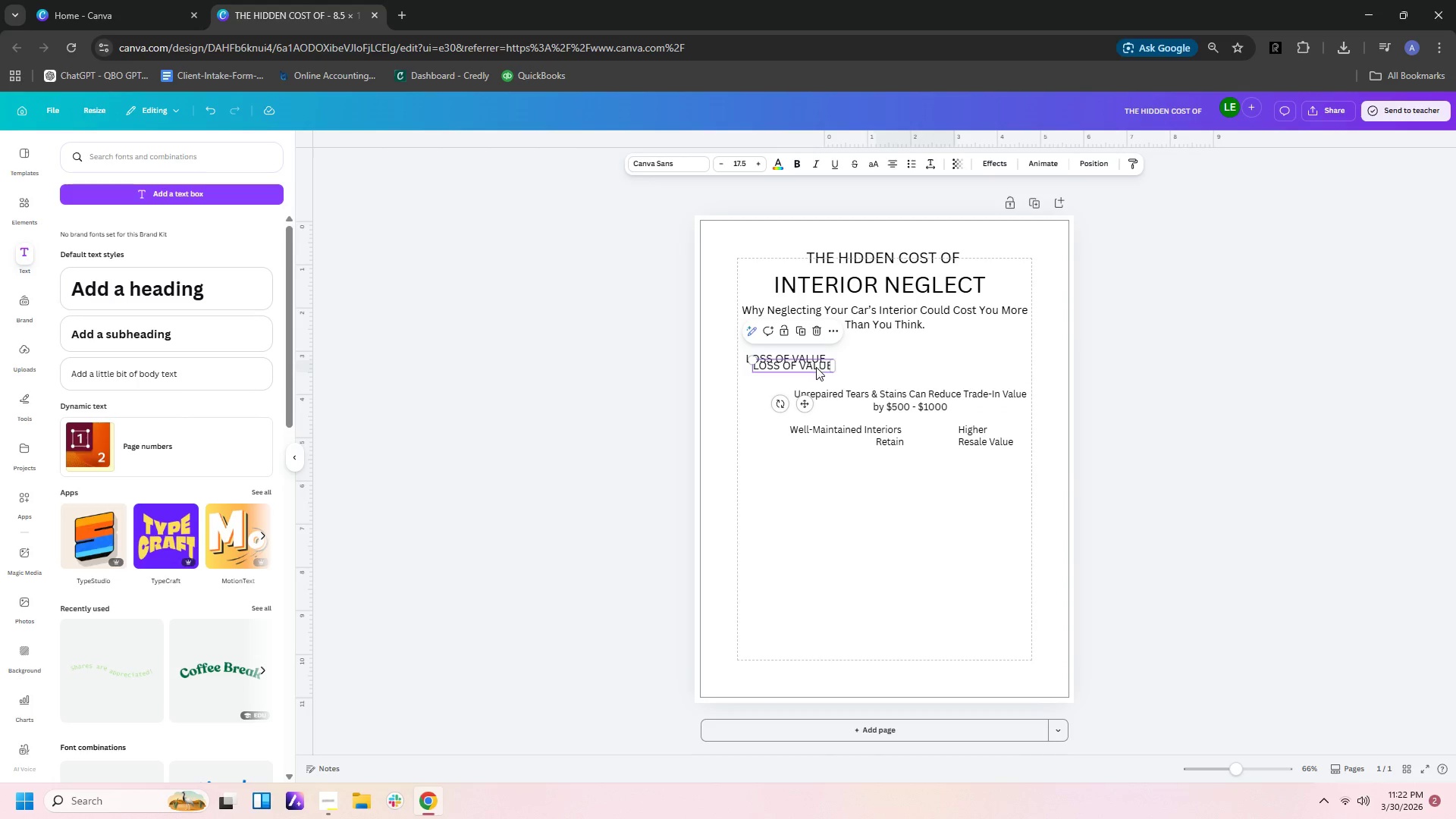 
left_click_drag(start_coordinate=[816, 367], to_coordinate=[964, 450])
 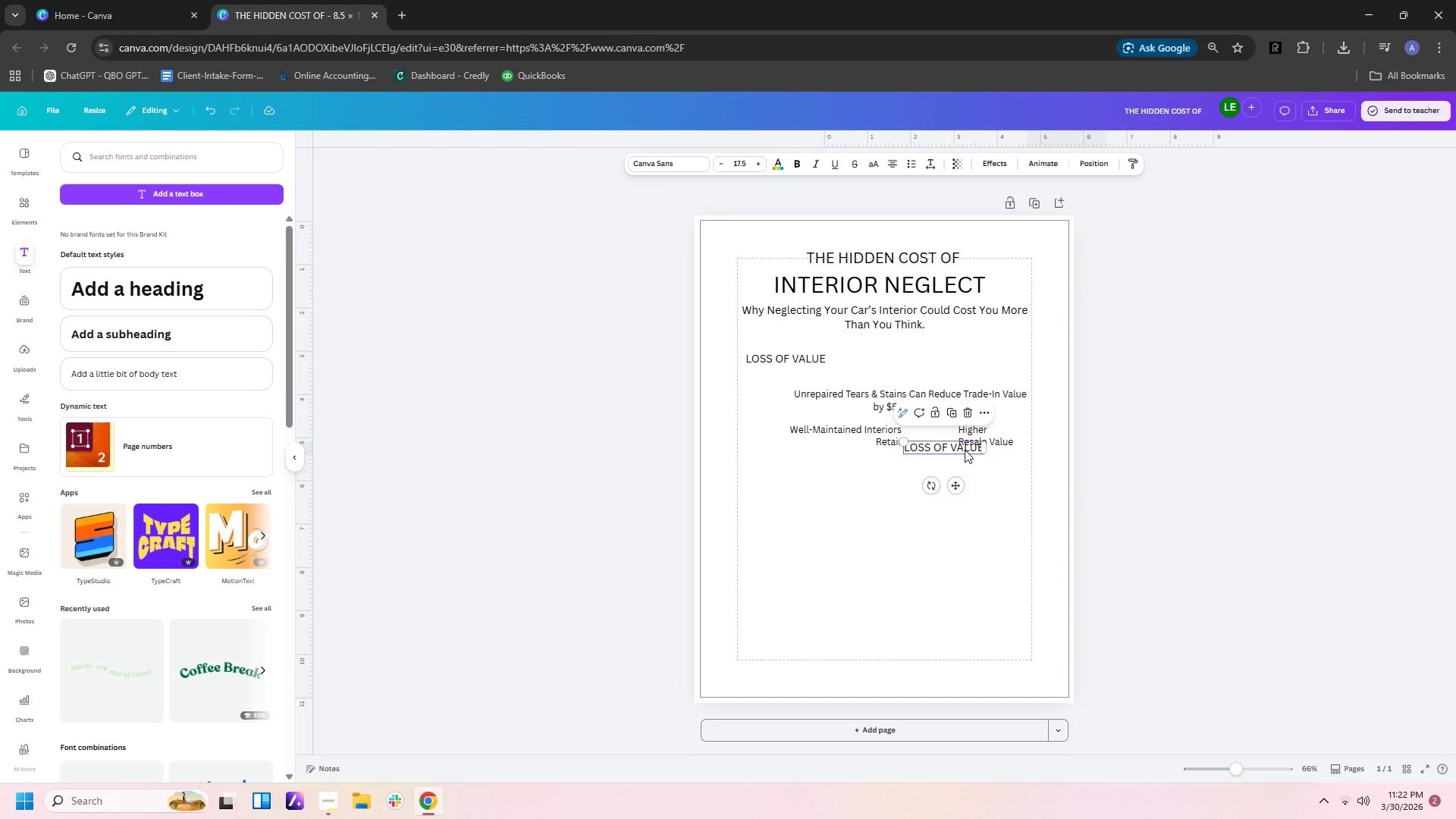 
hold_key(key=ShiftLeft, duration=0.39)
 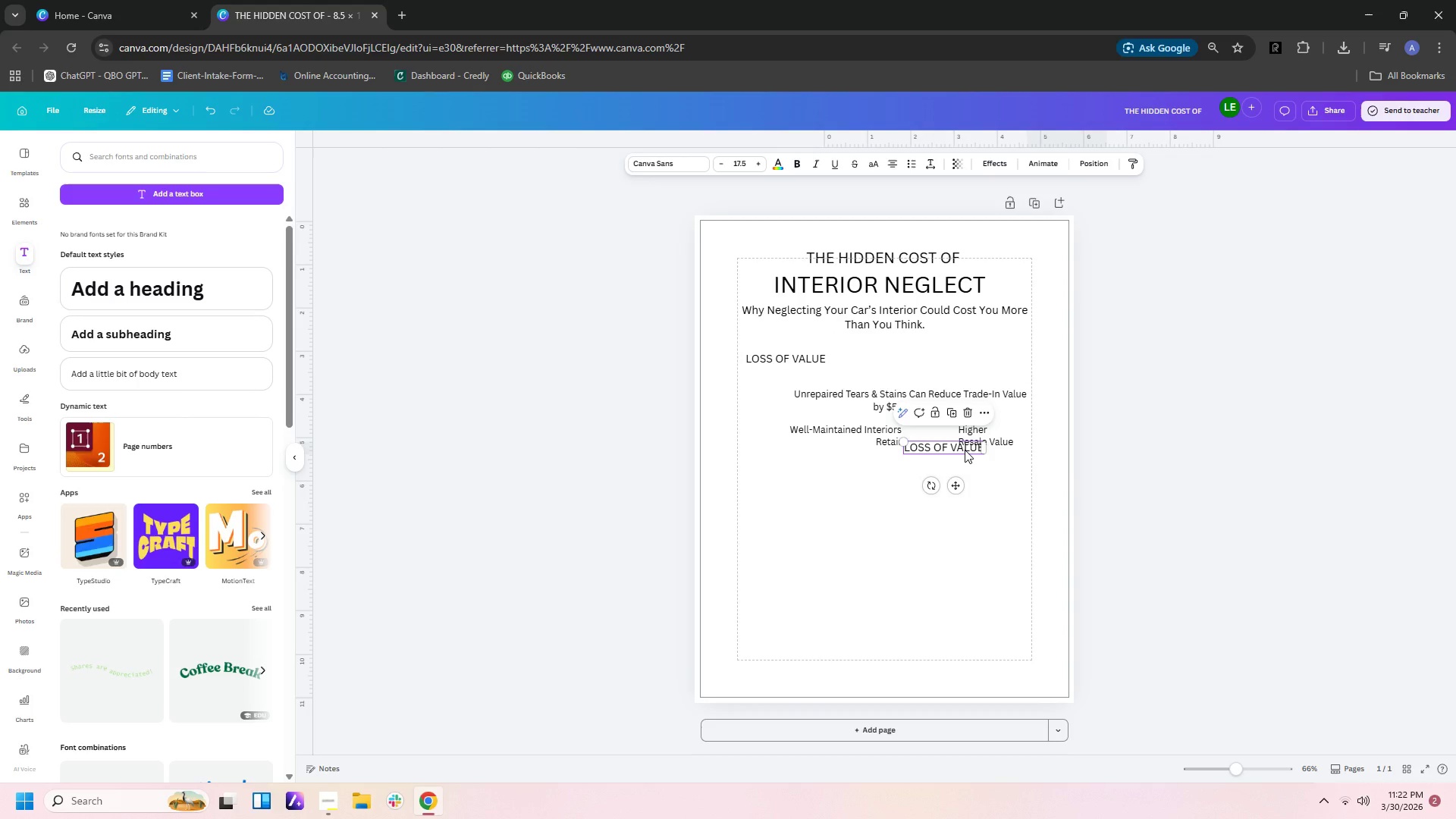 
type(10)
 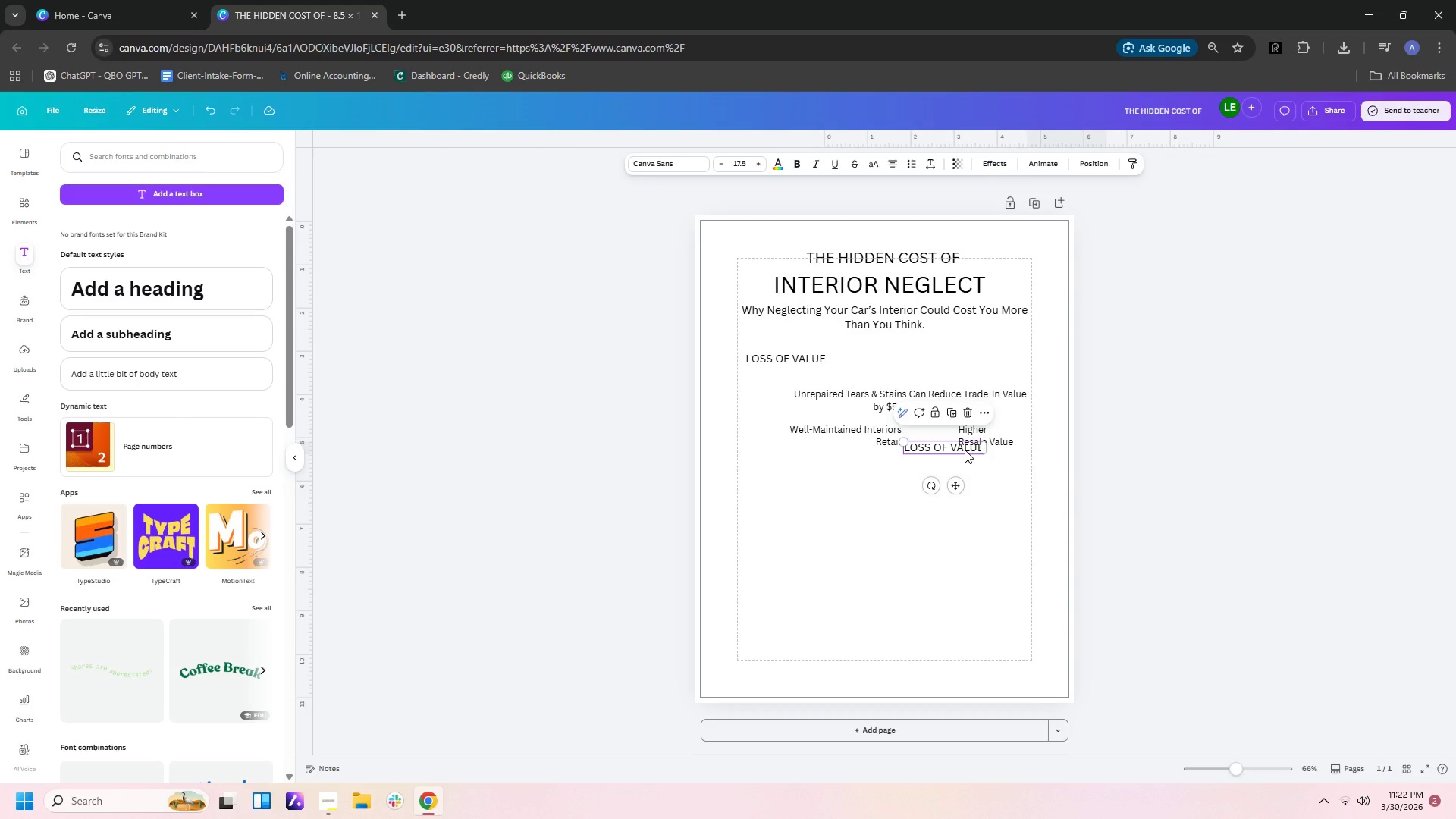 
left_click([965, 450])
 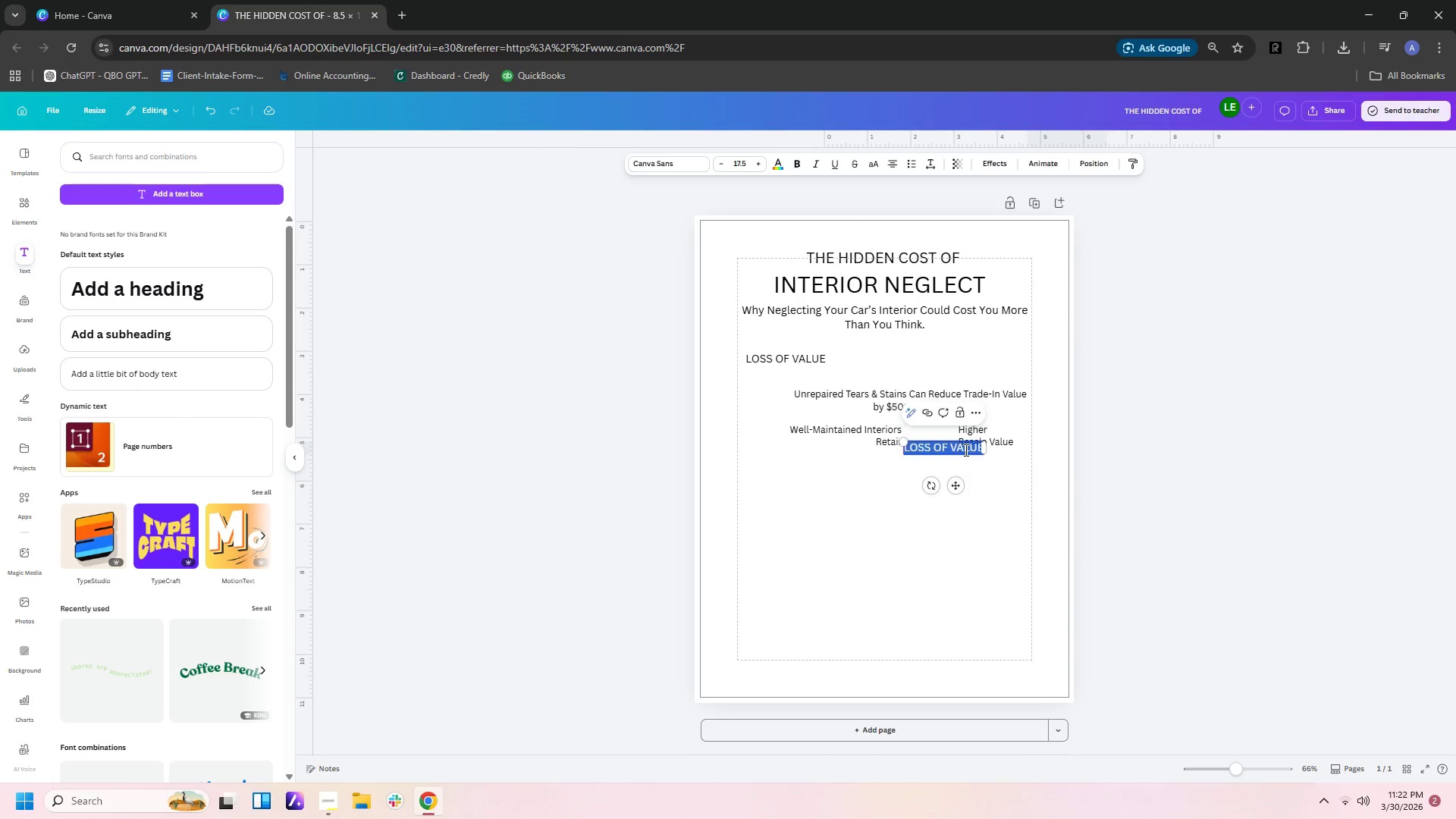 
scroll: coordinate [965, 450], scroll_direction: up, amount: 1.0
 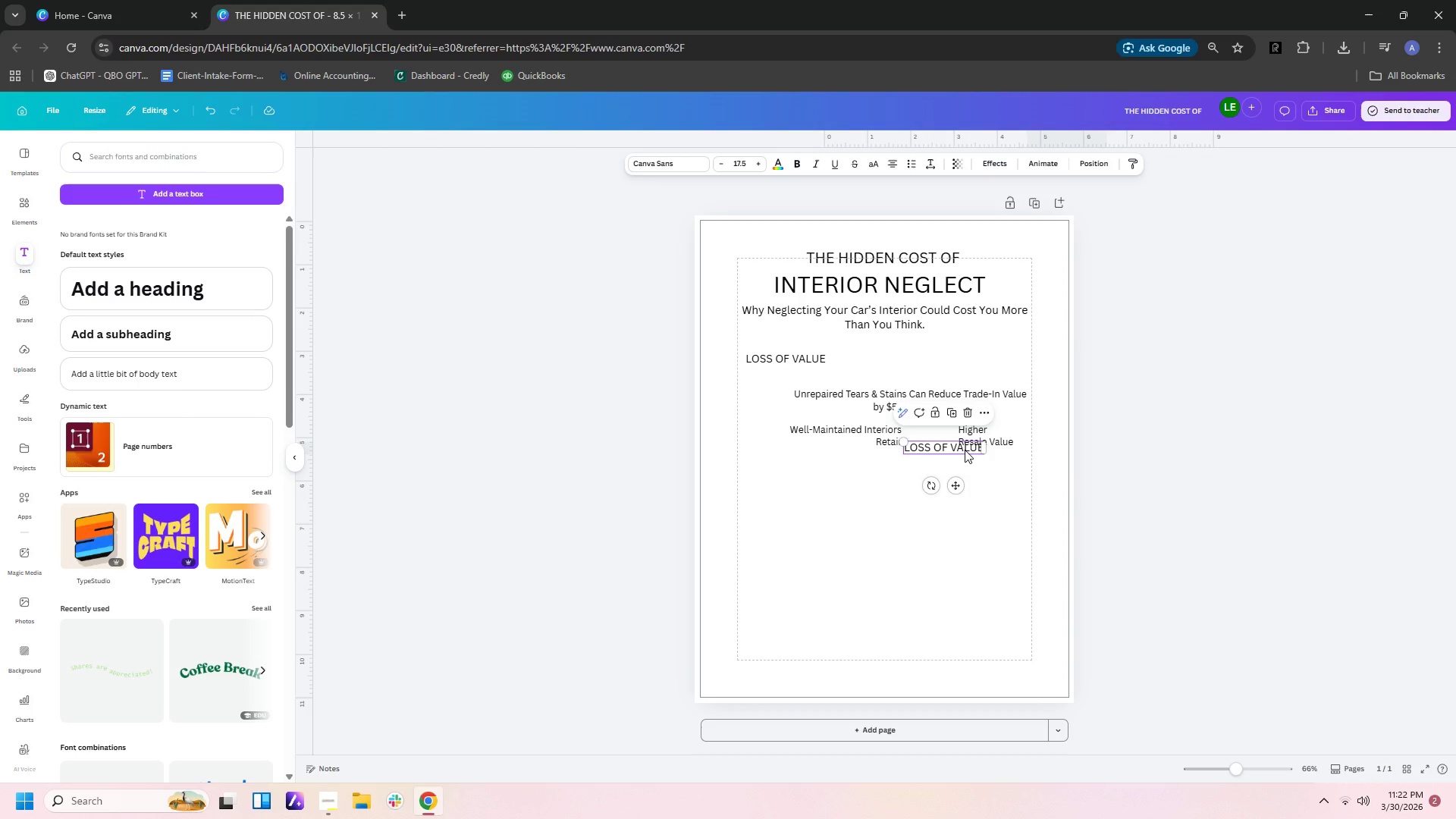 
double_click([965, 450])
 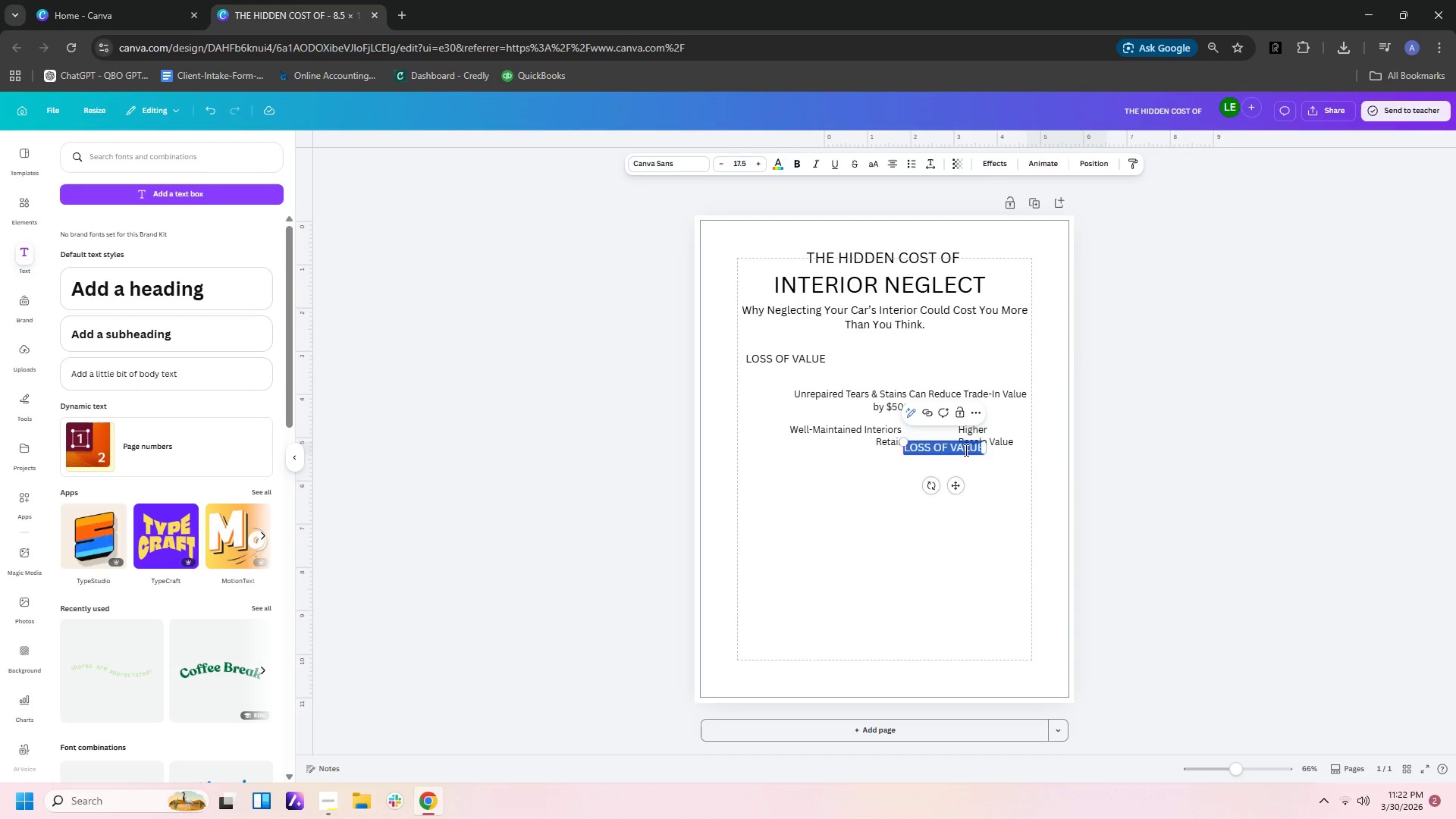 
type(10-15%)
 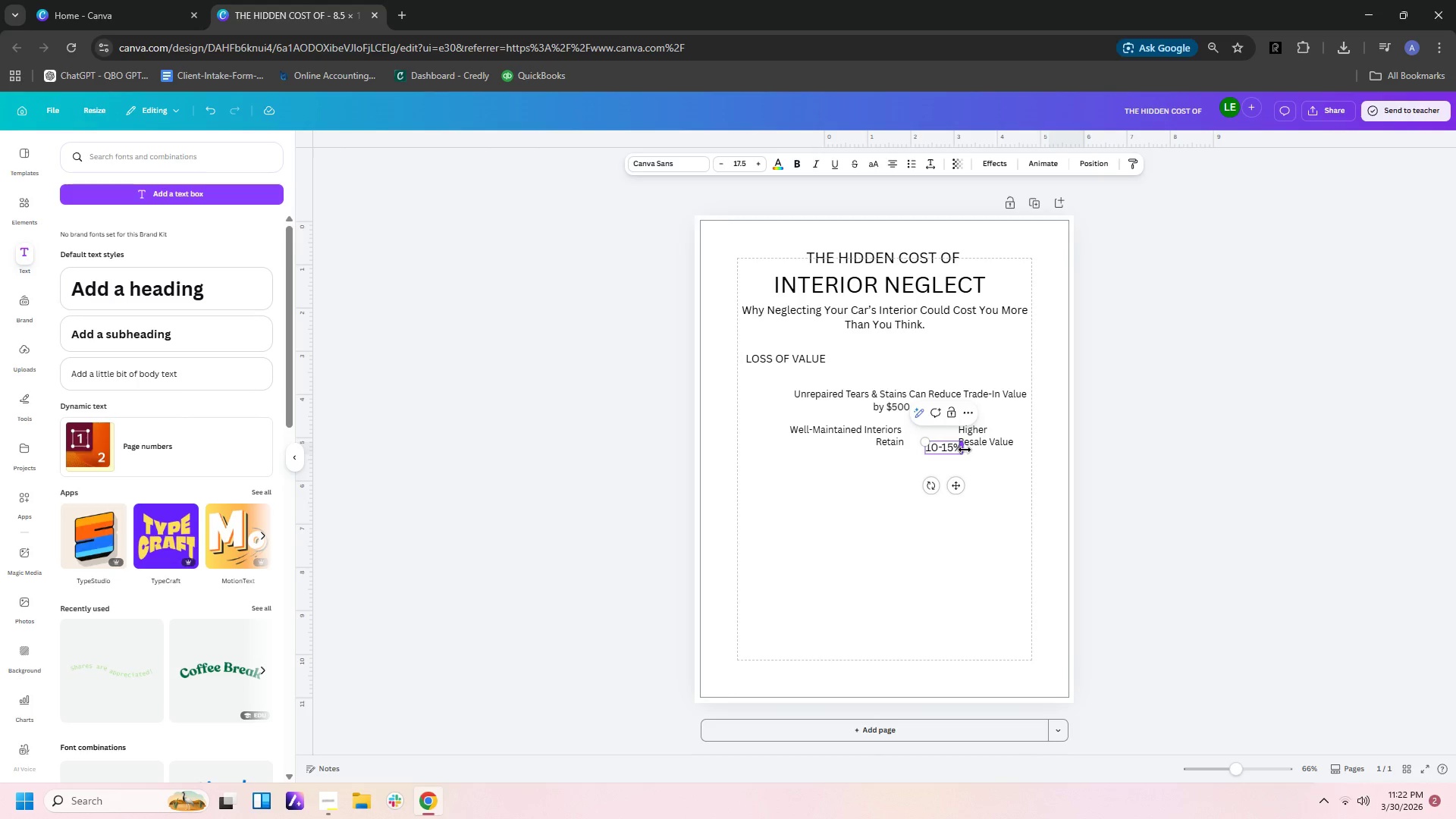 
left_click([978, 477])
 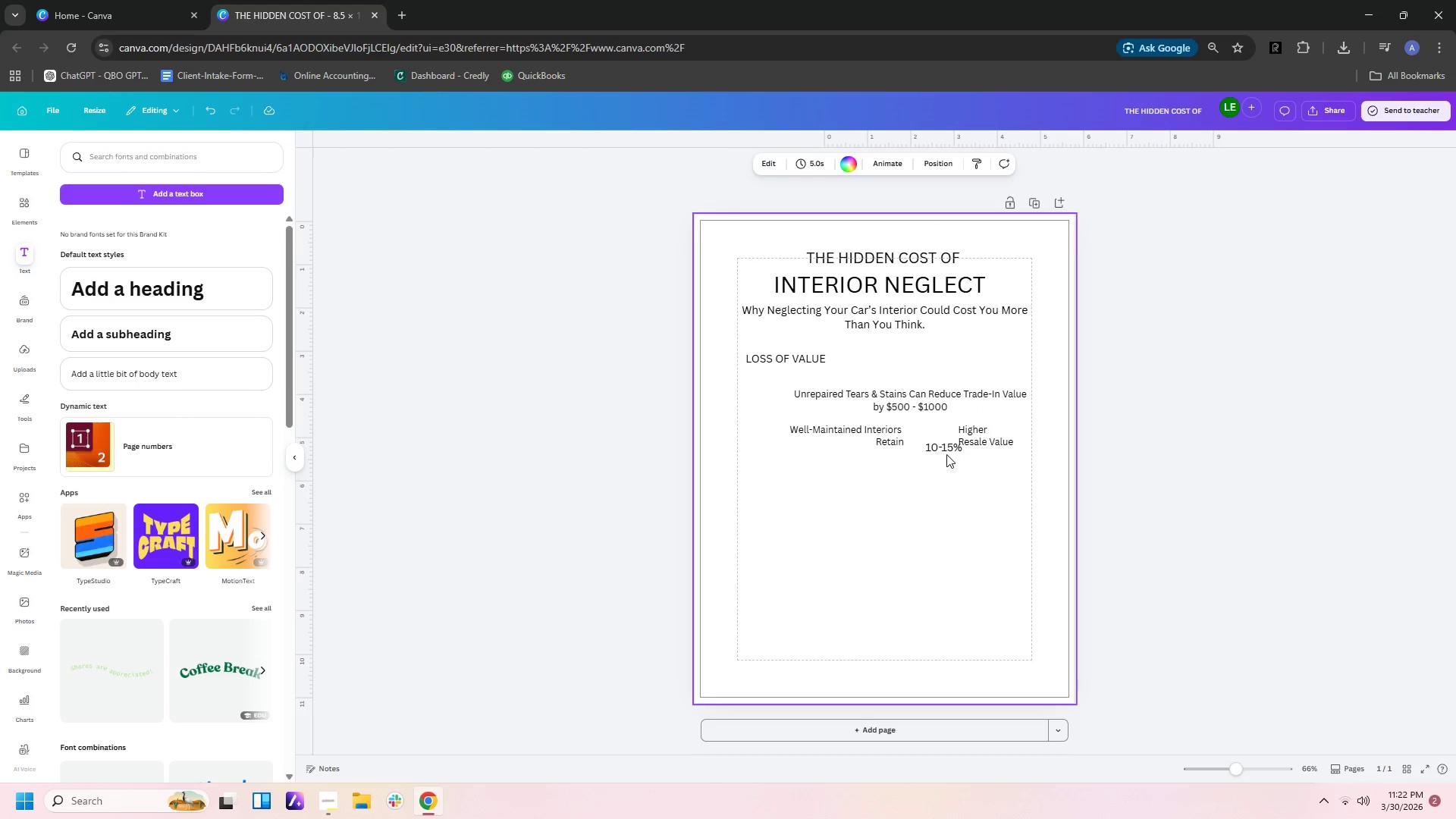 
left_click_drag(start_coordinate=[942, 453], to_coordinate=[933, 438])
 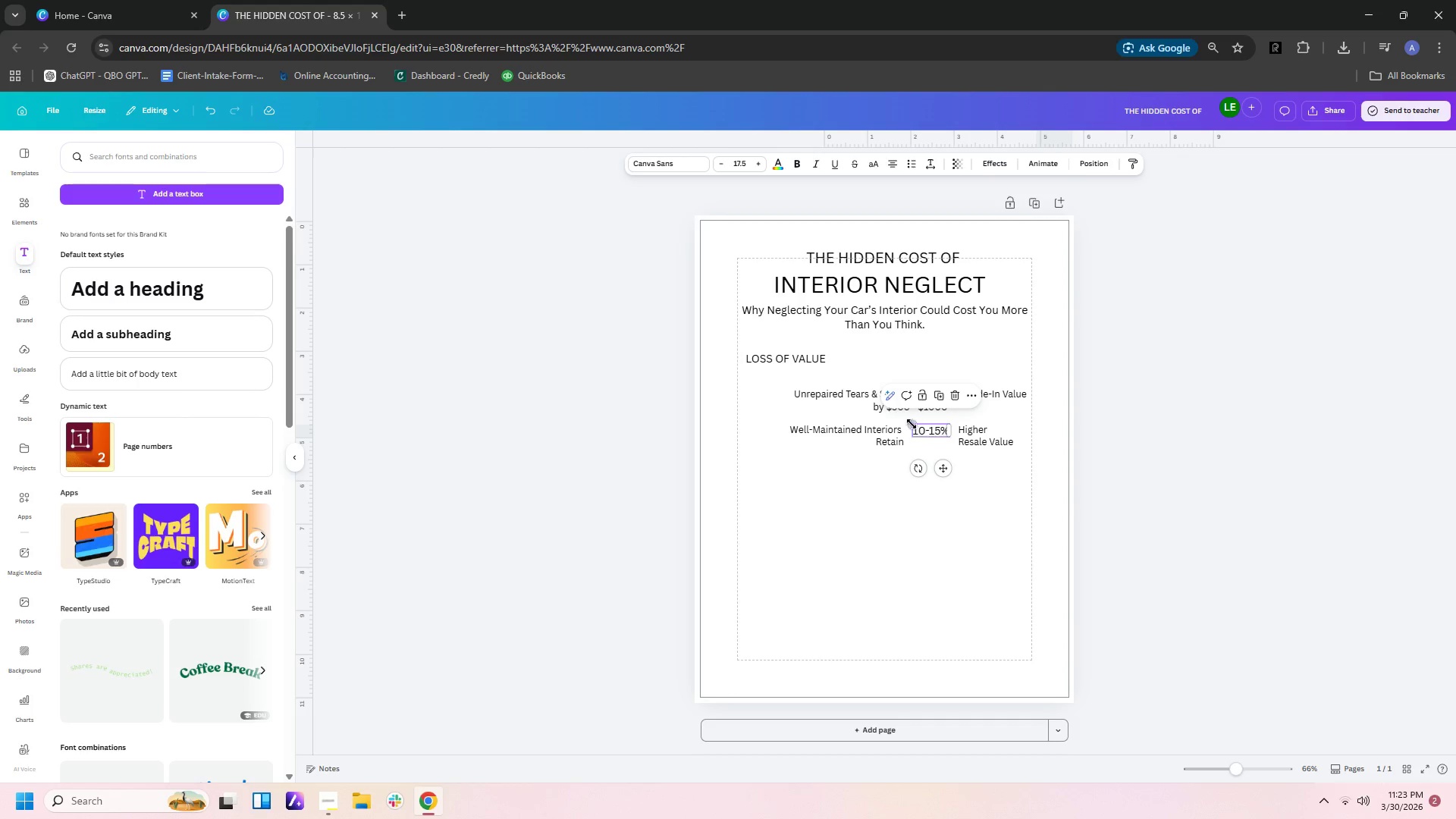 
left_click_drag(start_coordinate=[912, 424], to_coordinate=[893, 401])
 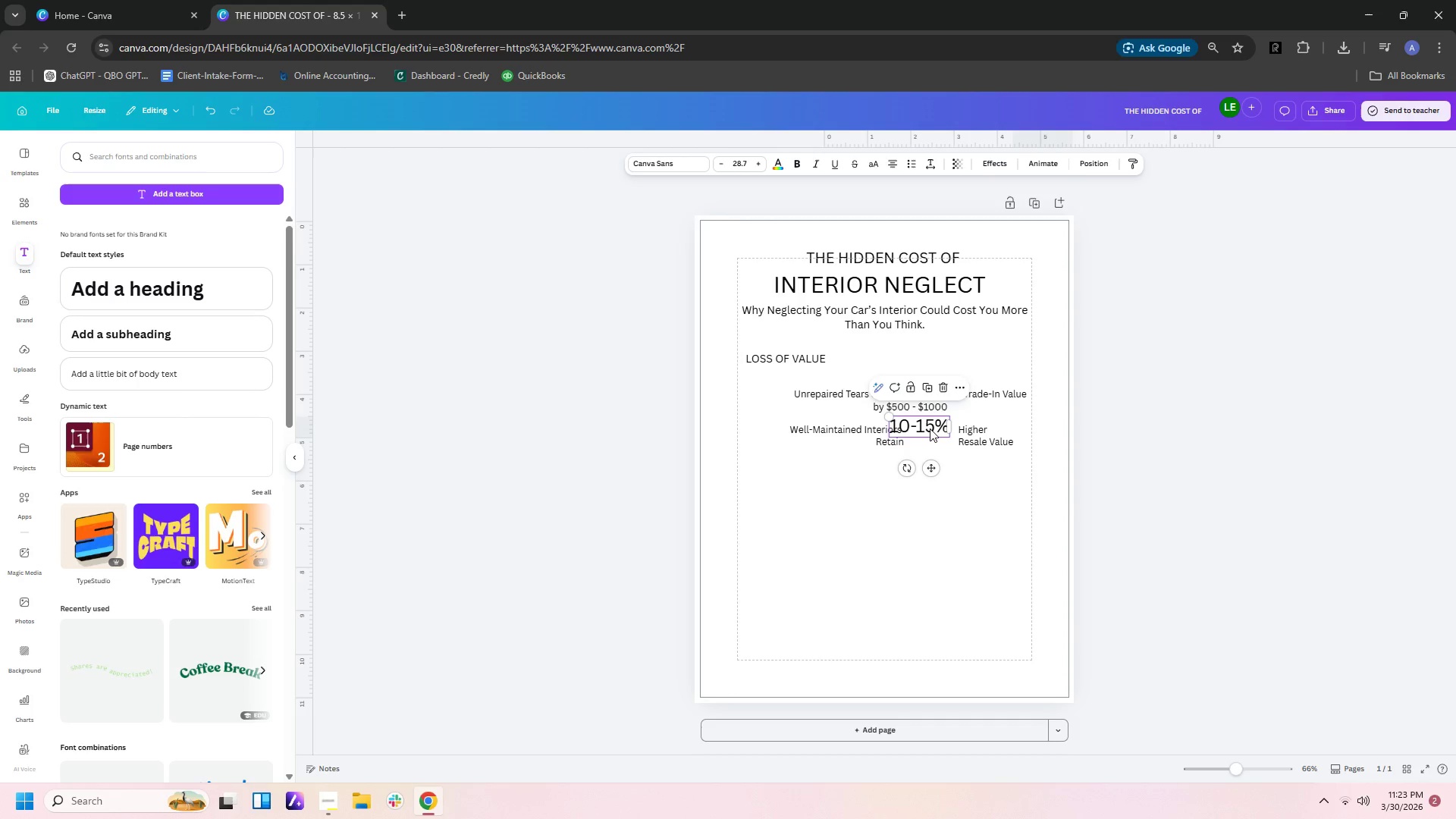 
left_click_drag(start_coordinate=[930, 428], to_coordinate=[945, 440])
 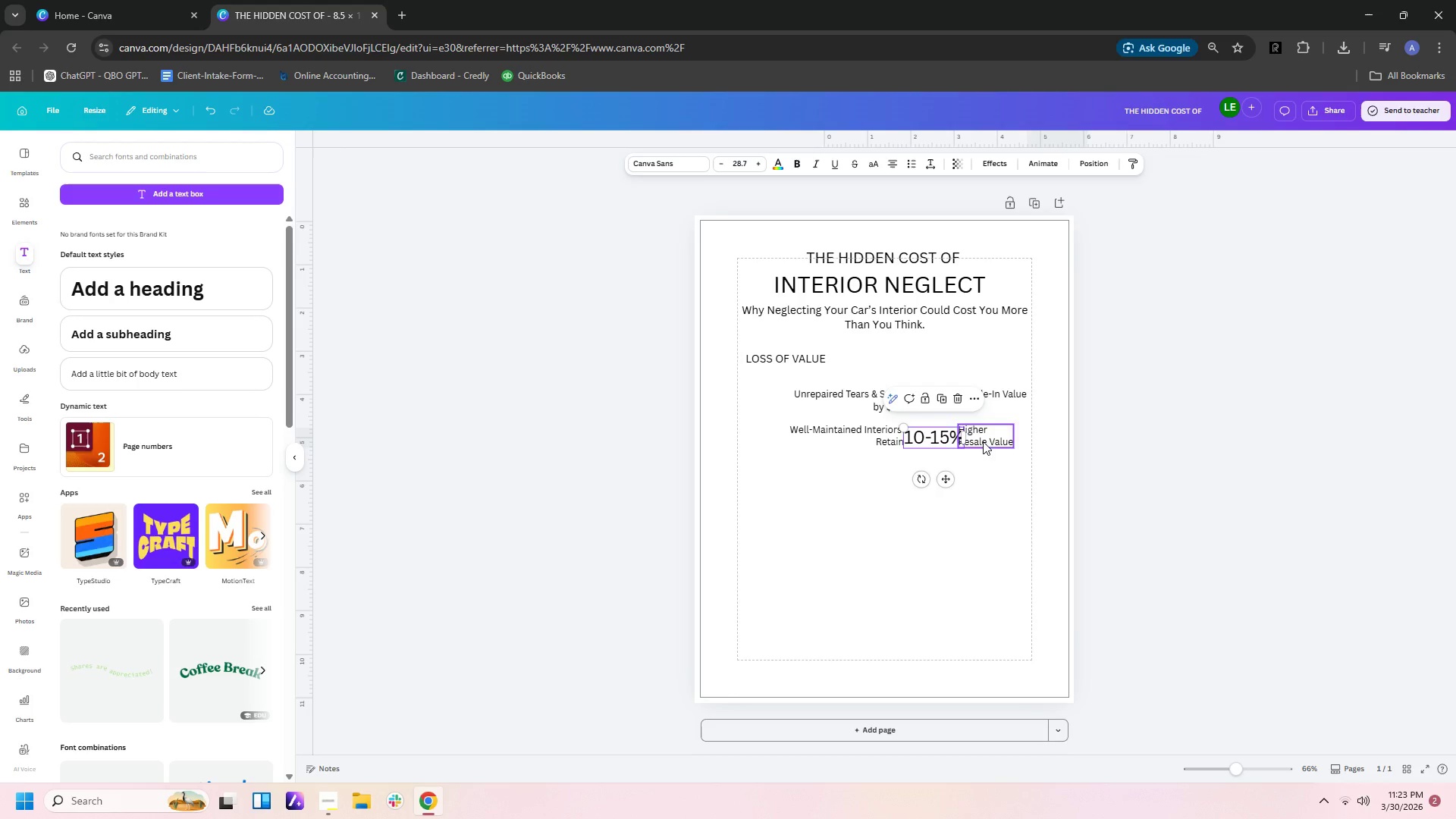 
left_click_drag(start_coordinate=[984, 441], to_coordinate=[994, 442])
 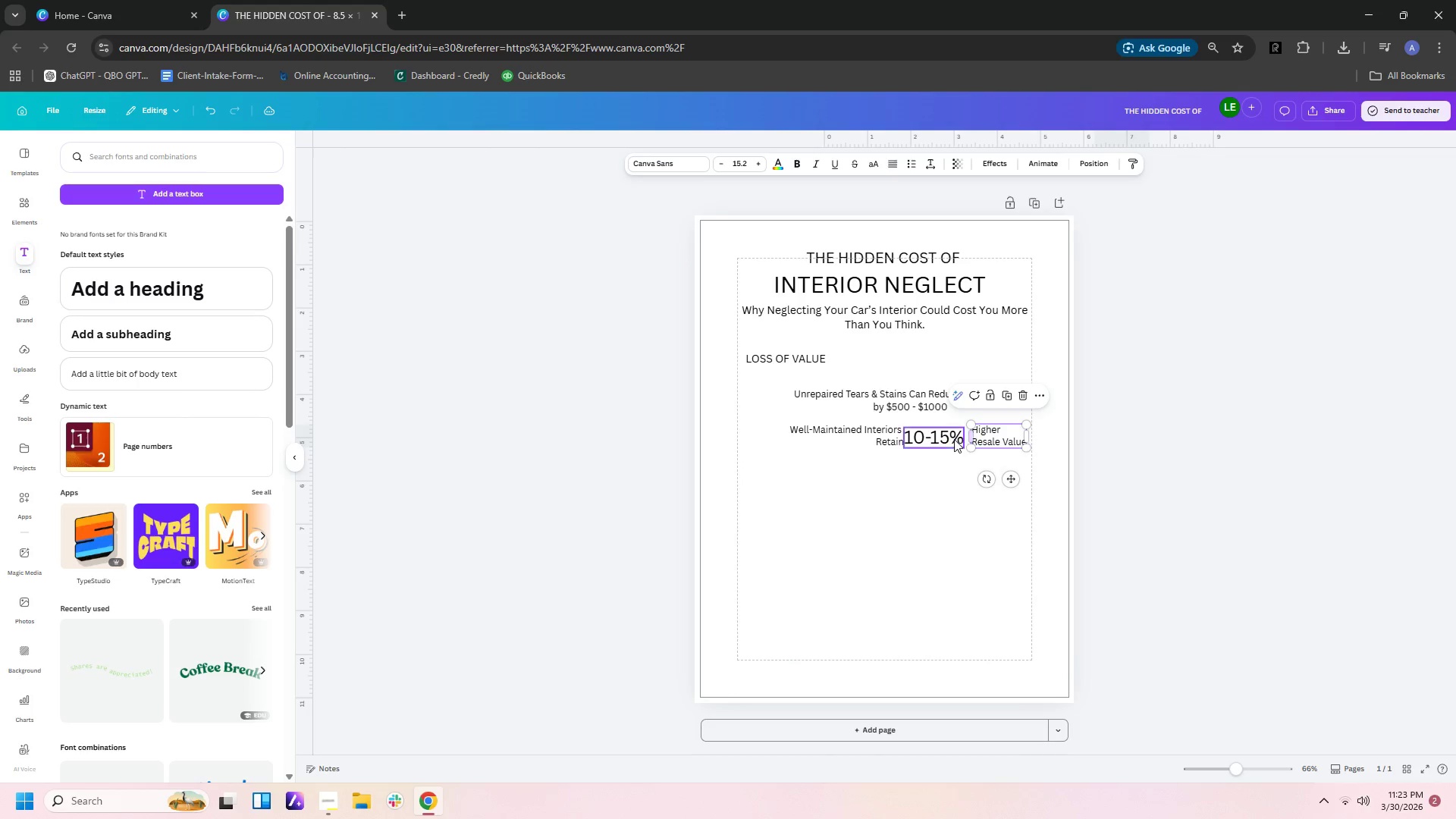 
left_click_drag(start_coordinate=[954, 439], to_coordinate=[958, 439])
 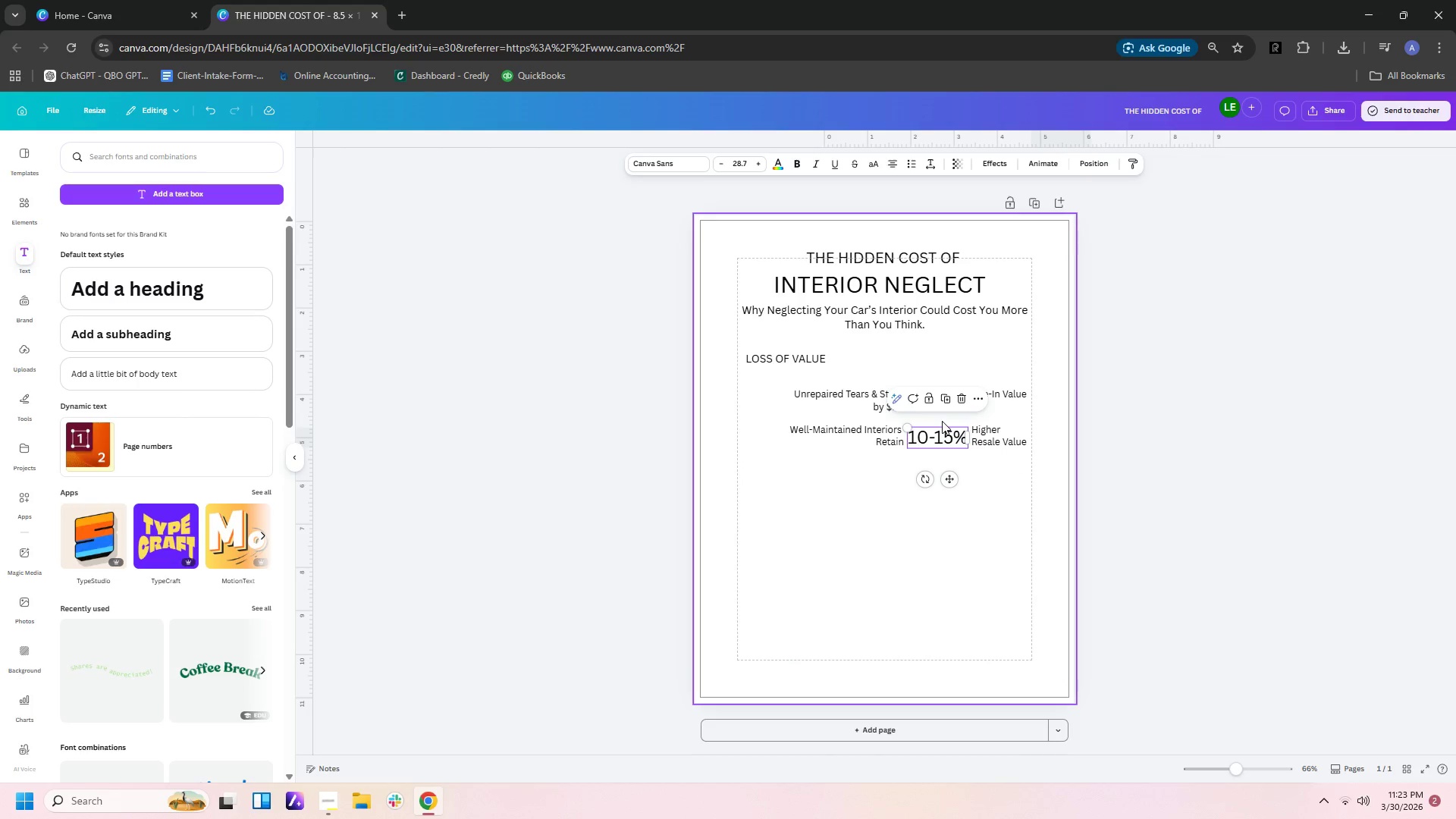 
left_click([942, 421])
 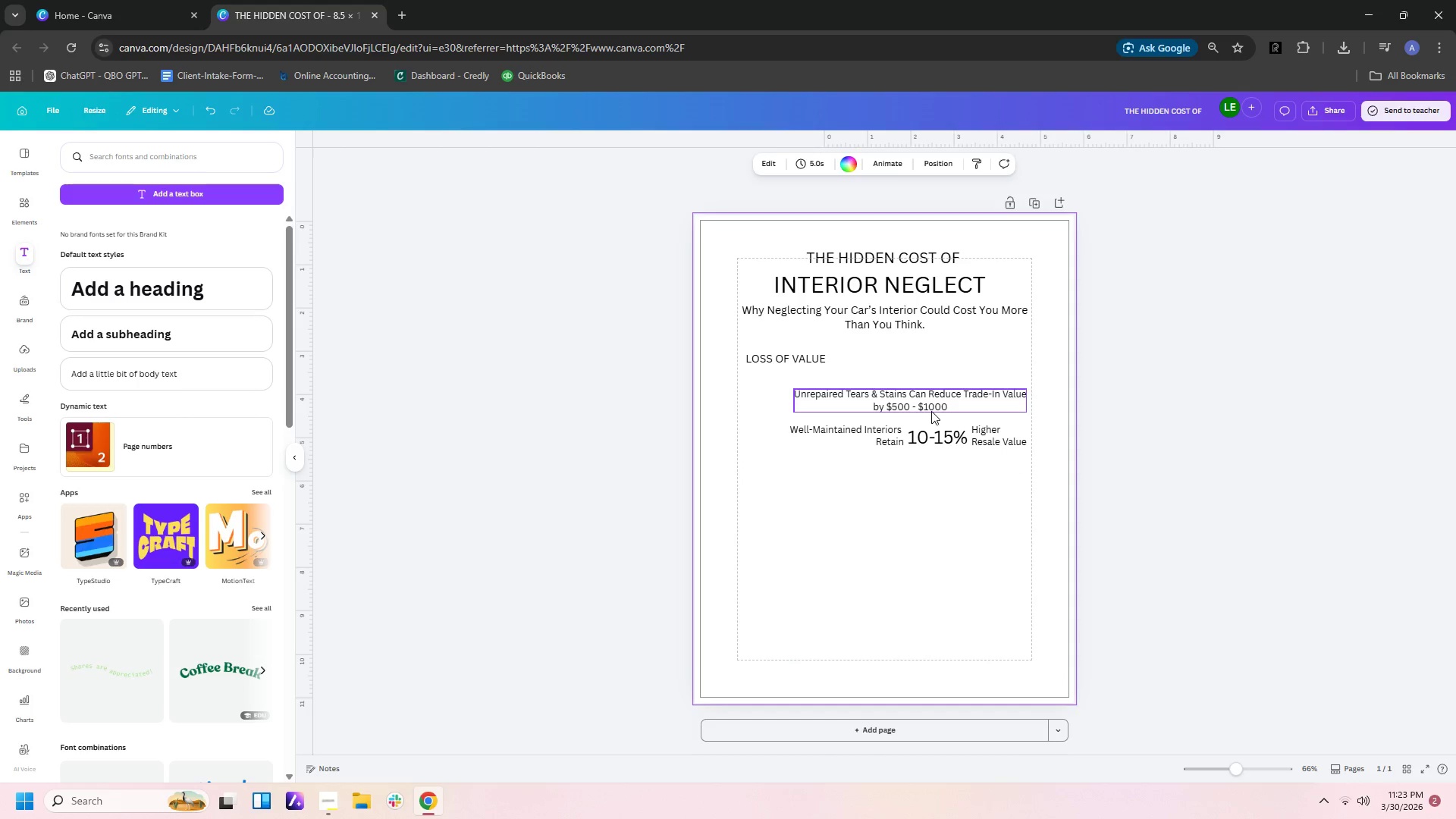 
left_click([931, 411])
 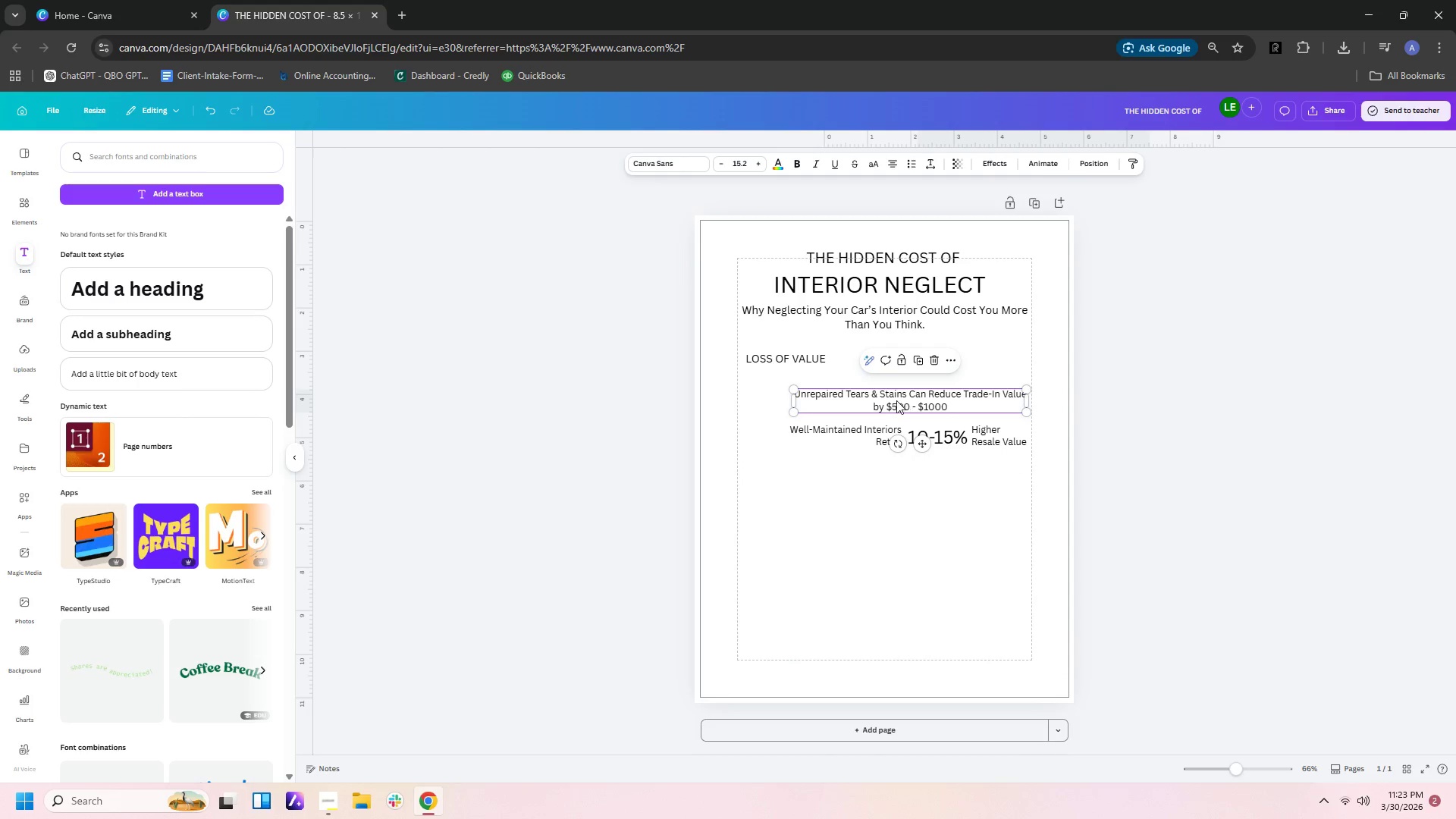 
left_click([890, 403])
 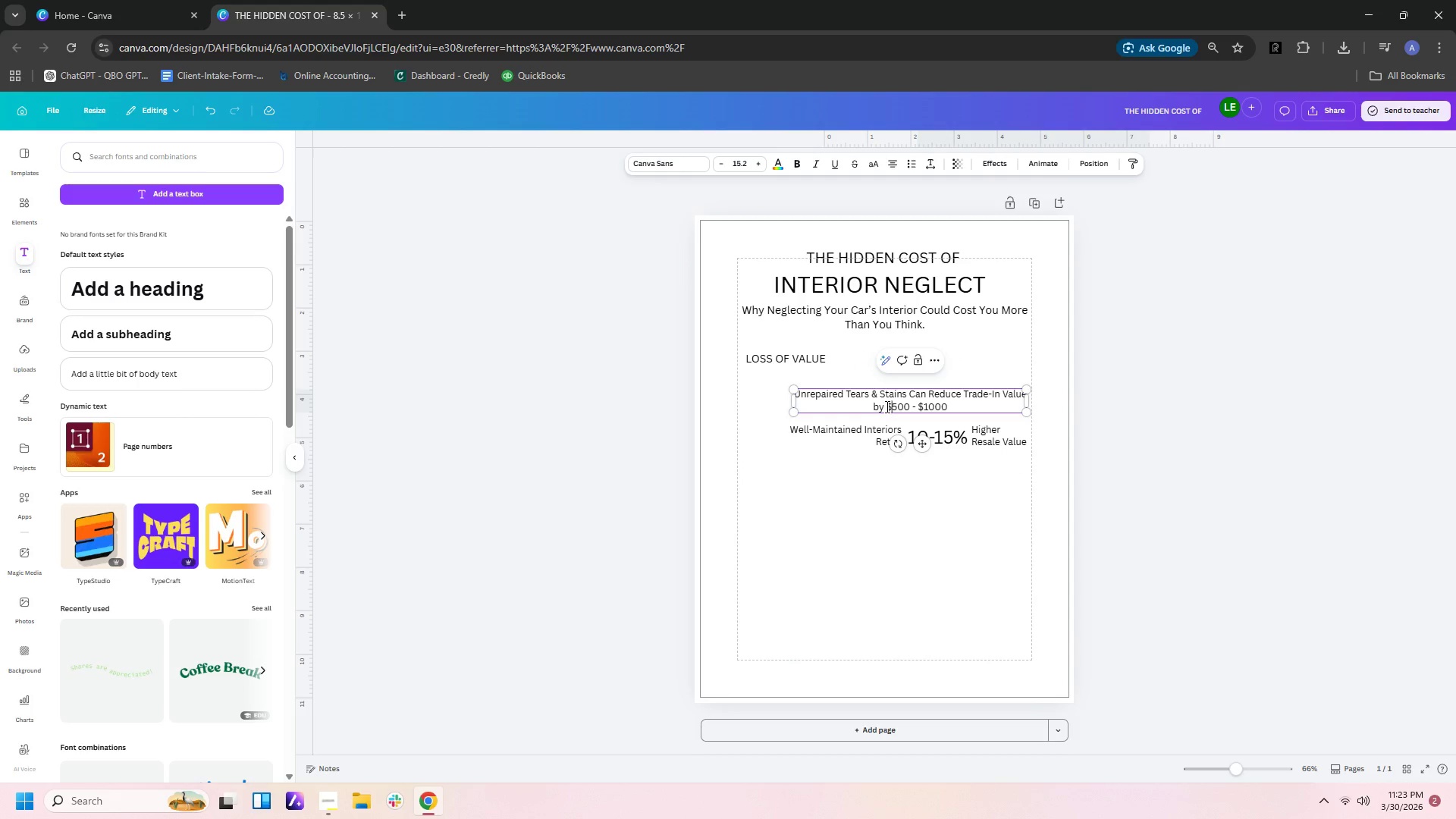 
left_click_drag(start_coordinate=[886, 406], to_coordinate=[946, 410])
 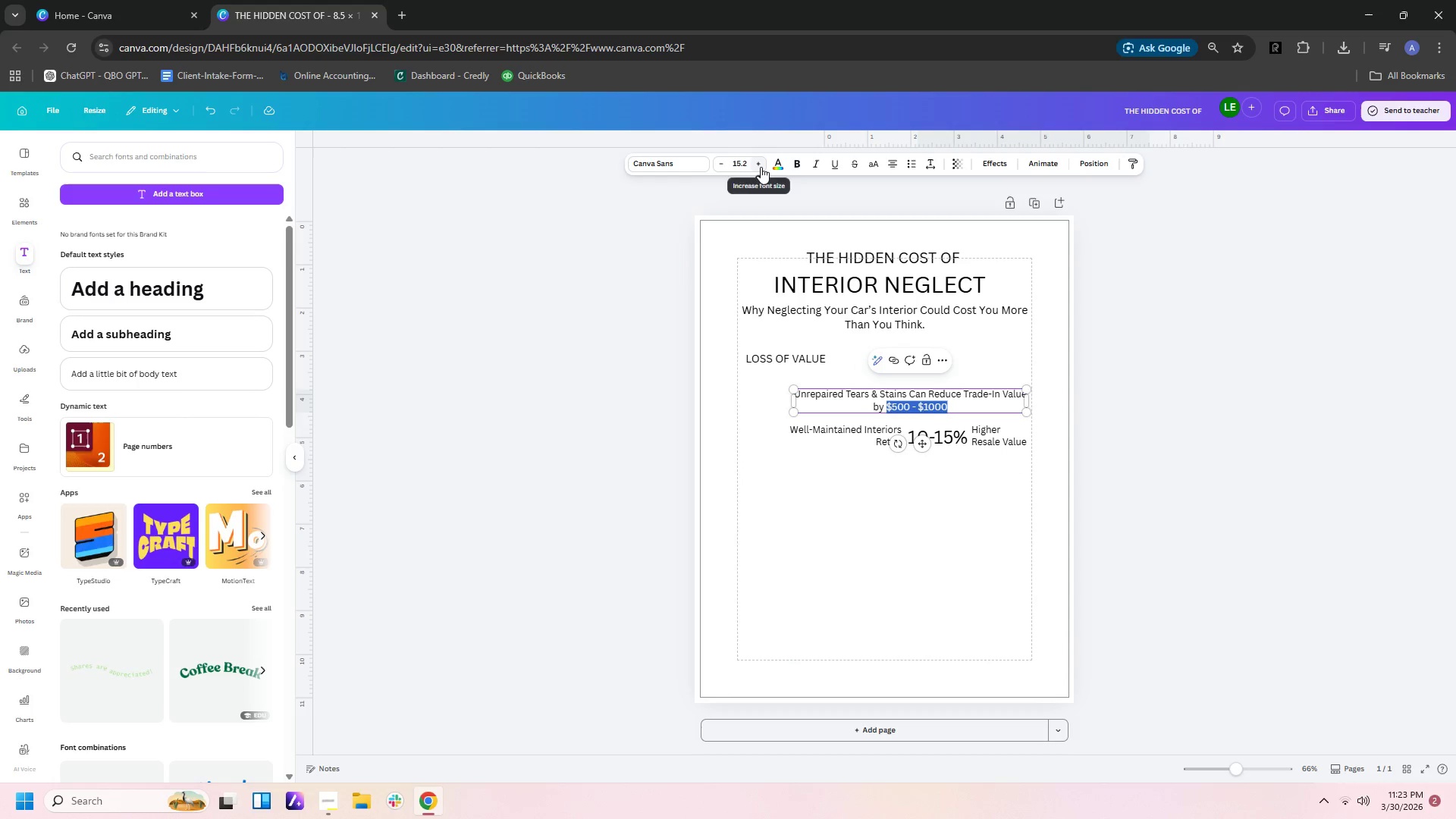 
double_click([761, 167])
 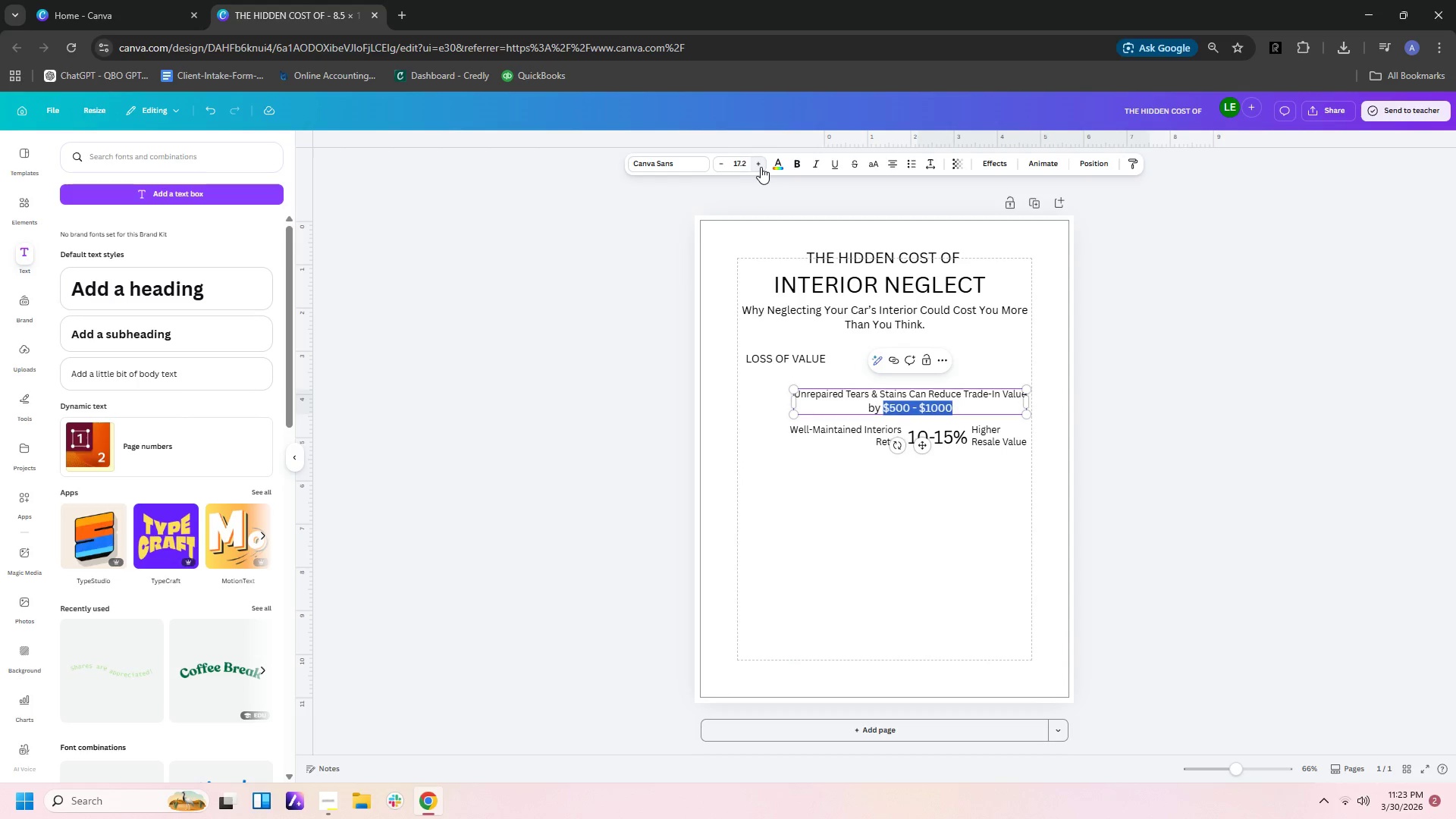 
triple_click([761, 167])
 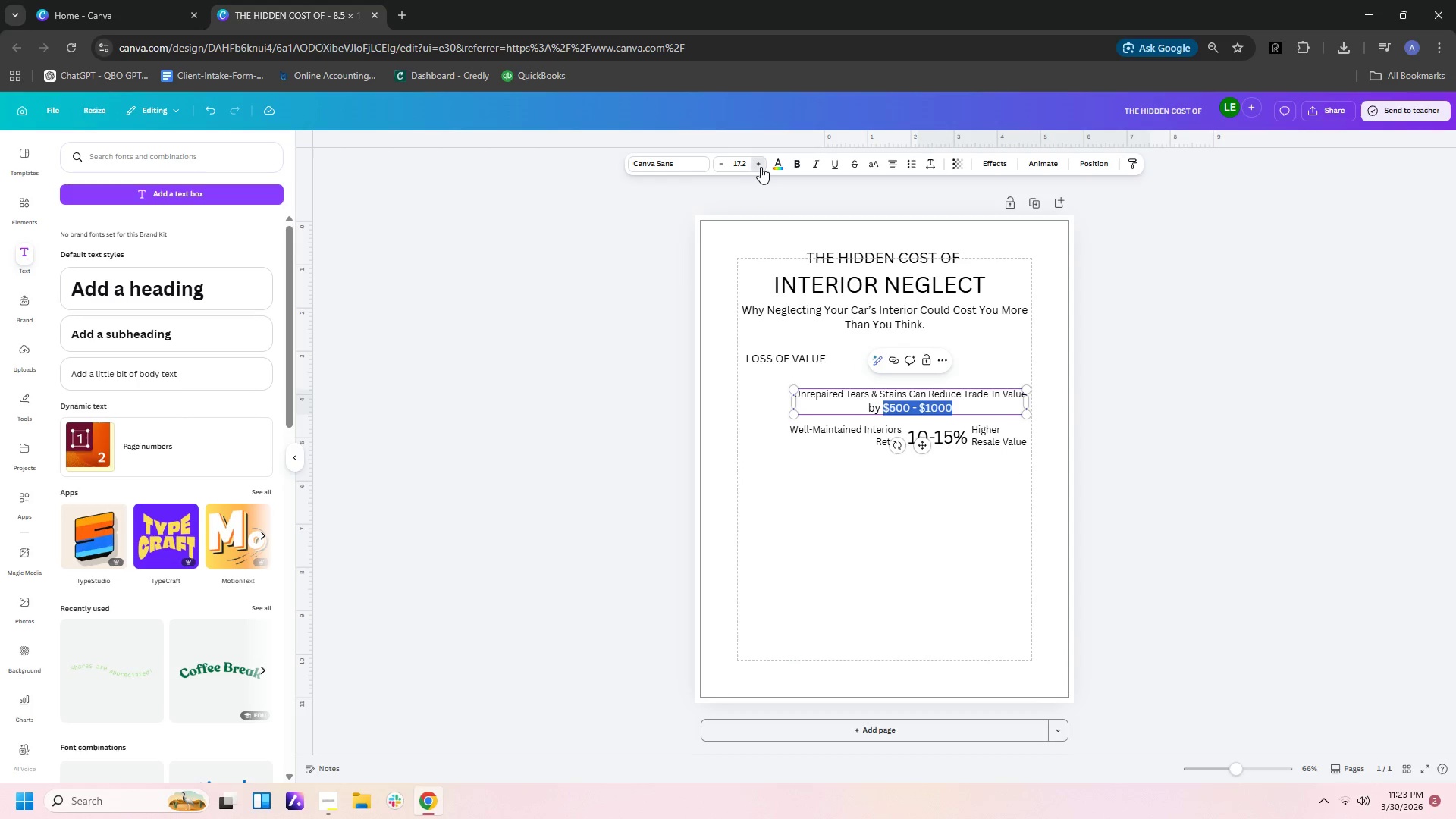 
triple_click([761, 167])
 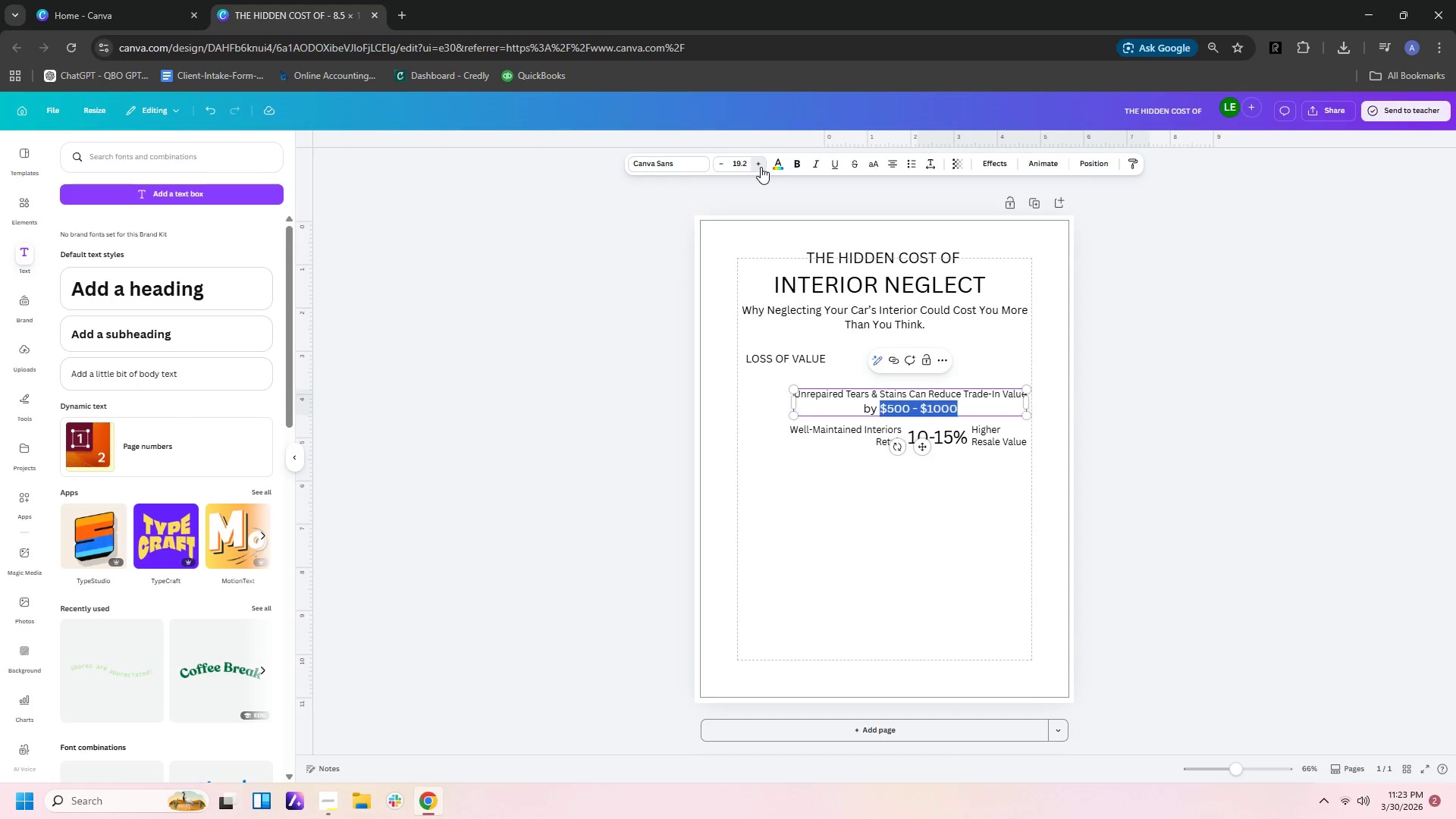 
triple_click([761, 167])
 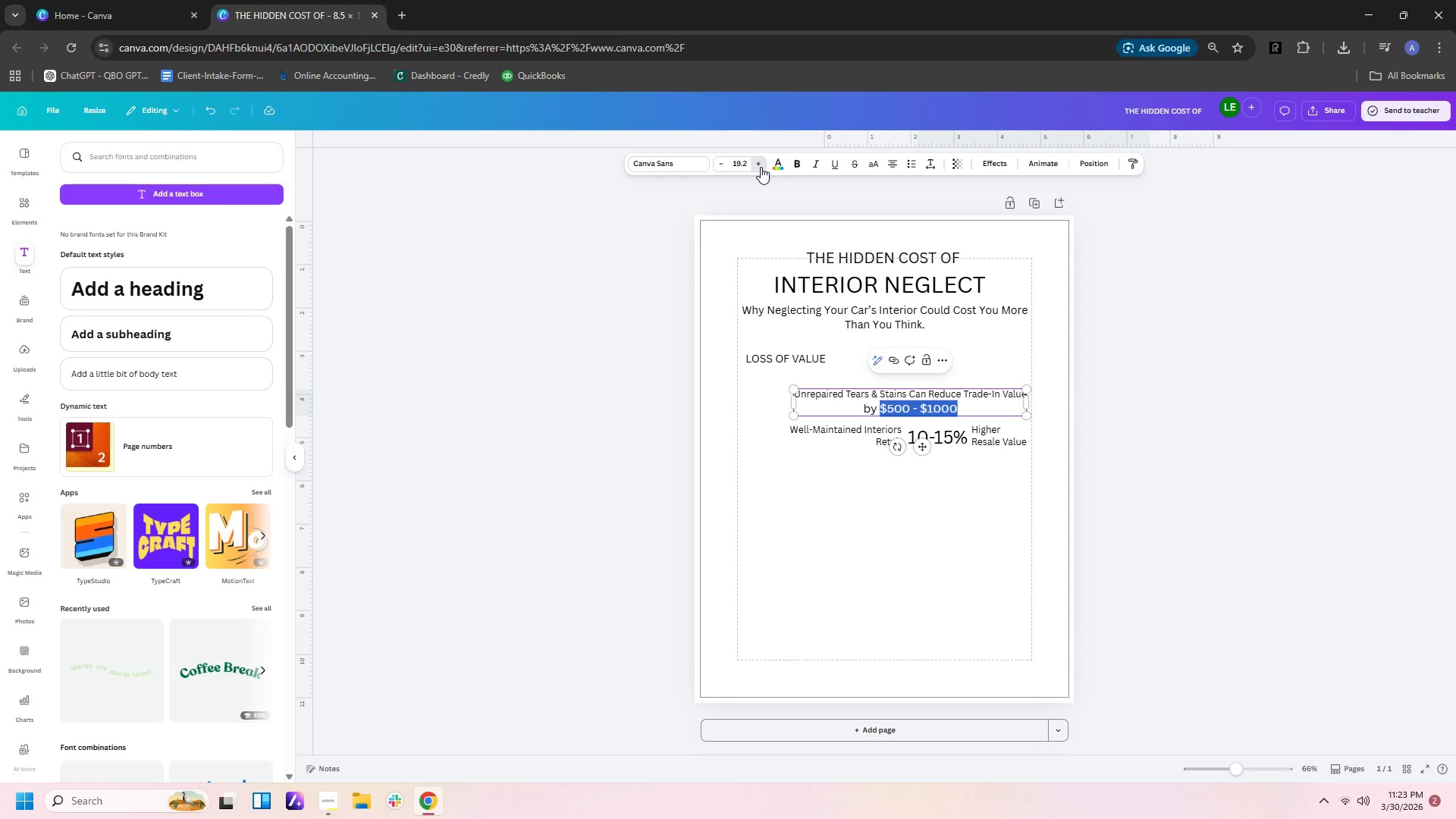 
triple_click([761, 167])
 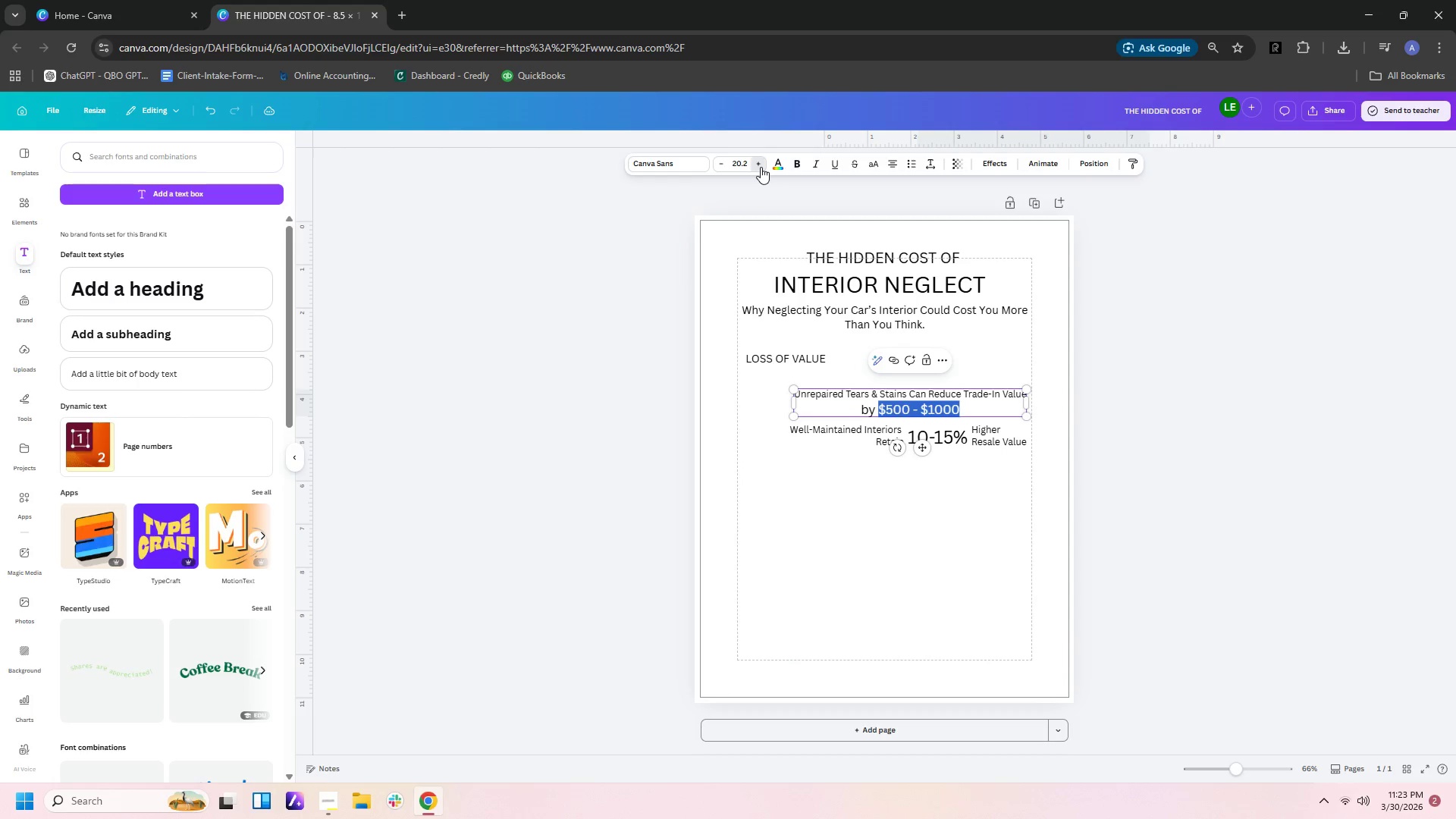 
triple_click([761, 167])
 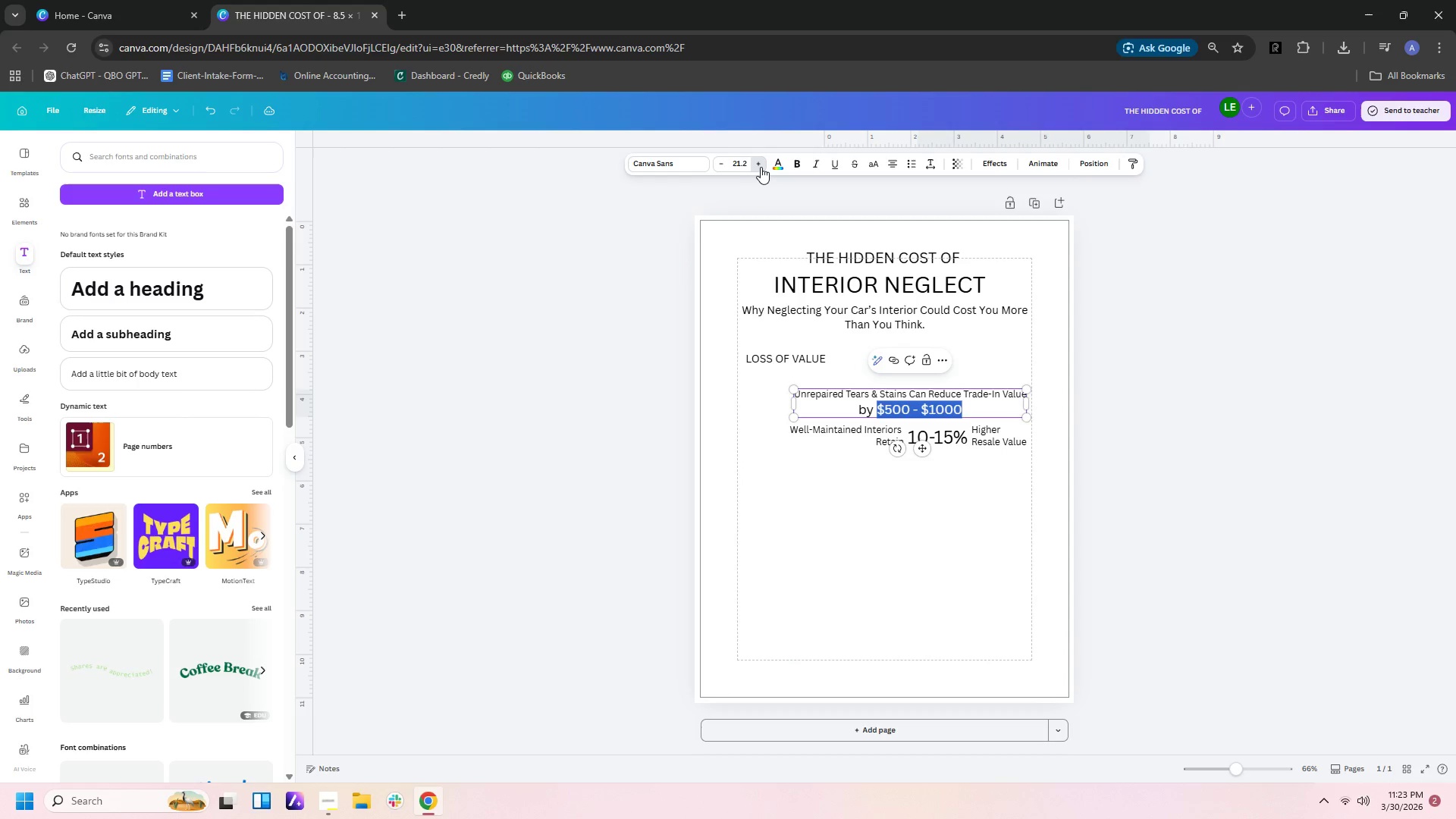 
triple_click([761, 167])
 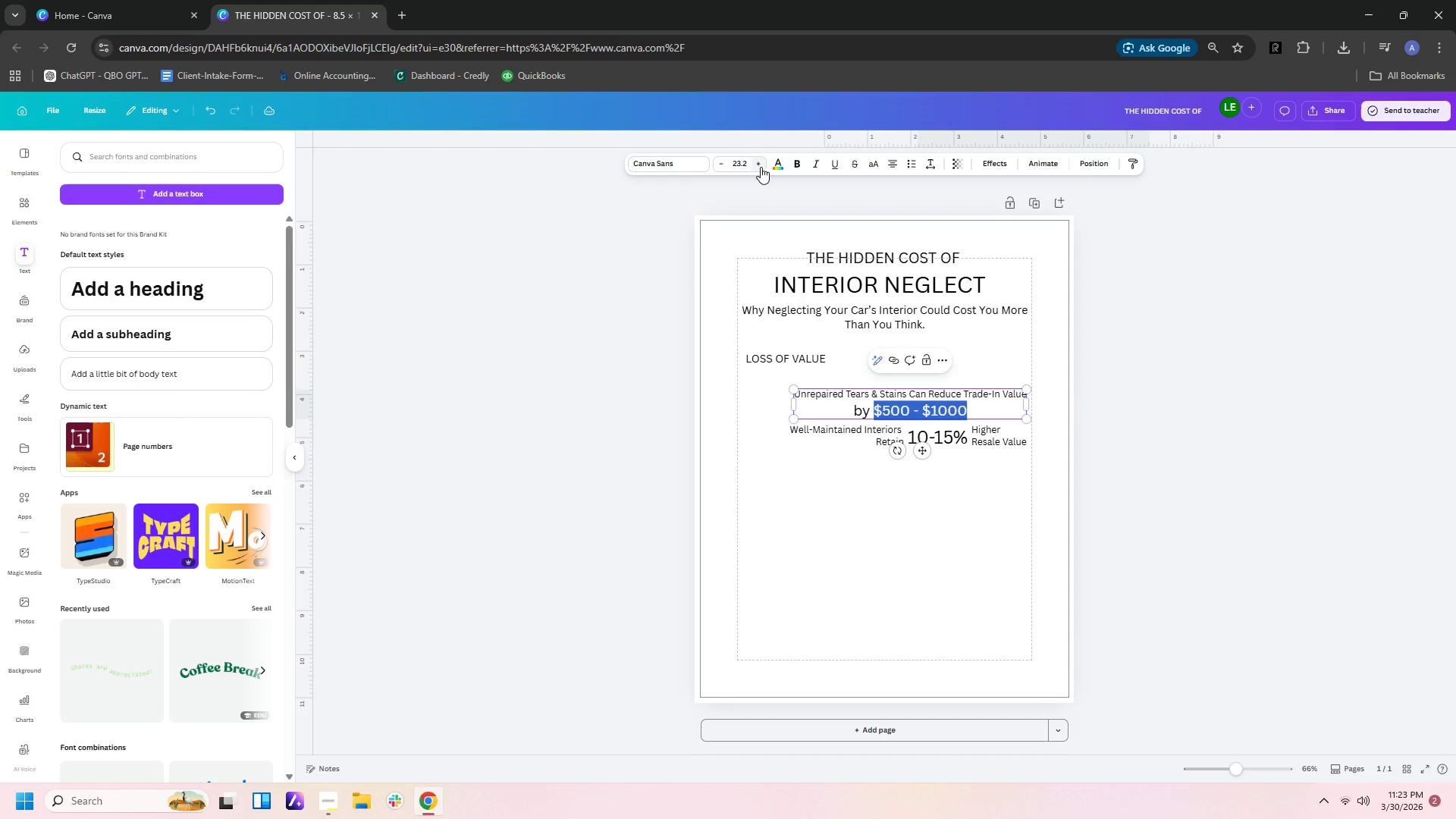 
triple_click([761, 167])
 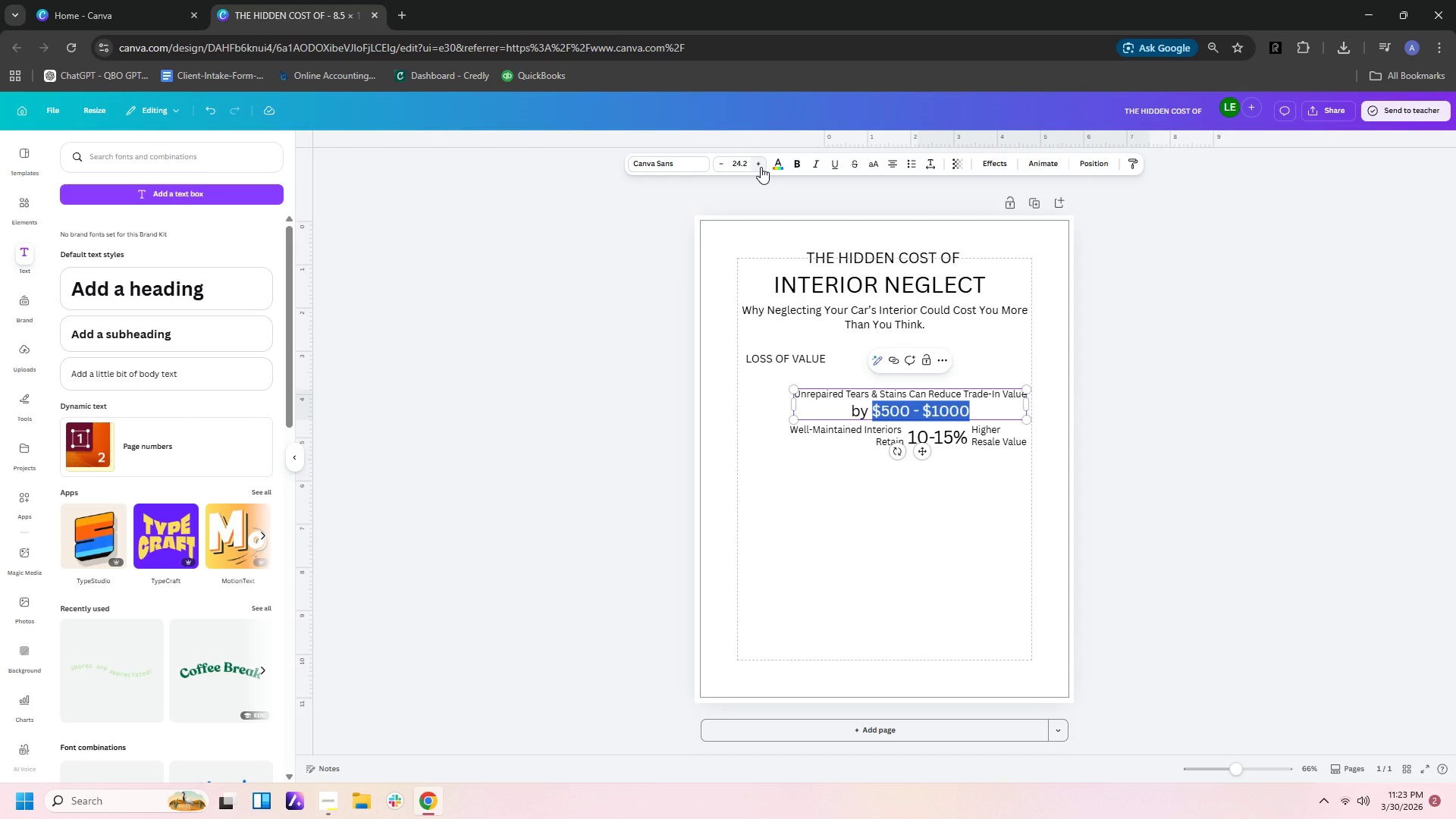 
left_click([761, 167])
 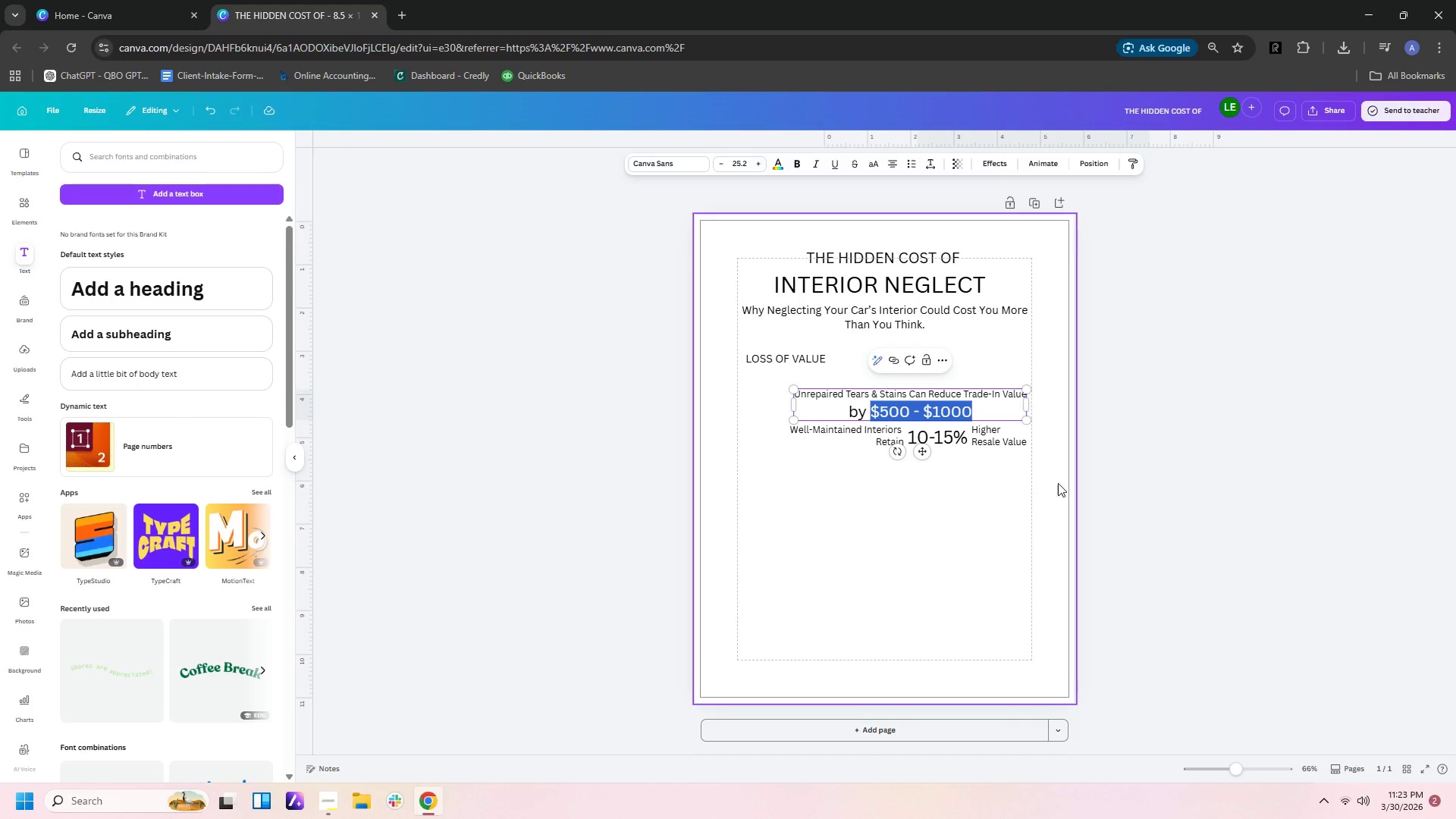 
left_click([992, 551])
 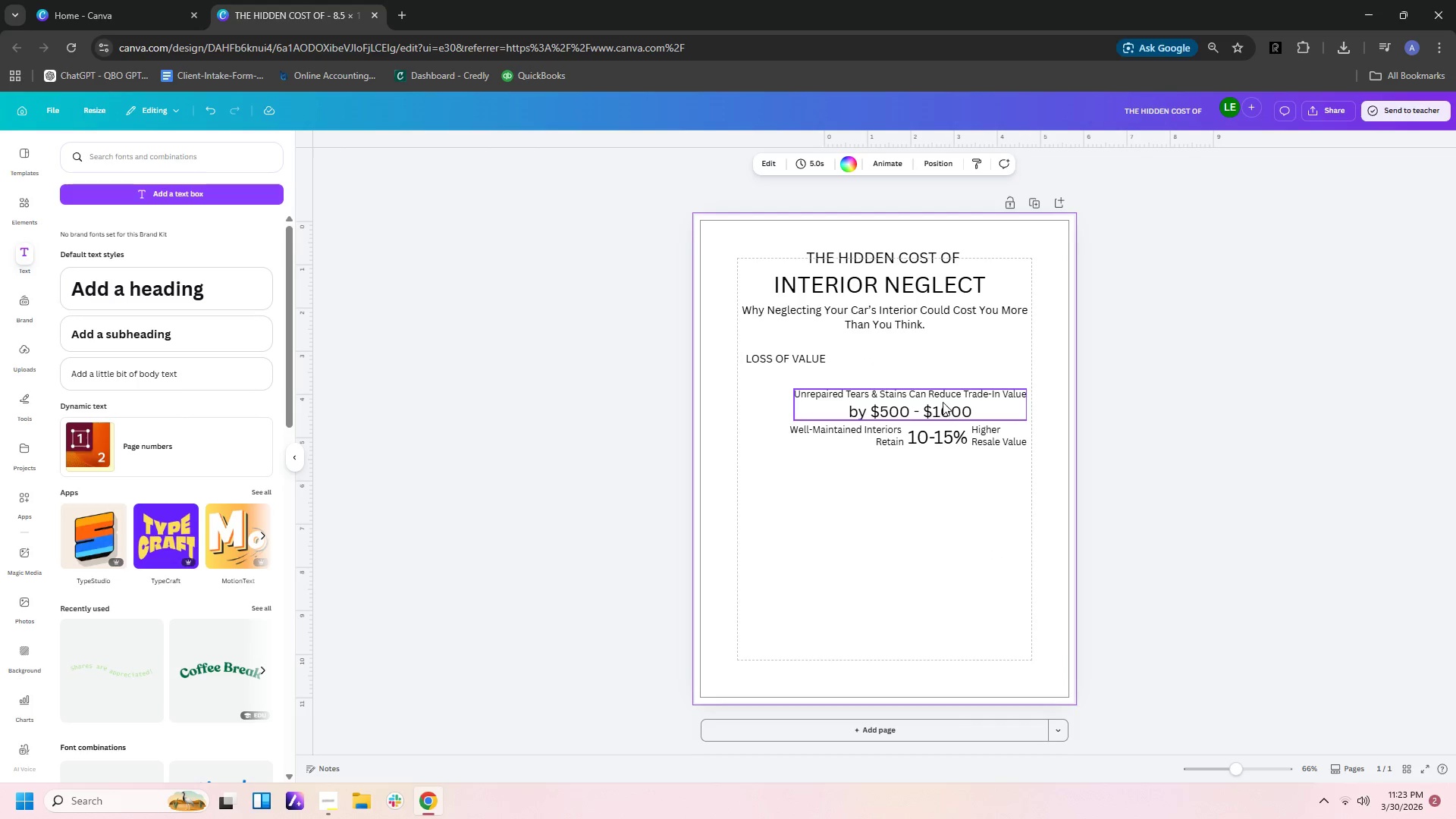 
double_click([940, 410])
 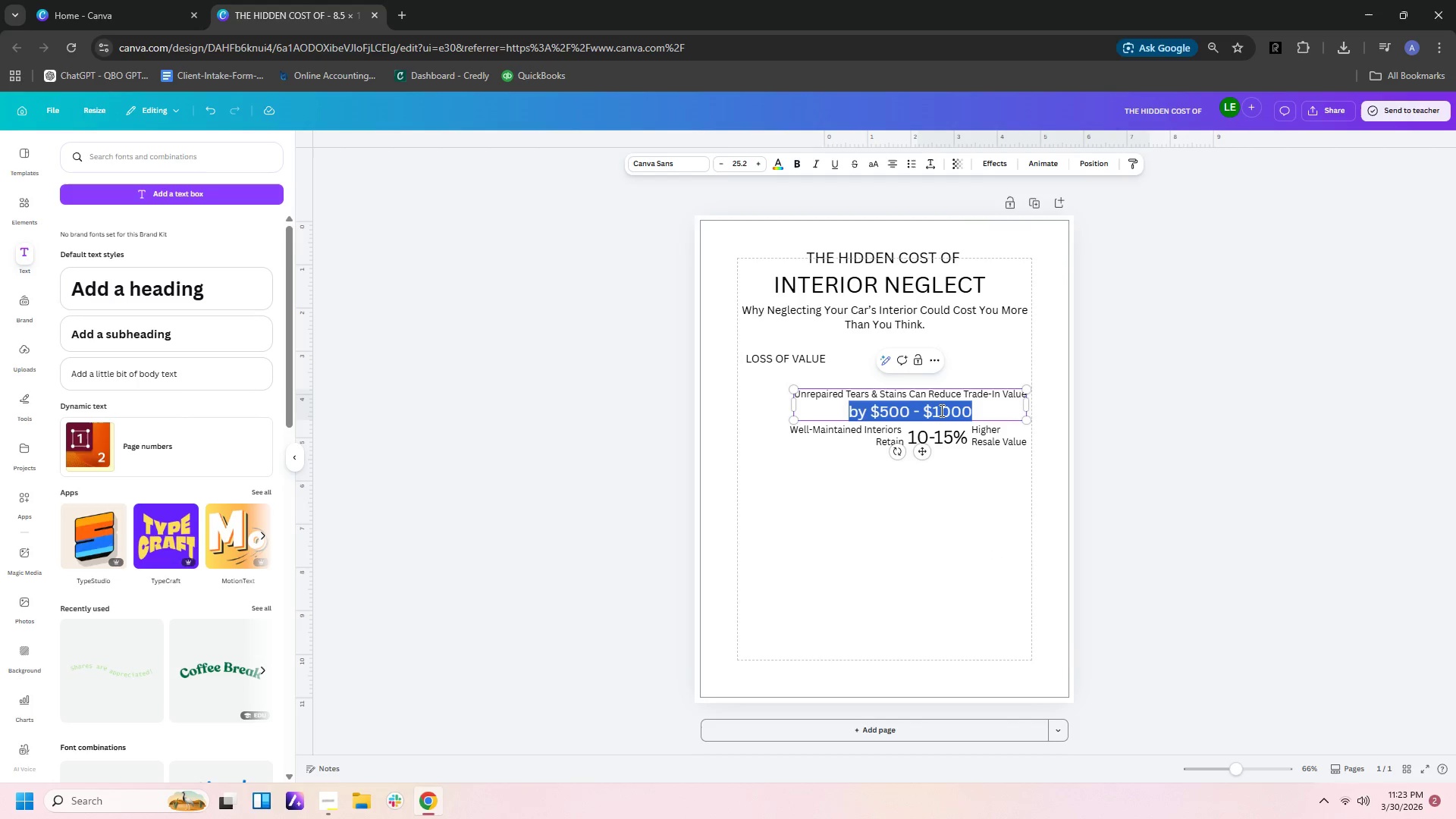 
triple_click([940, 410])
 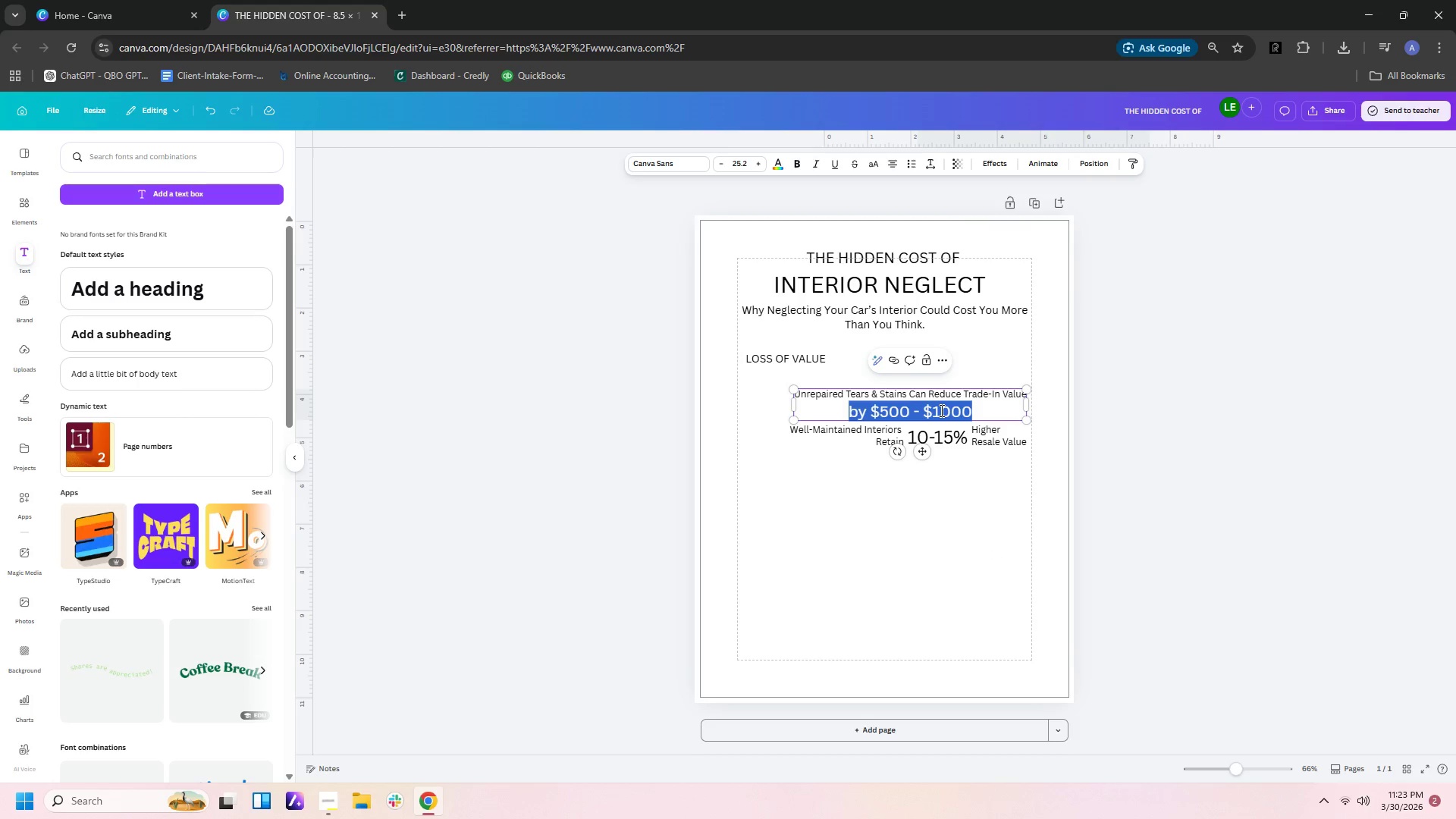 
triple_click([940, 410])
 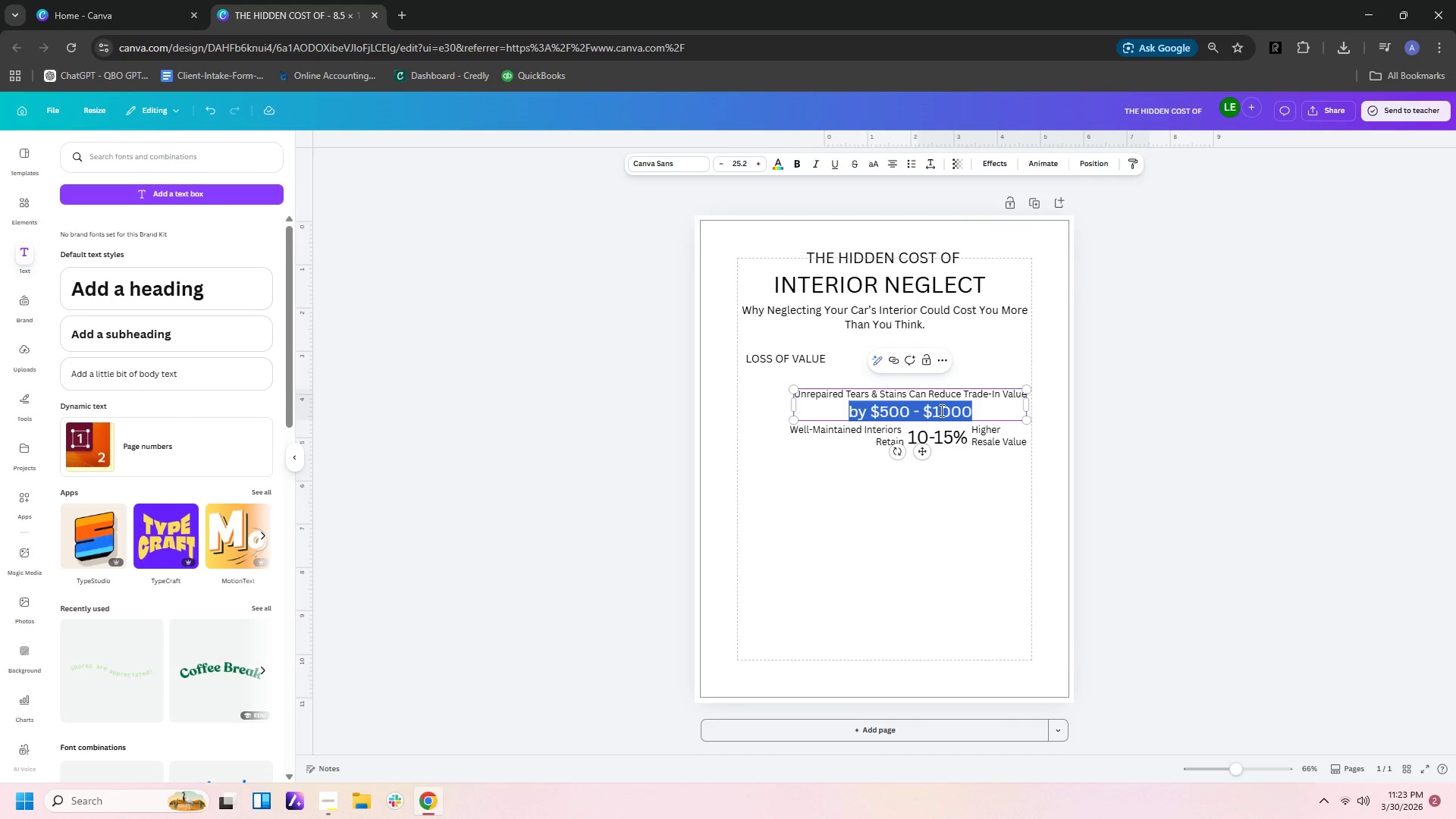 
left_click([940, 410])
 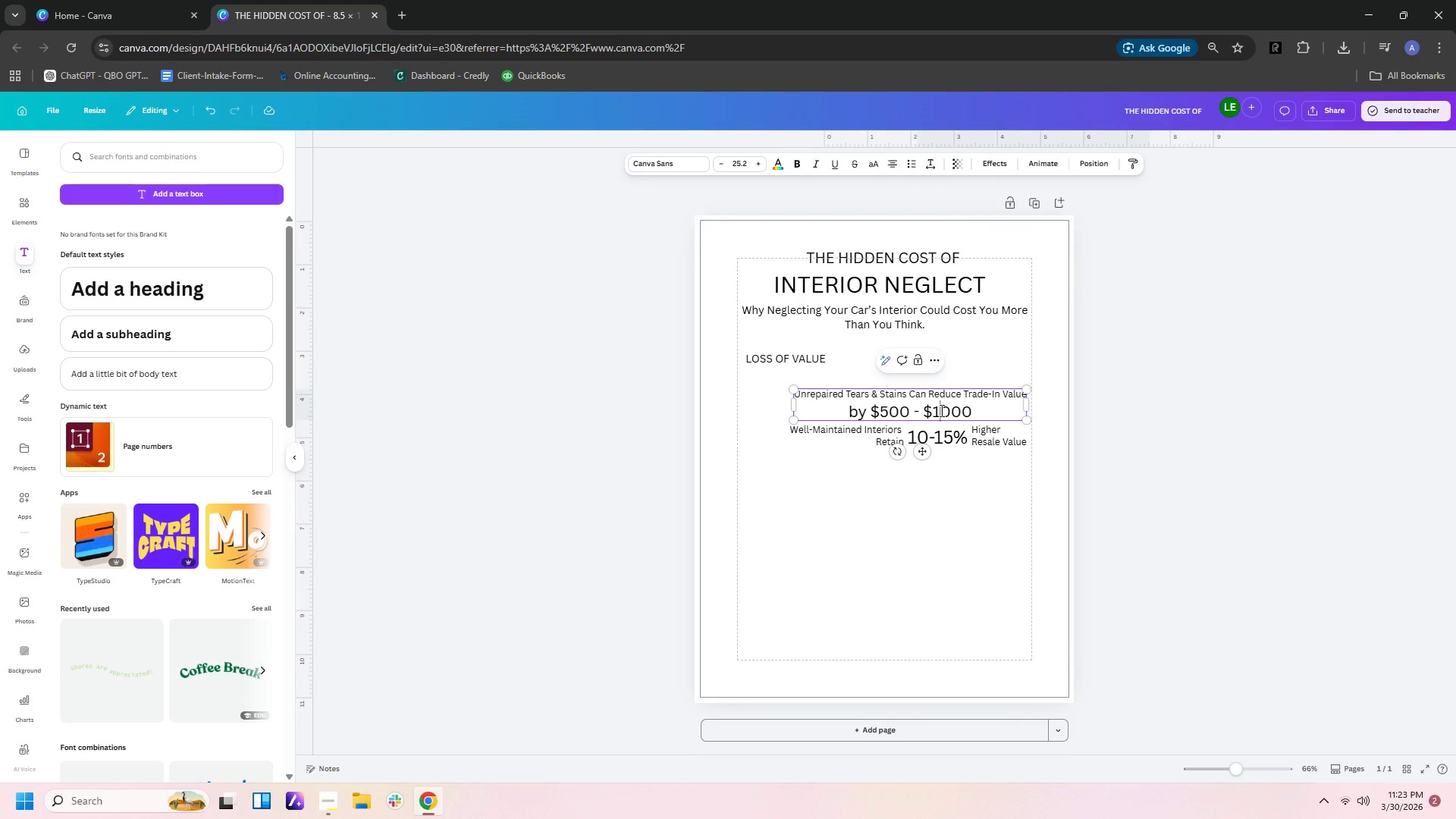 
key(Comma)
 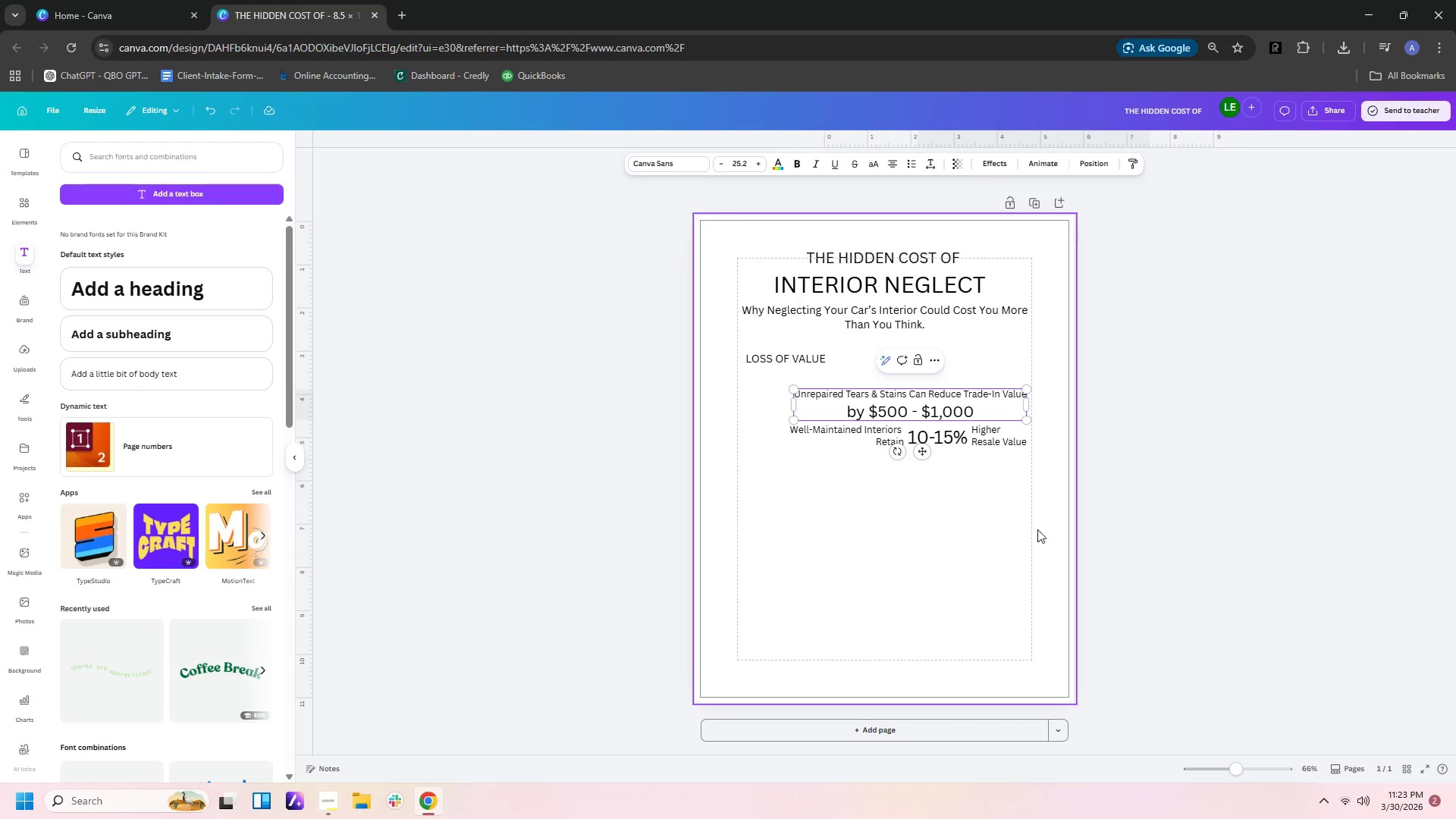 
left_click([990, 516])
 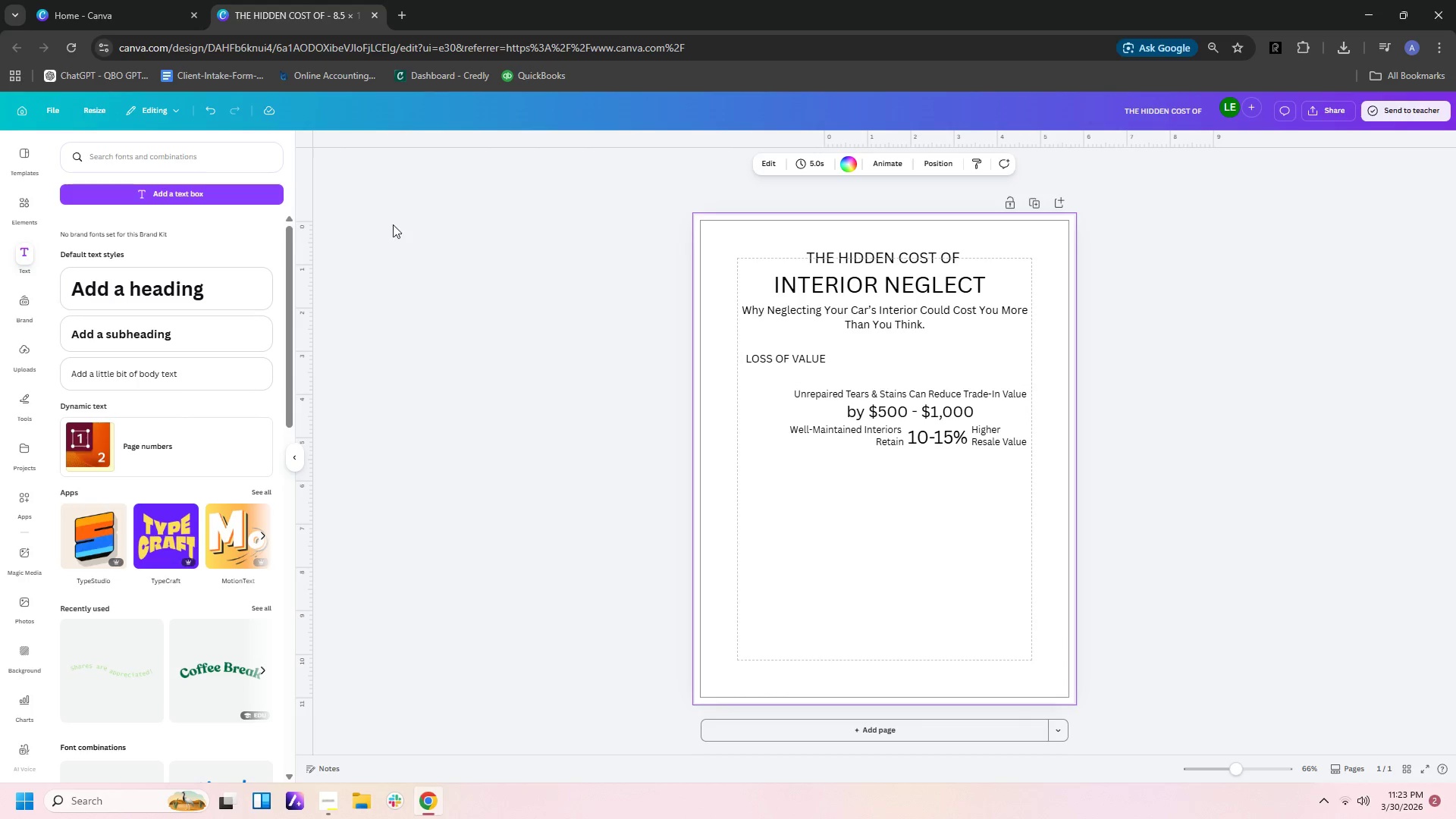 
left_click([790, 363])
 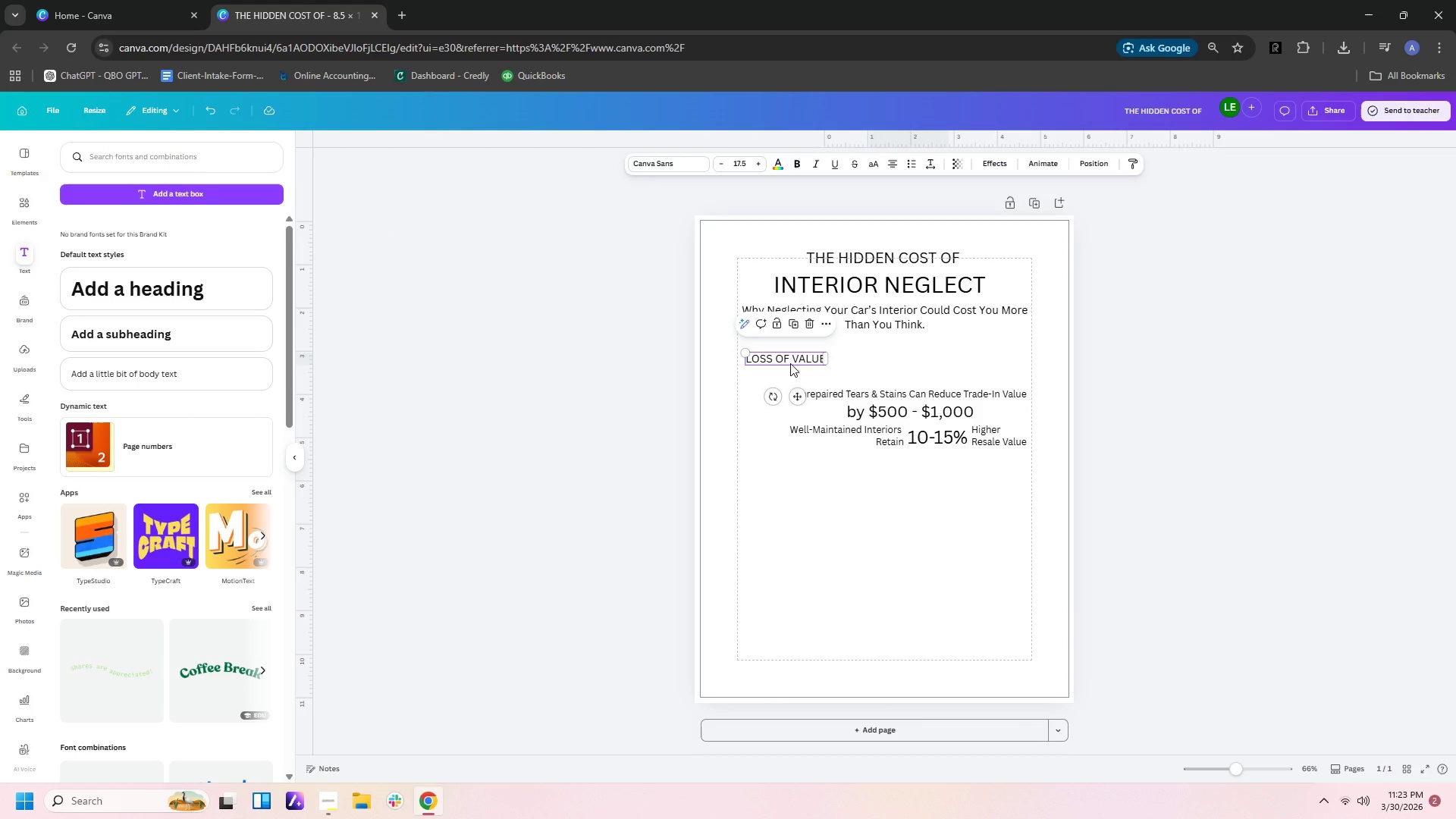 
key(Control+C)
 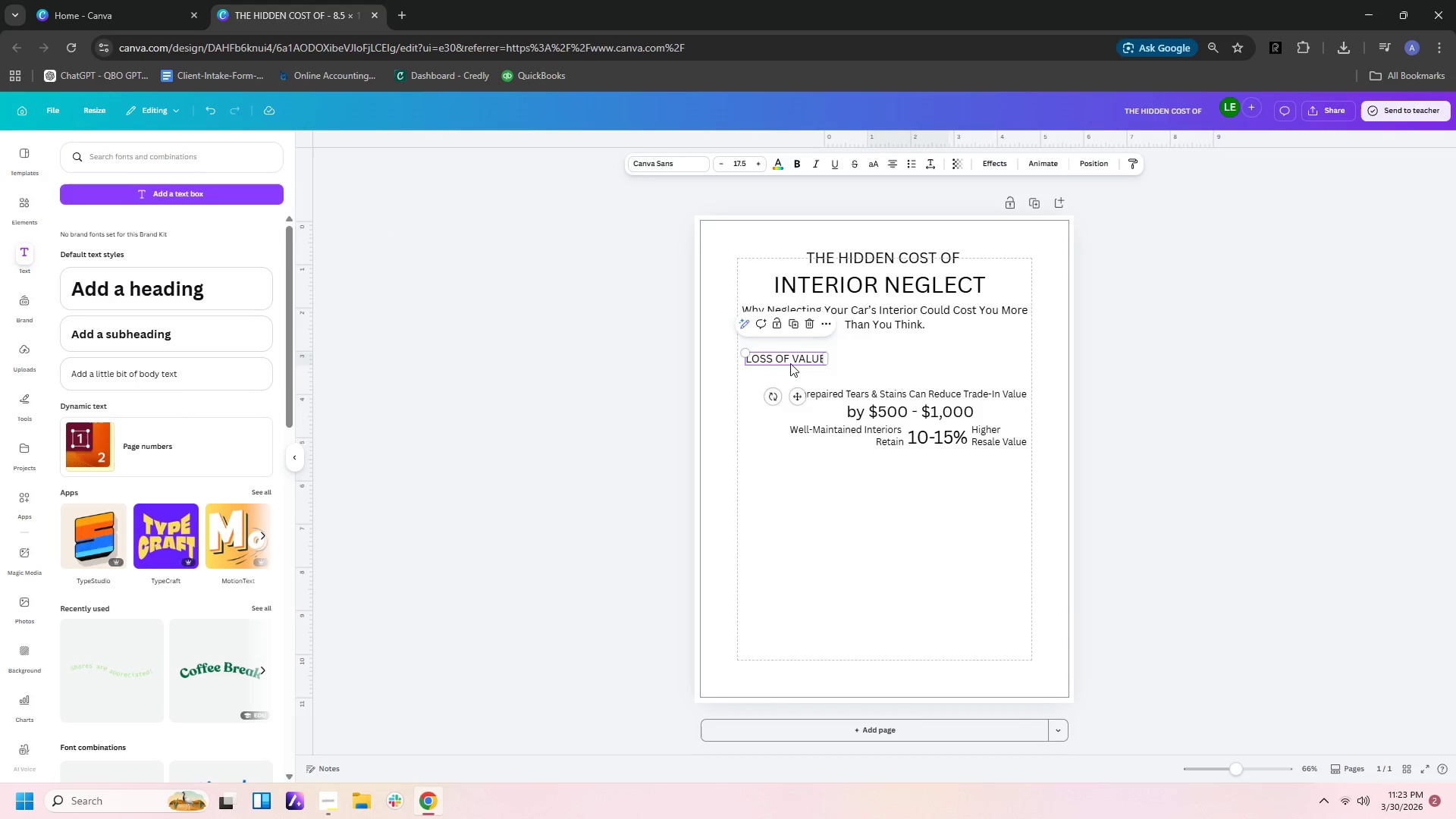 
key(Control+V)
 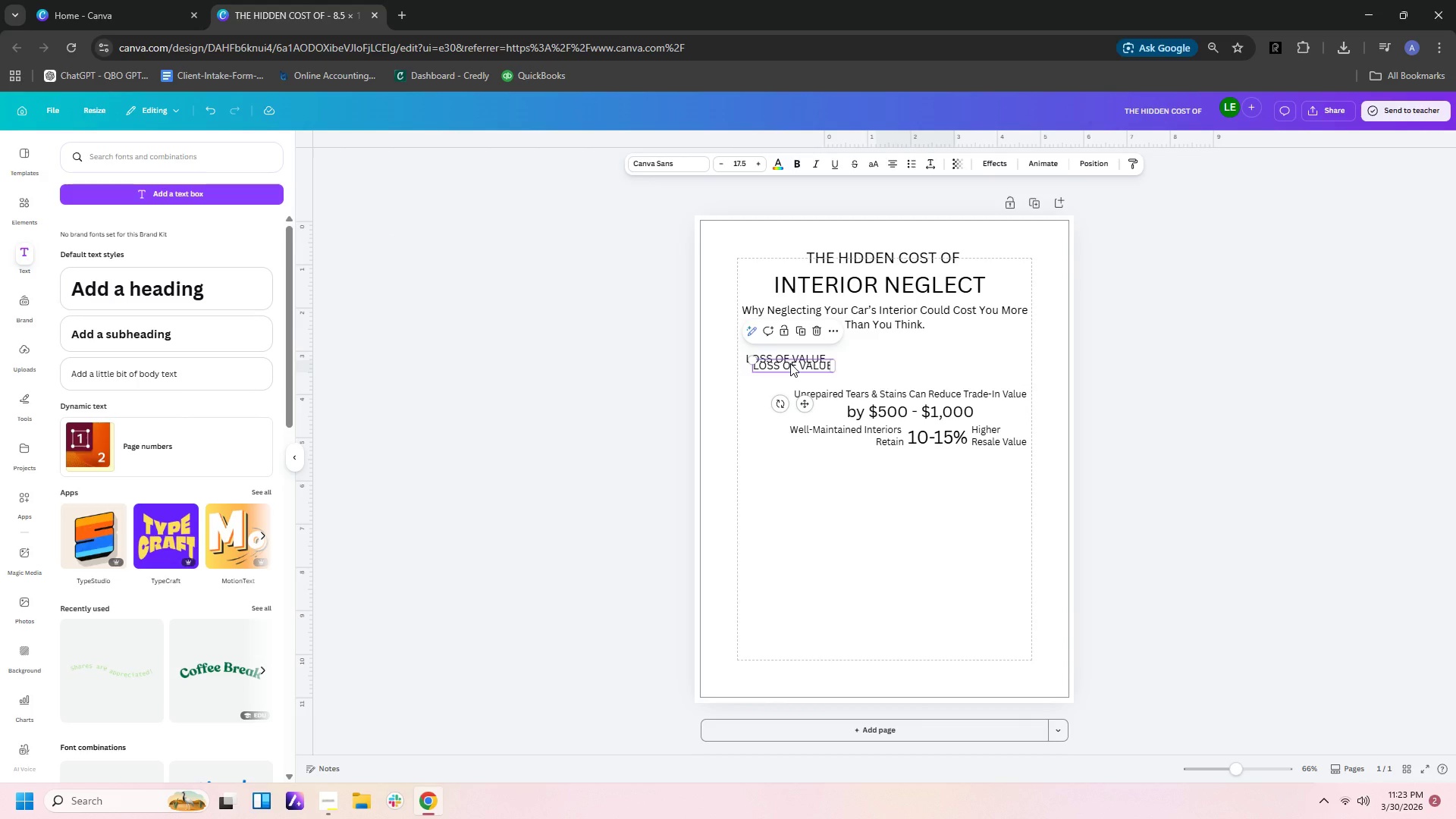 
left_click_drag(start_coordinate=[790, 363], to_coordinate=[783, 474])
 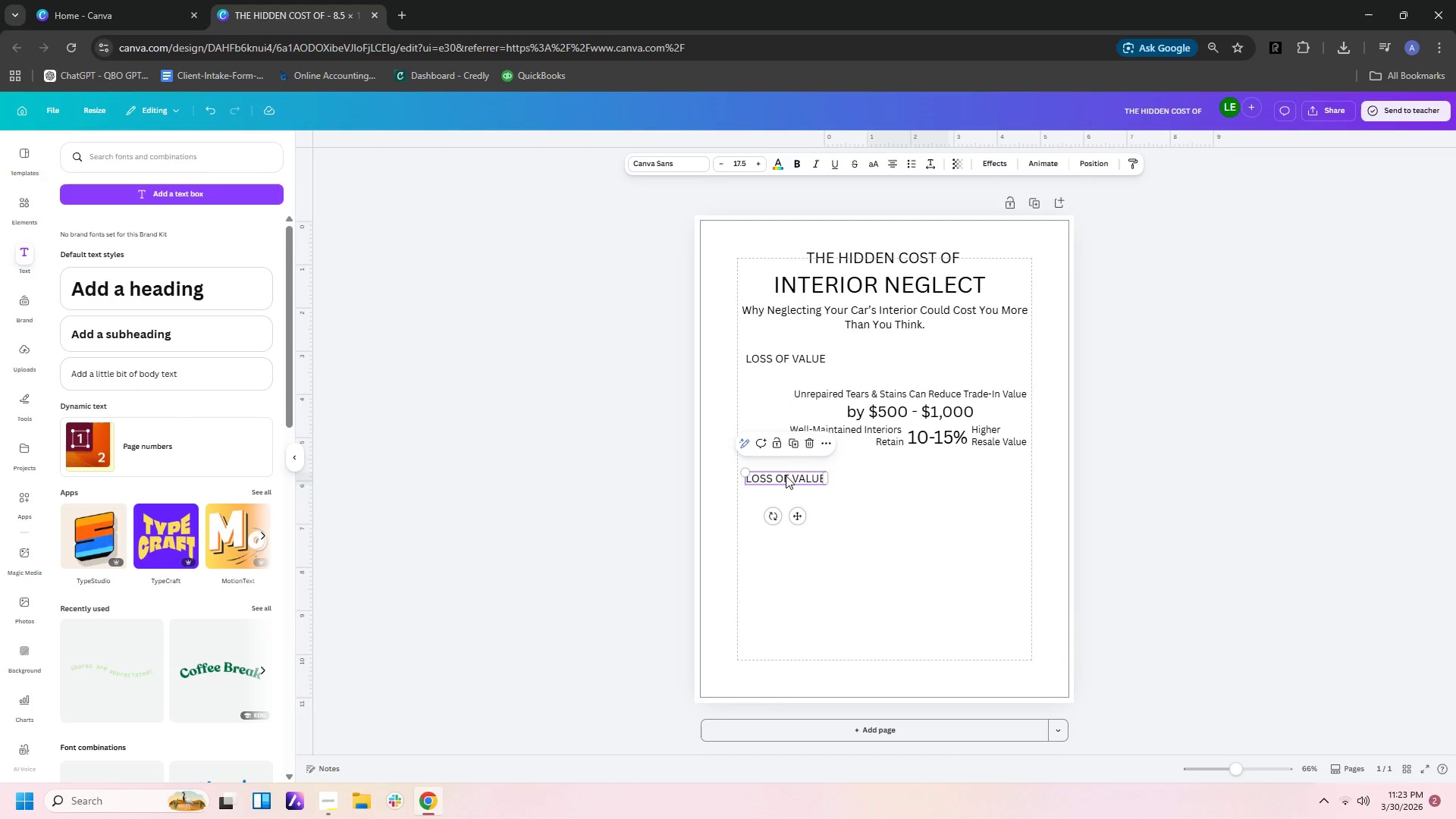 
double_click([786, 475])
 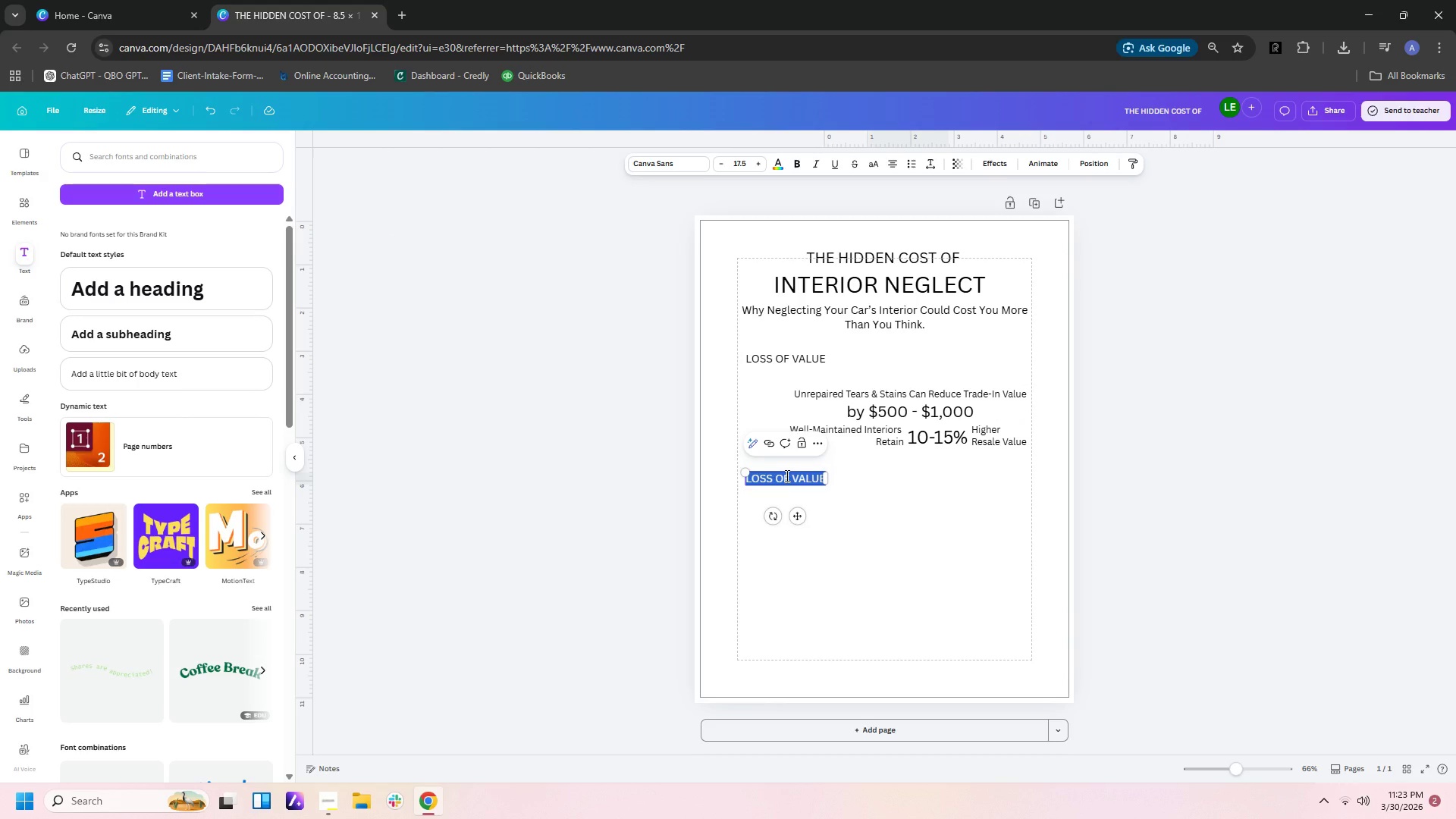 
type(HEa)
key(Backspace)
key(Backspace)
type(EALTH RISK)
 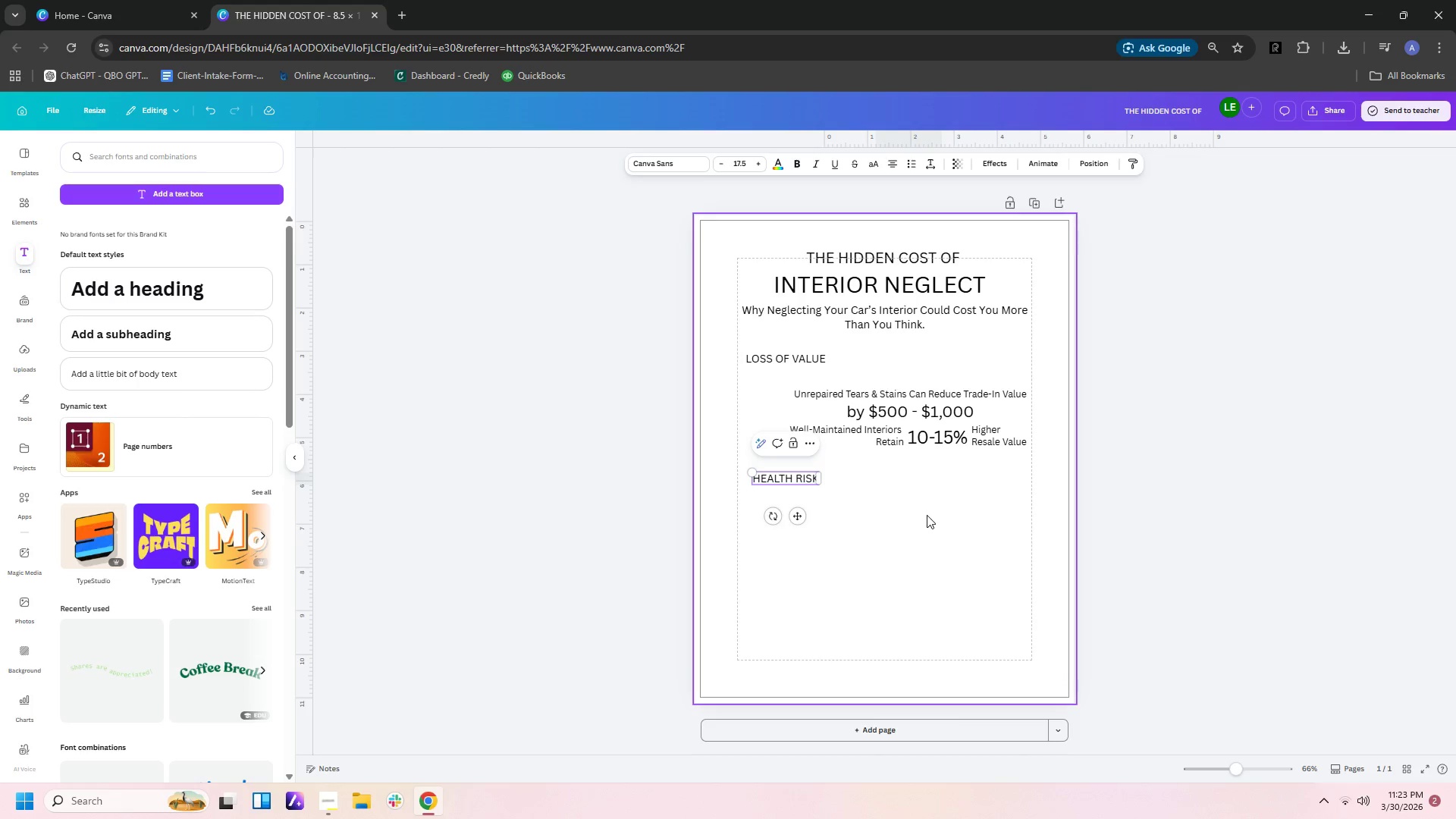 
left_click([938, 567])
 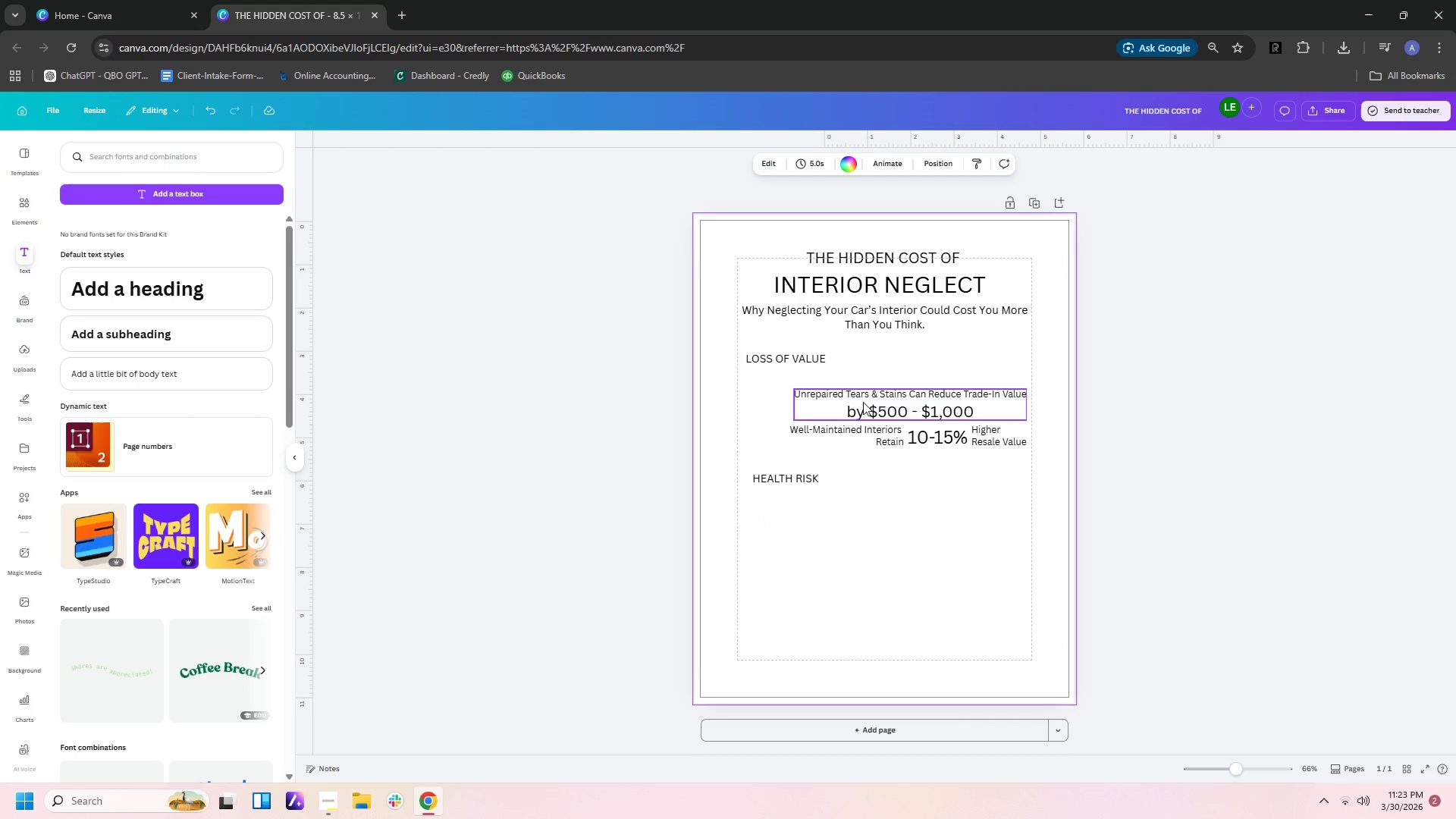 
left_click([863, 400])
 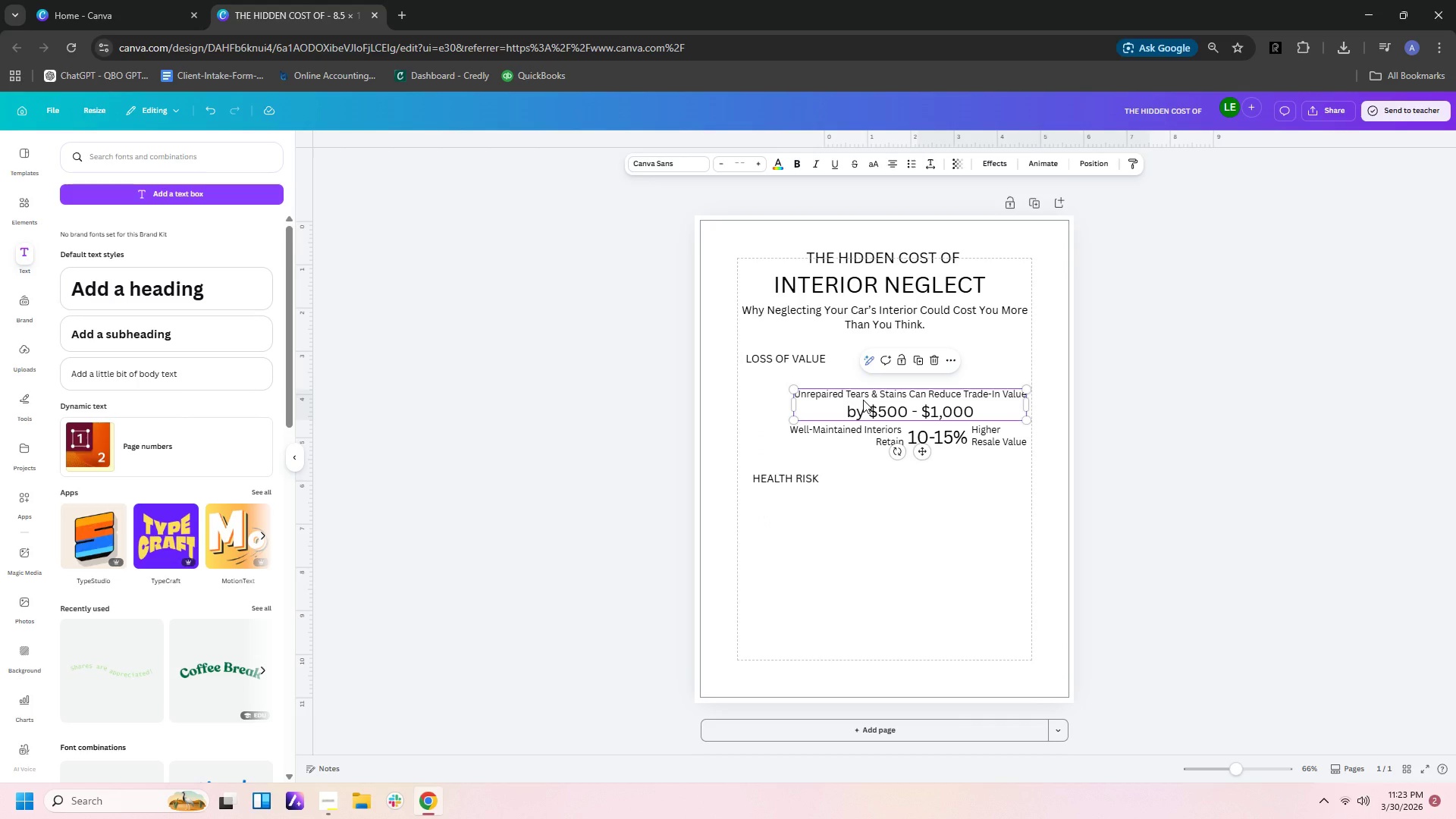 
key(Control+C)
 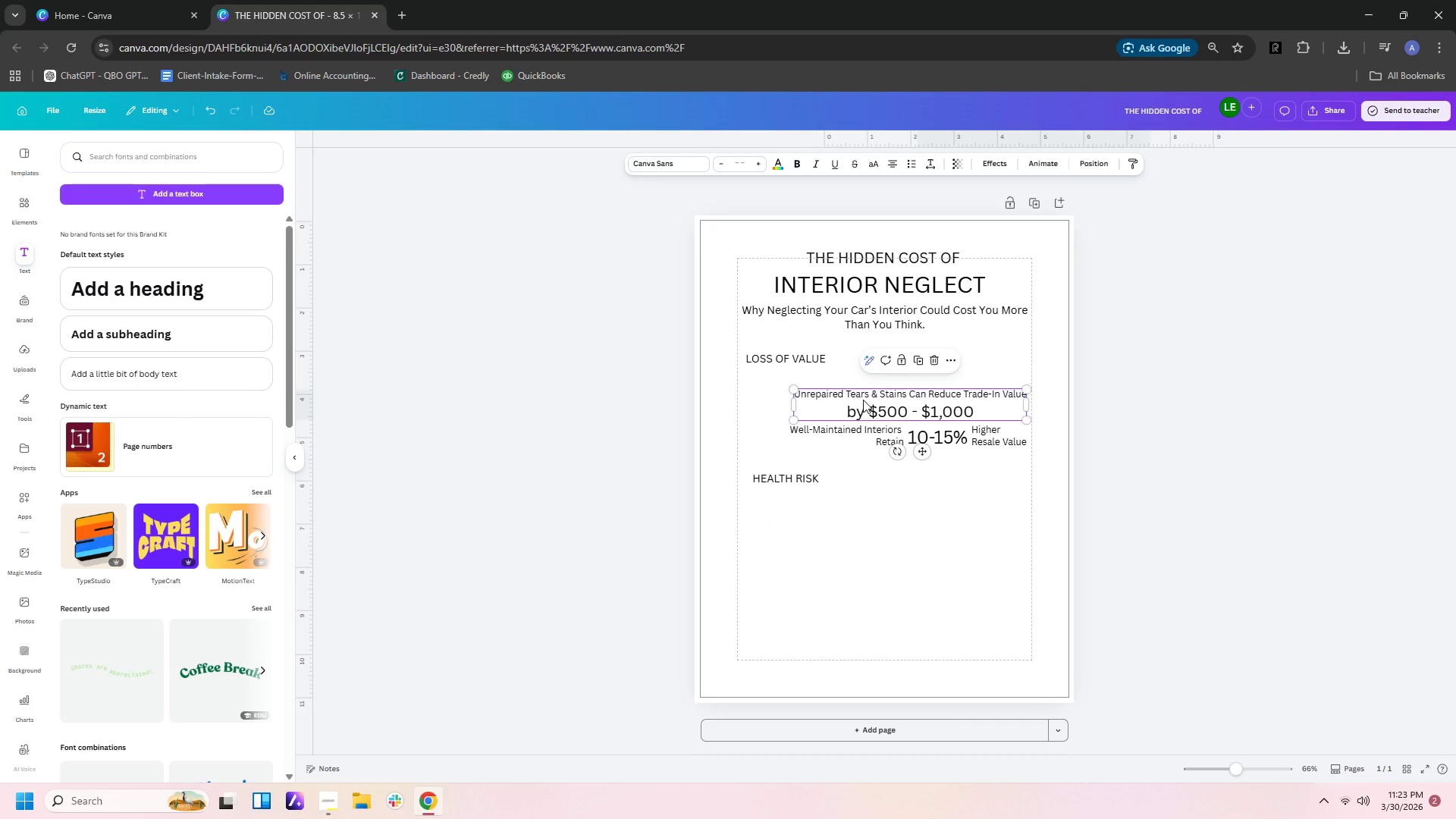 
key(Control+V)
 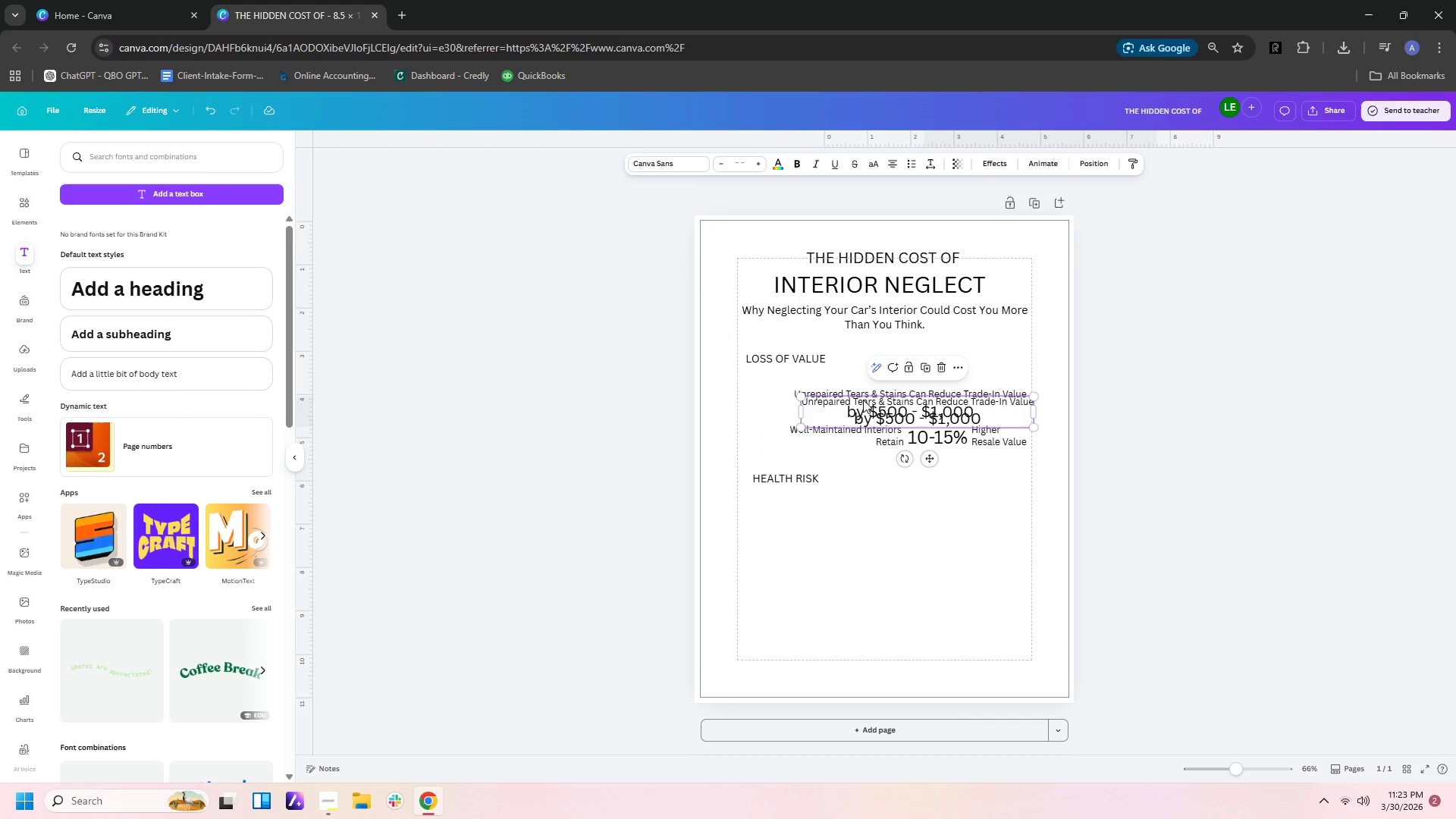 
left_click_drag(start_coordinate=[863, 400], to_coordinate=[855, 503])
 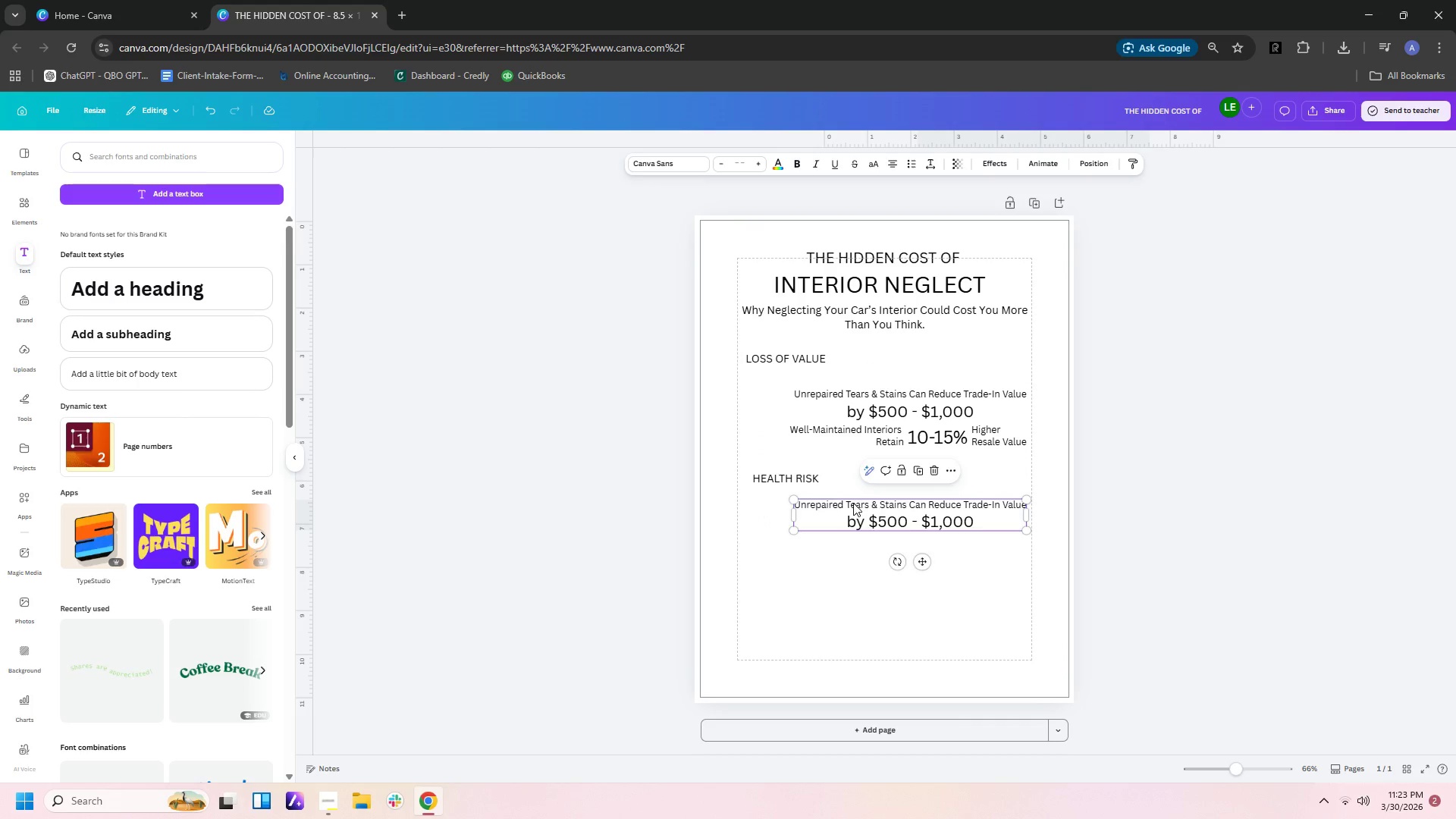 
double_click([853, 503])
 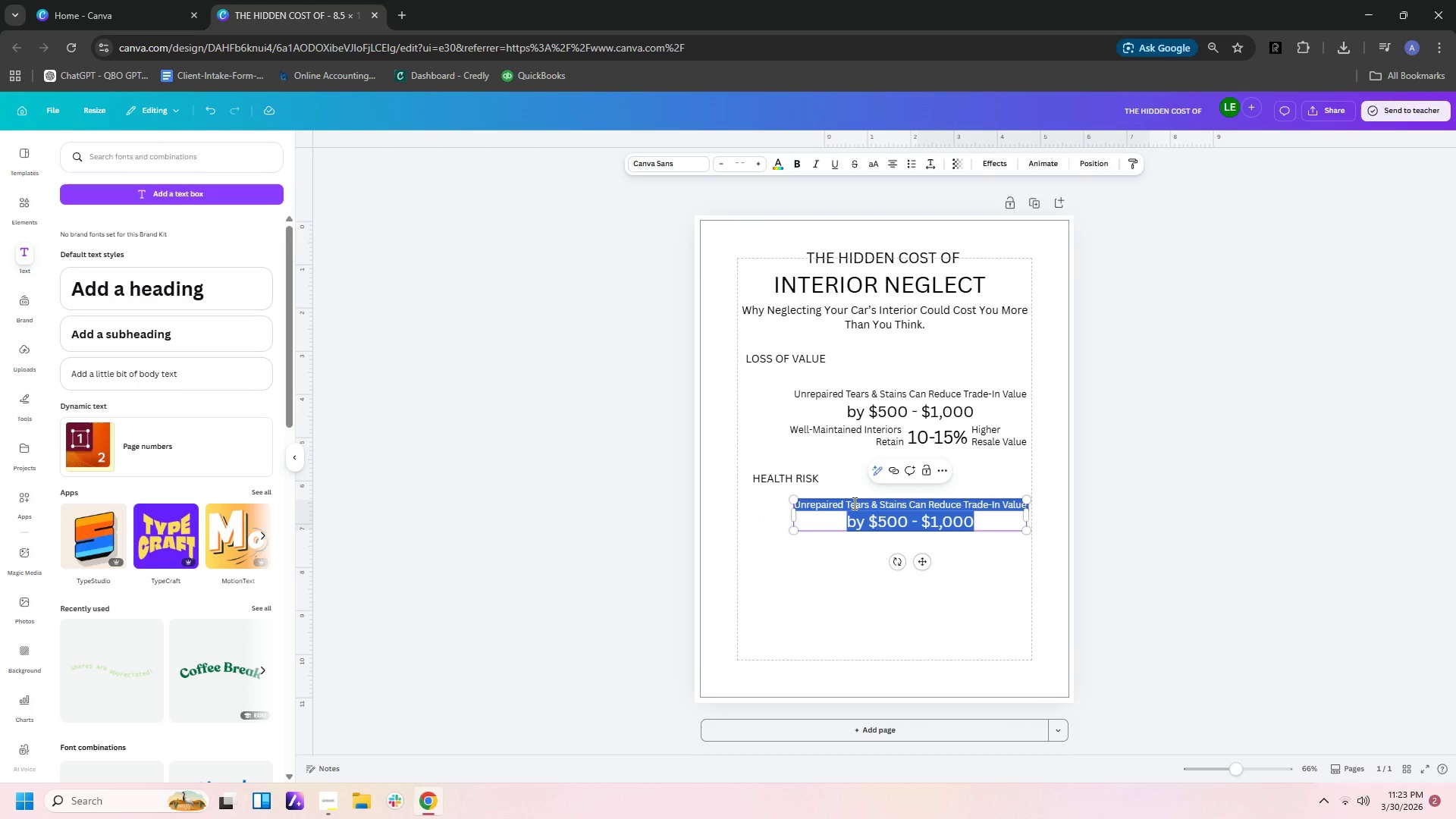 
type(mI)
key(Backspace)
key(Backspace)
type(mOL)
key(Backspace)
key(Backspace)
key(Backspace)
type(Mold anf)
key(Backspace)
key(Backspace)
key(Backspace)
type(& Allergens Build Up in Damaged Seats)
 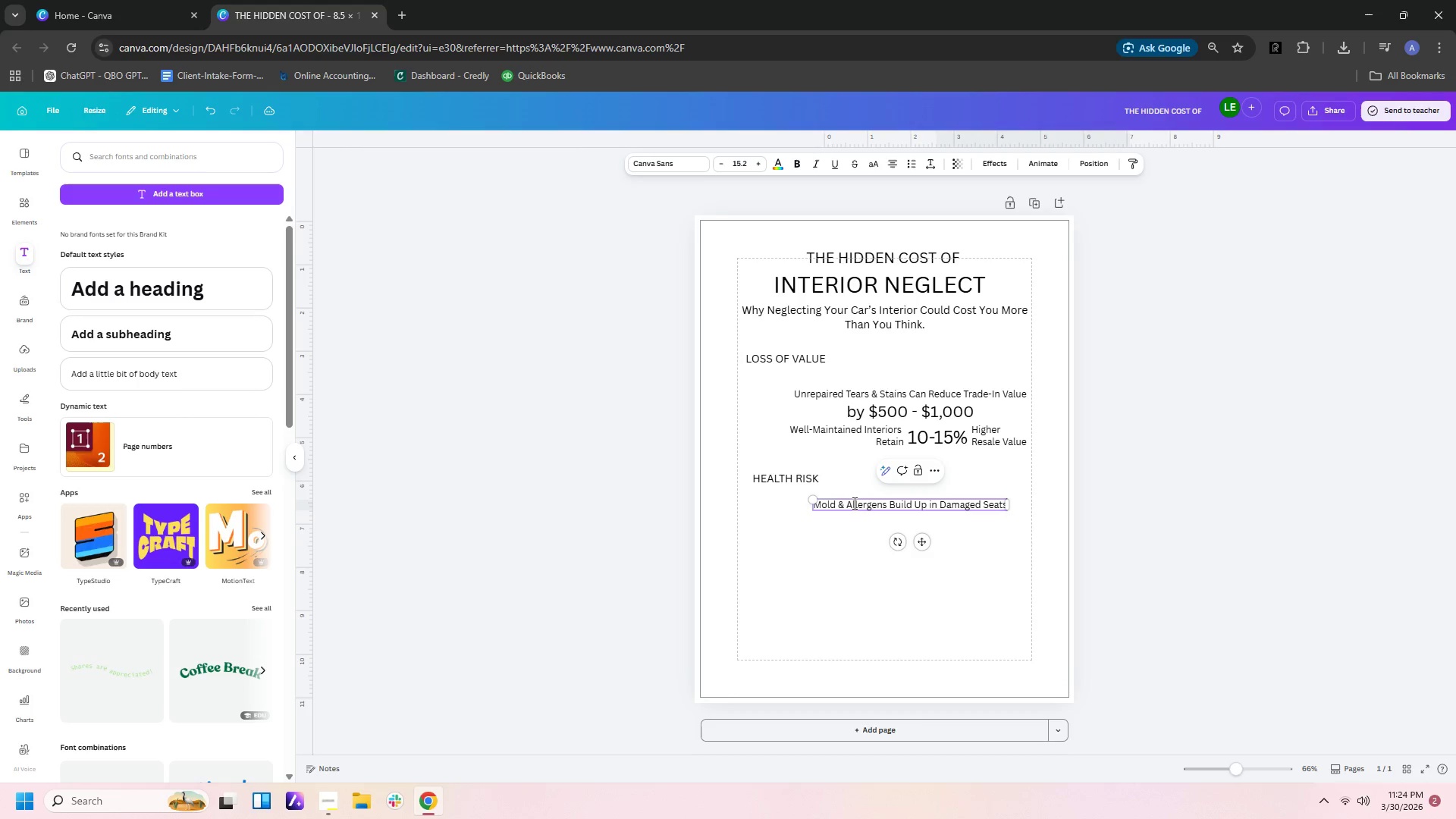 
double_click([976, 497])
 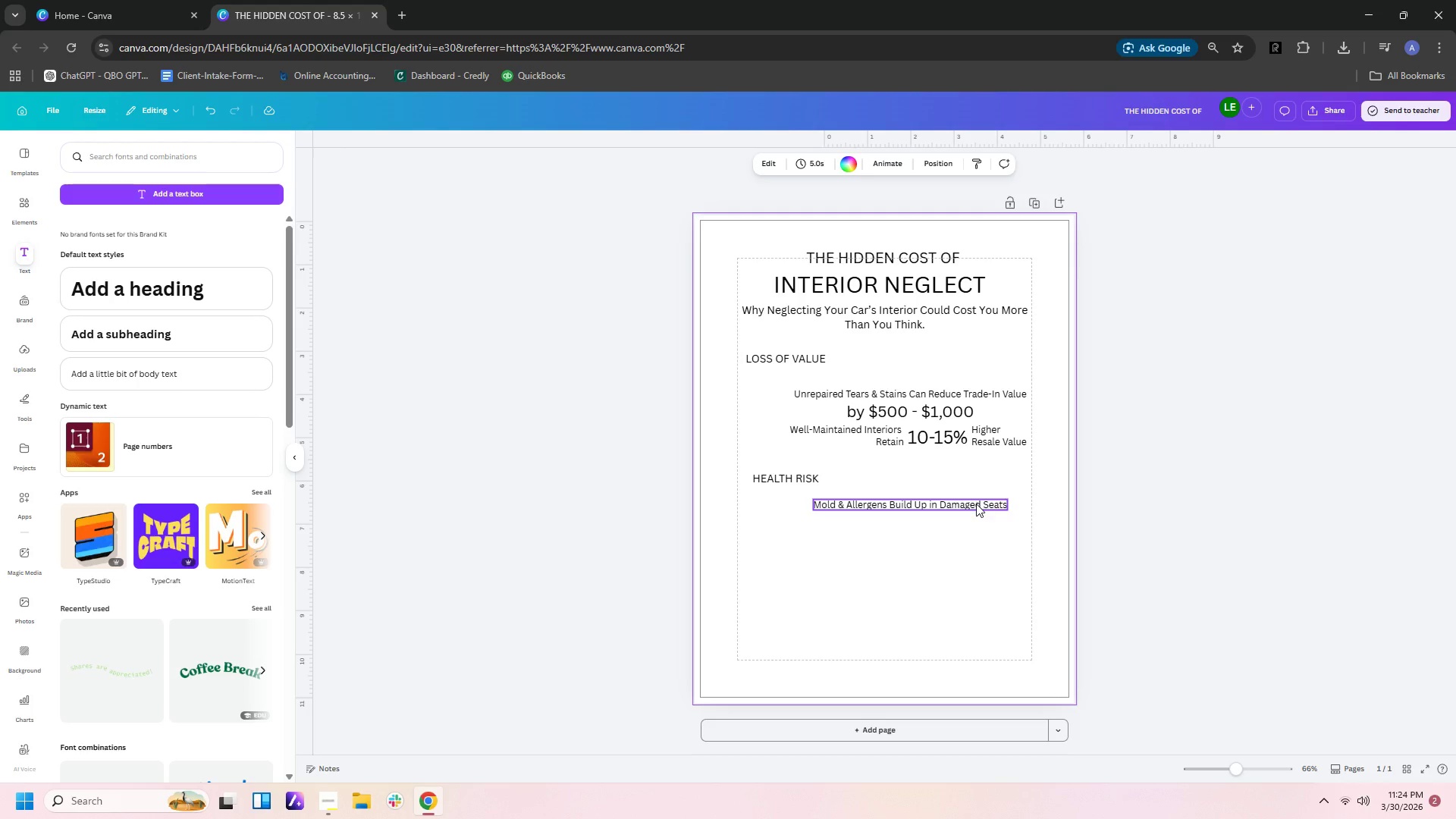 
left_click([976, 504])
 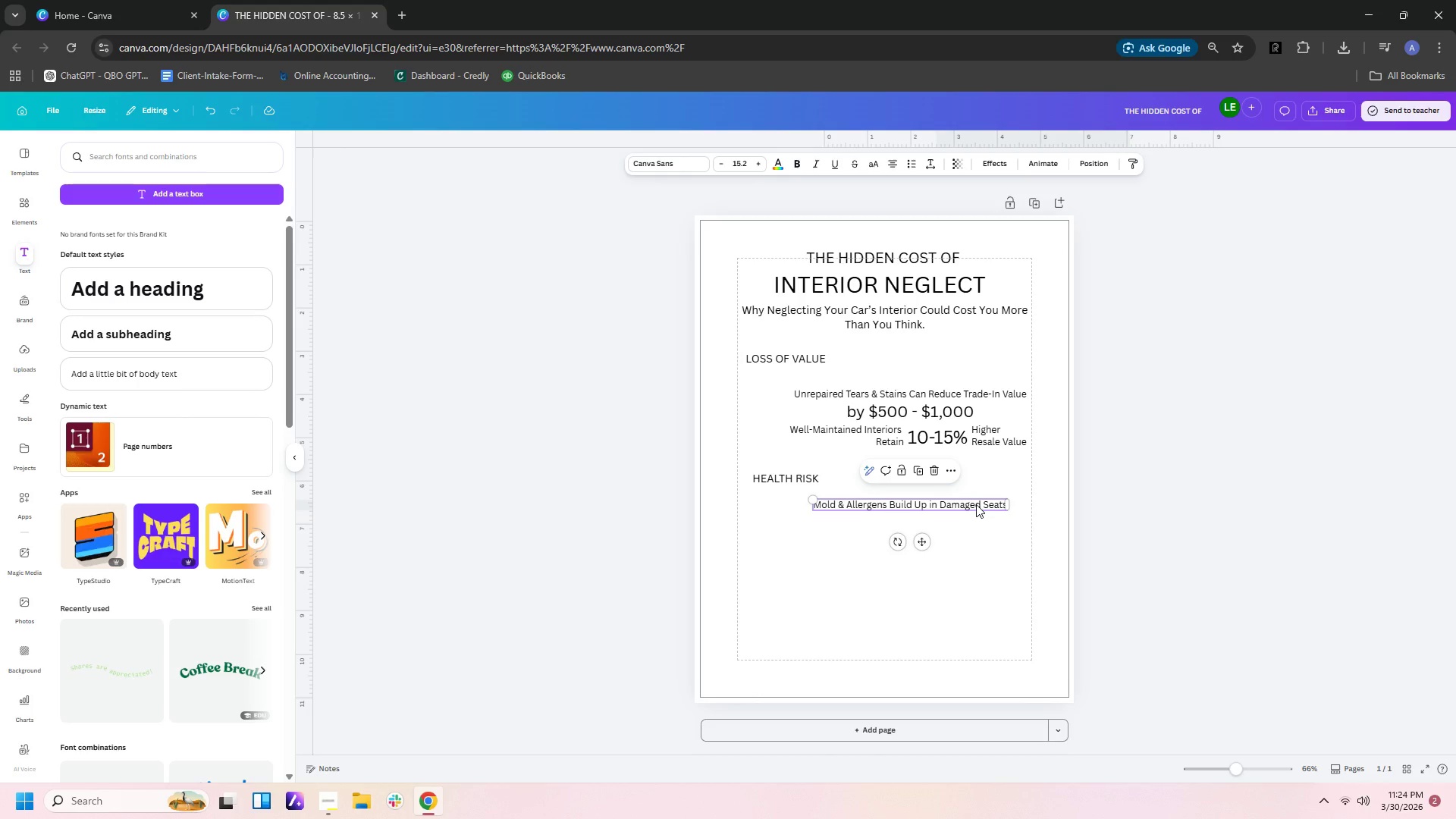 
key(Control+C)
 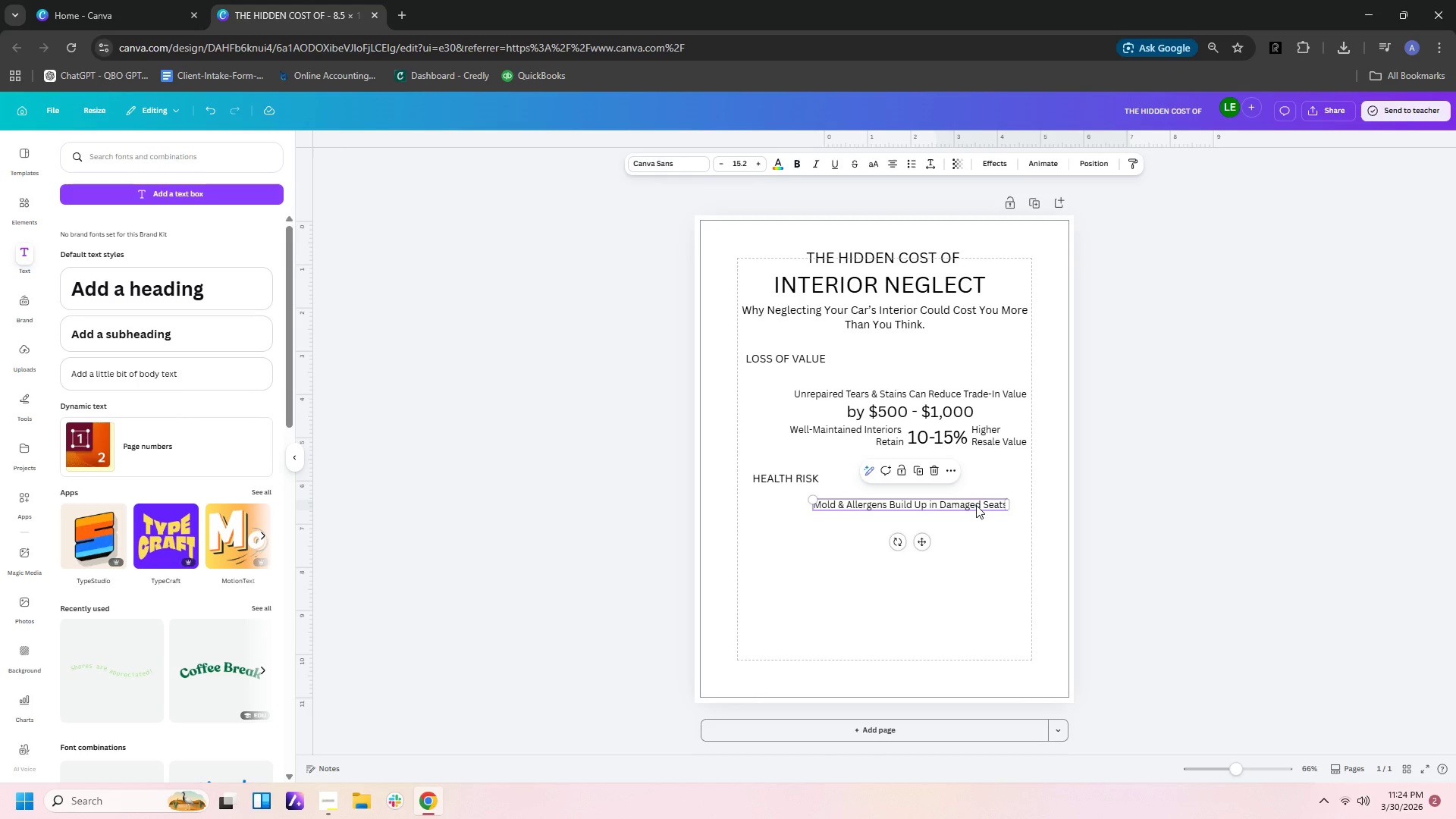 
key(Control+V)
 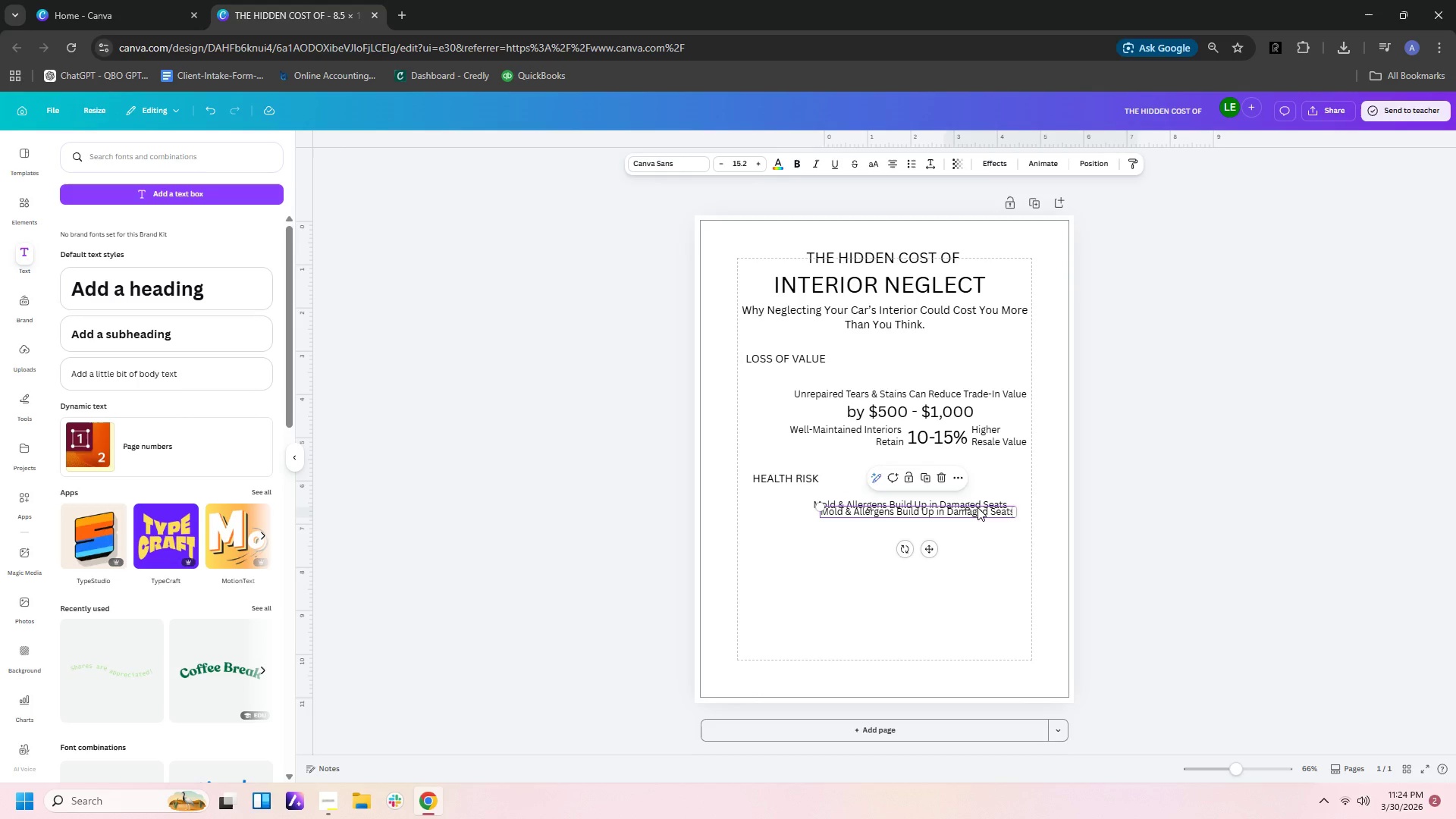 
left_click_drag(start_coordinate=[976, 505], to_coordinate=[1000, 528])
 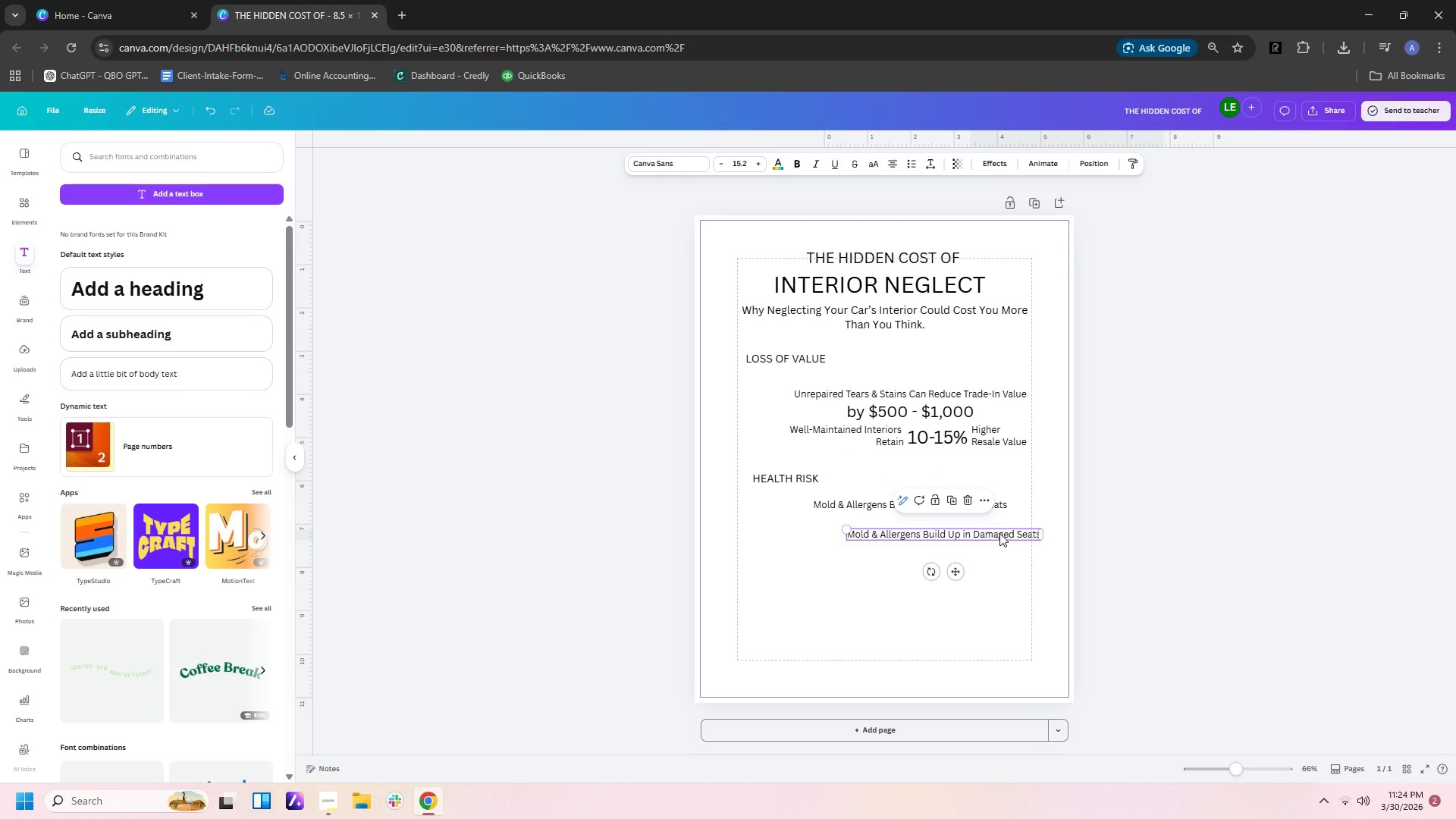 
double_click([999, 533])
 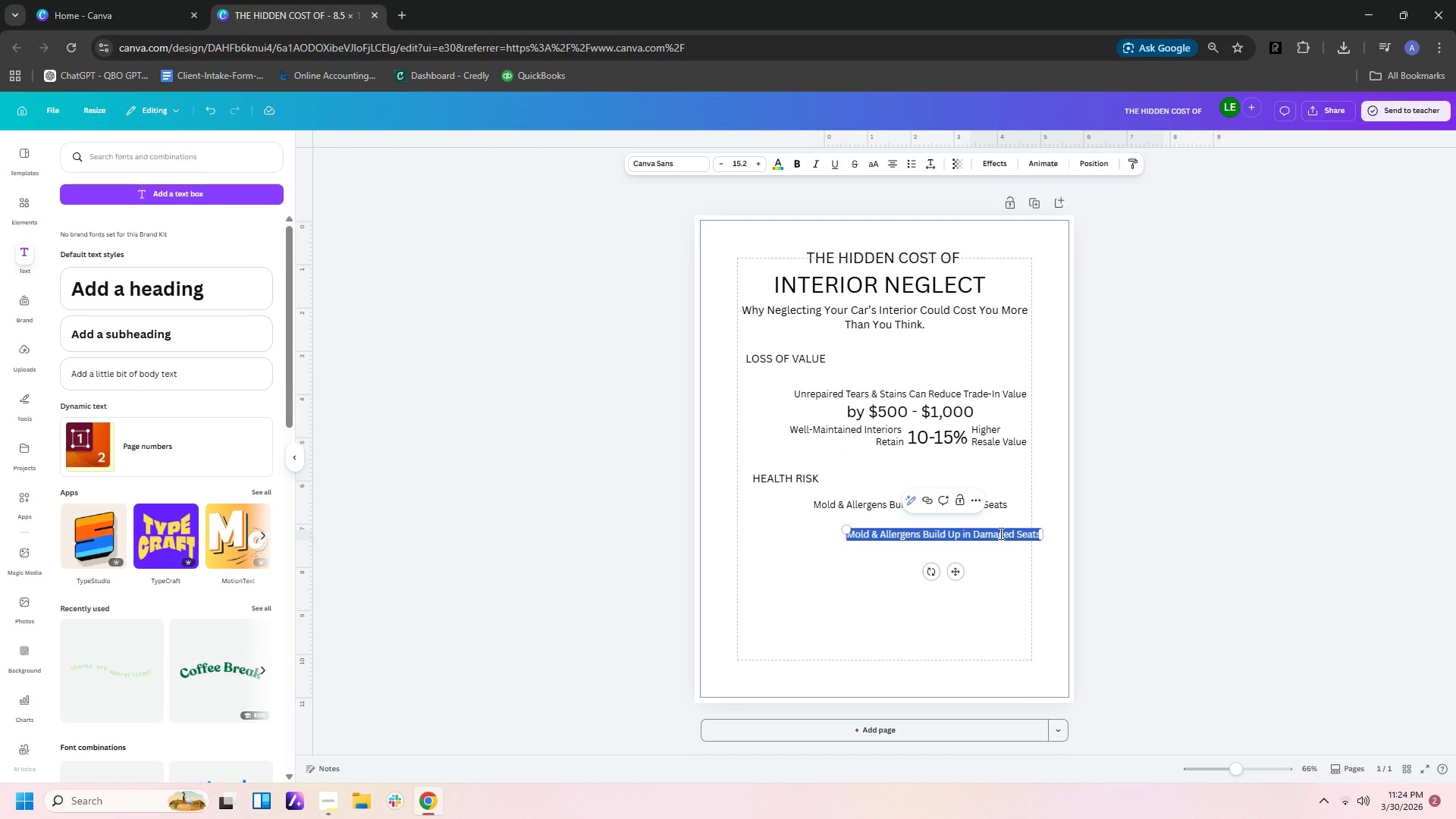 
type(Poor Air Quality Increases Respiratory Issues)
 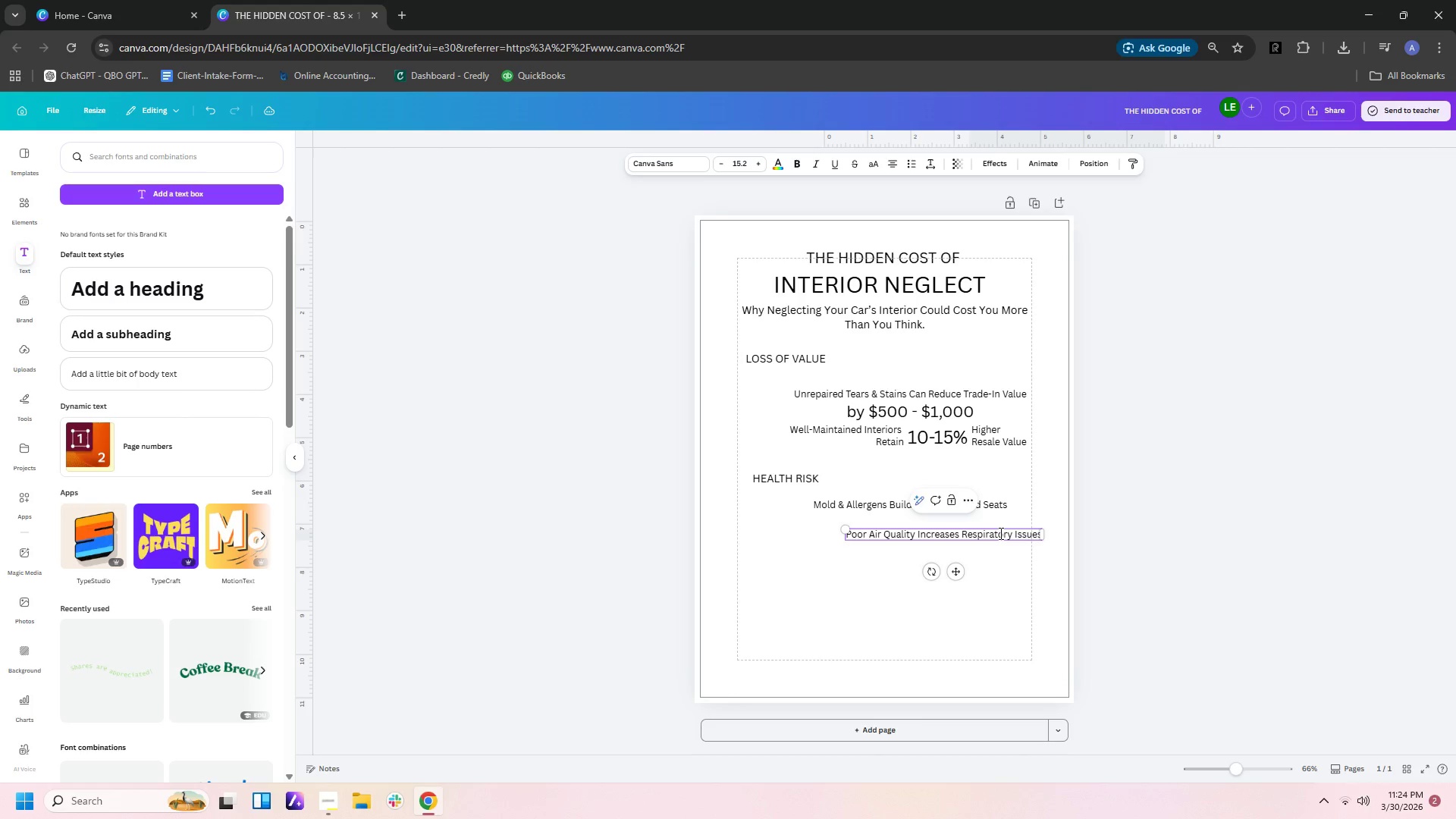 
left_click([1031, 601])
 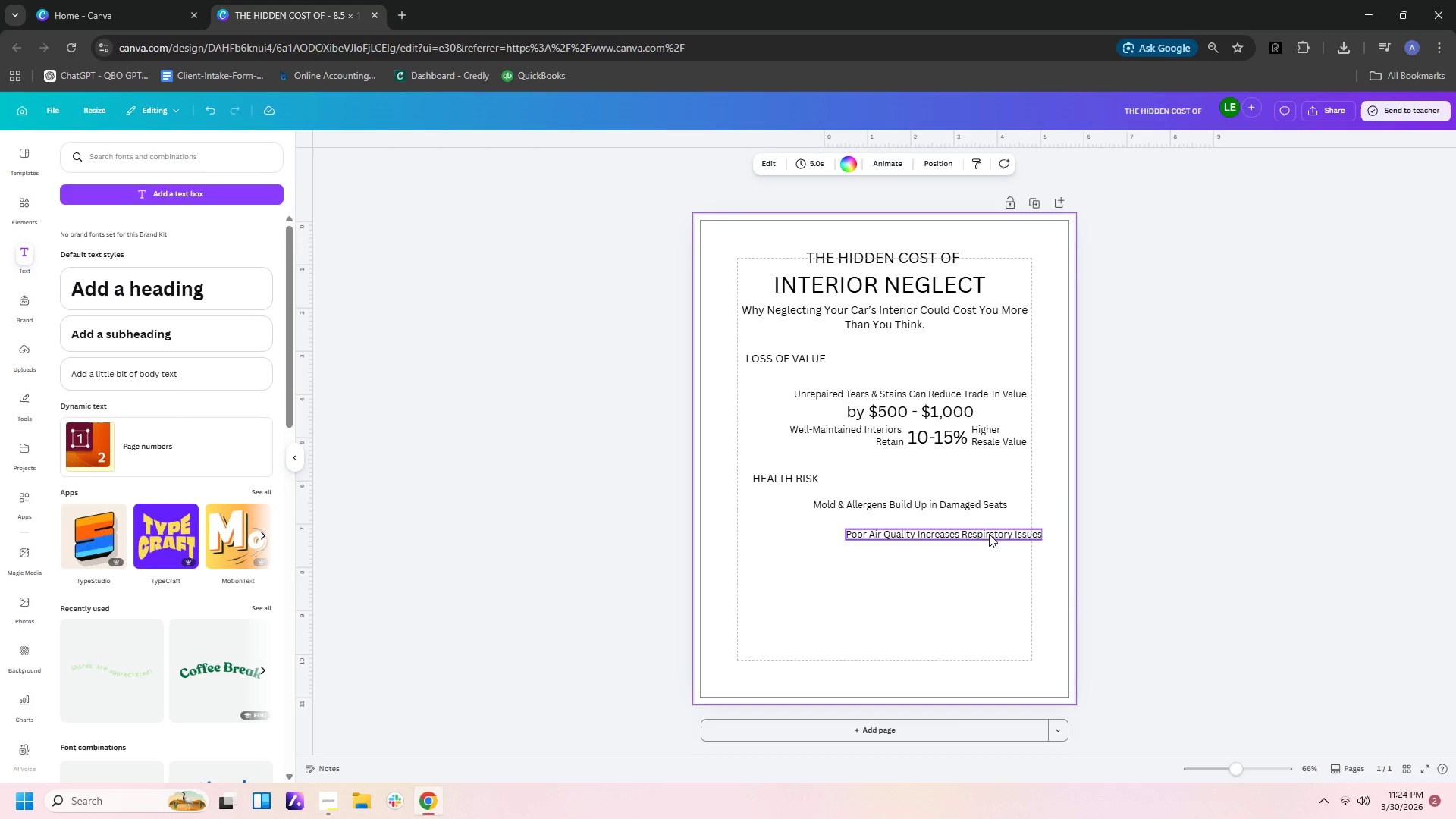 
left_click_drag(start_coordinate=[989, 535], to_coordinate=[966, 535])
 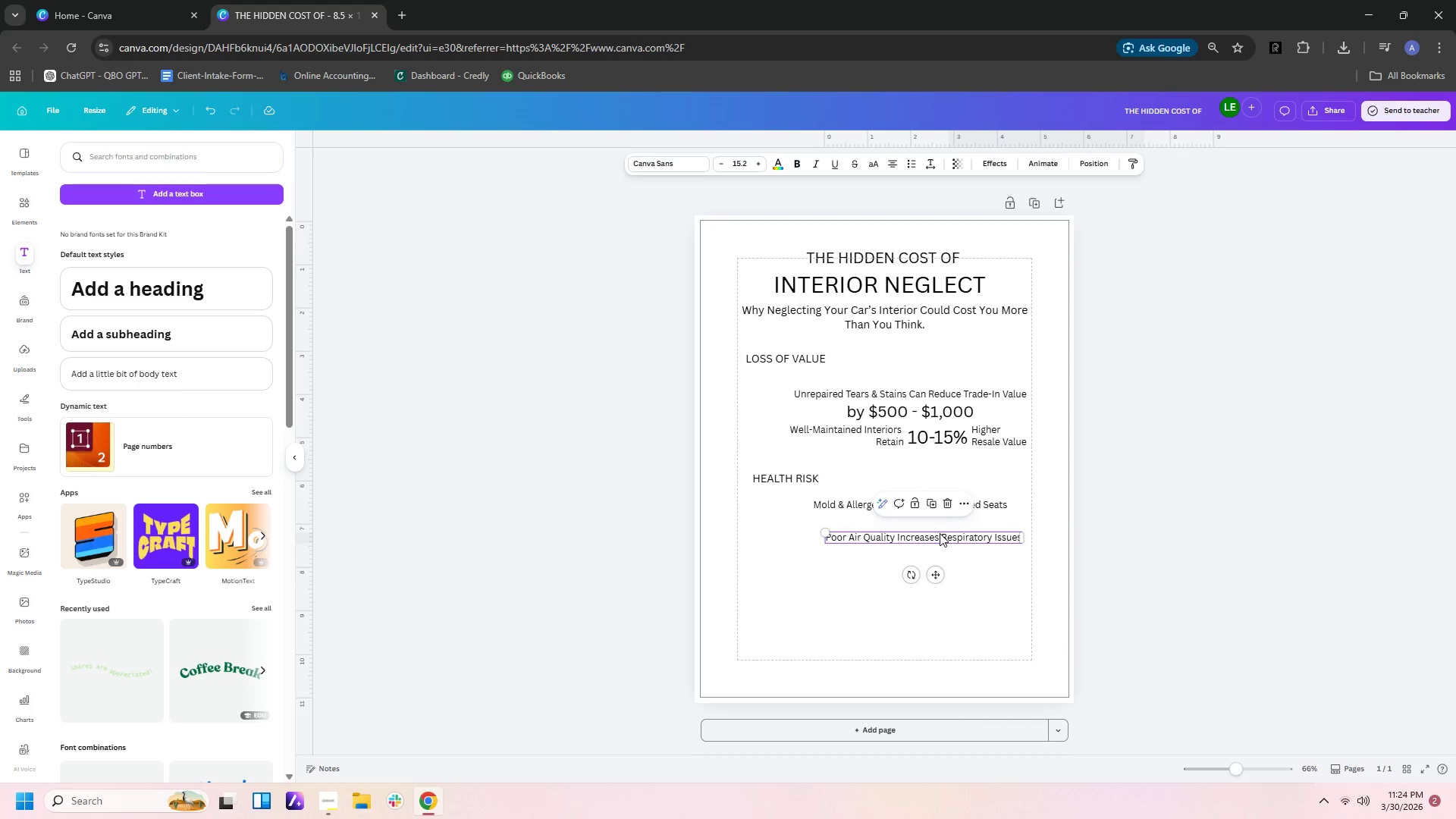 
left_click([940, 533])
 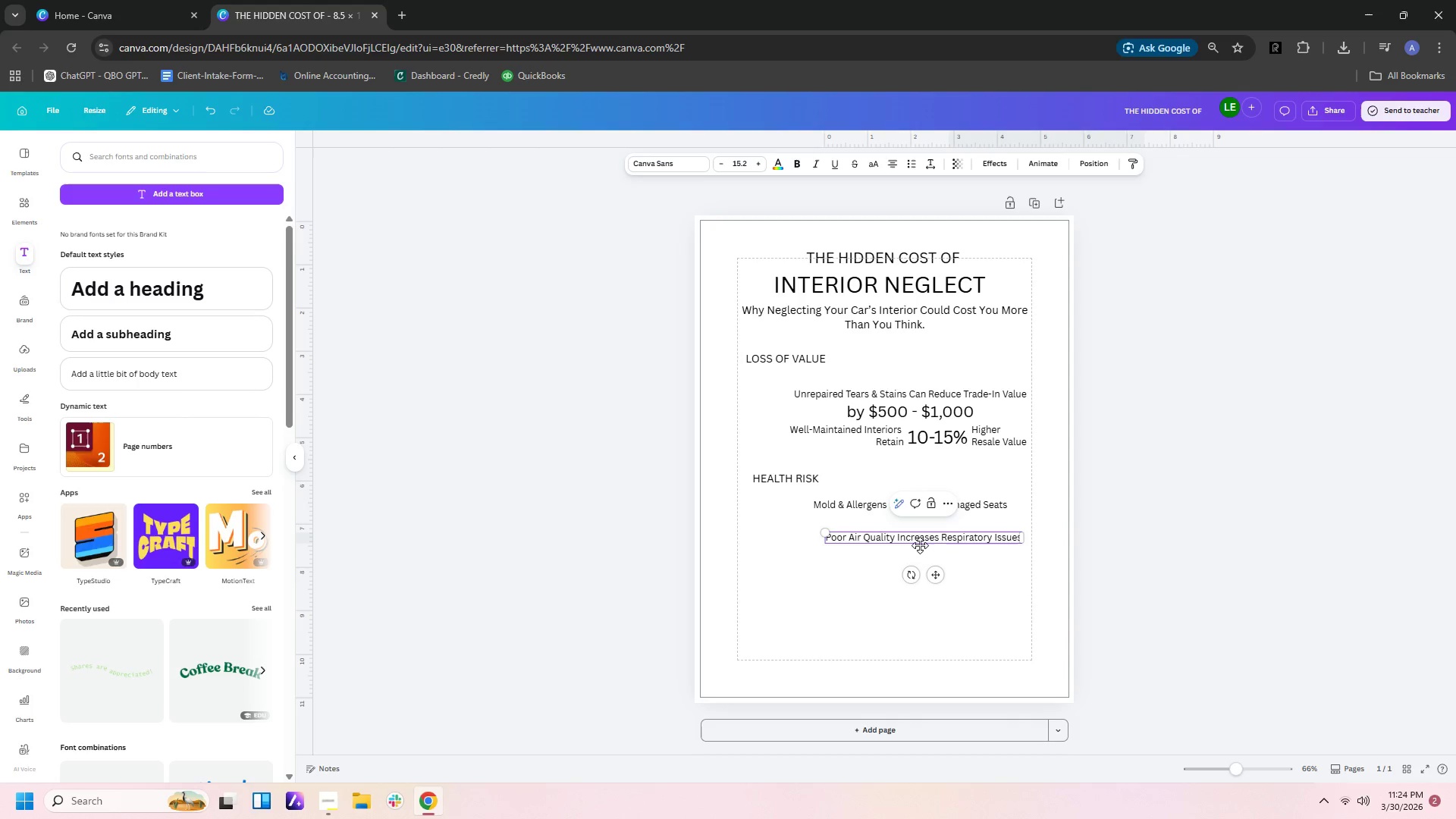 
left_click([901, 542])
 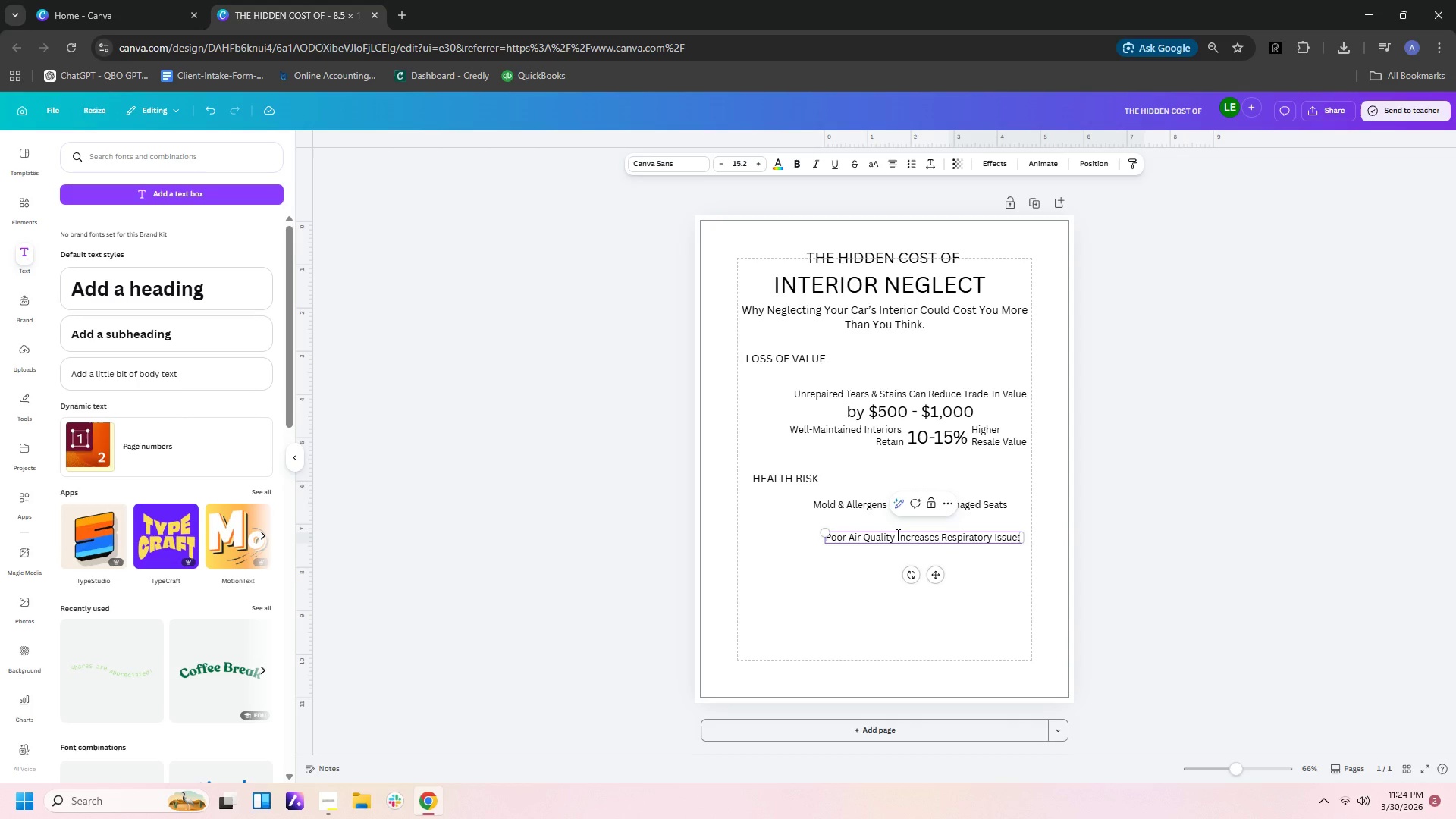 
left_click_drag(start_coordinate=[896, 535], to_coordinate=[1037, 552])
 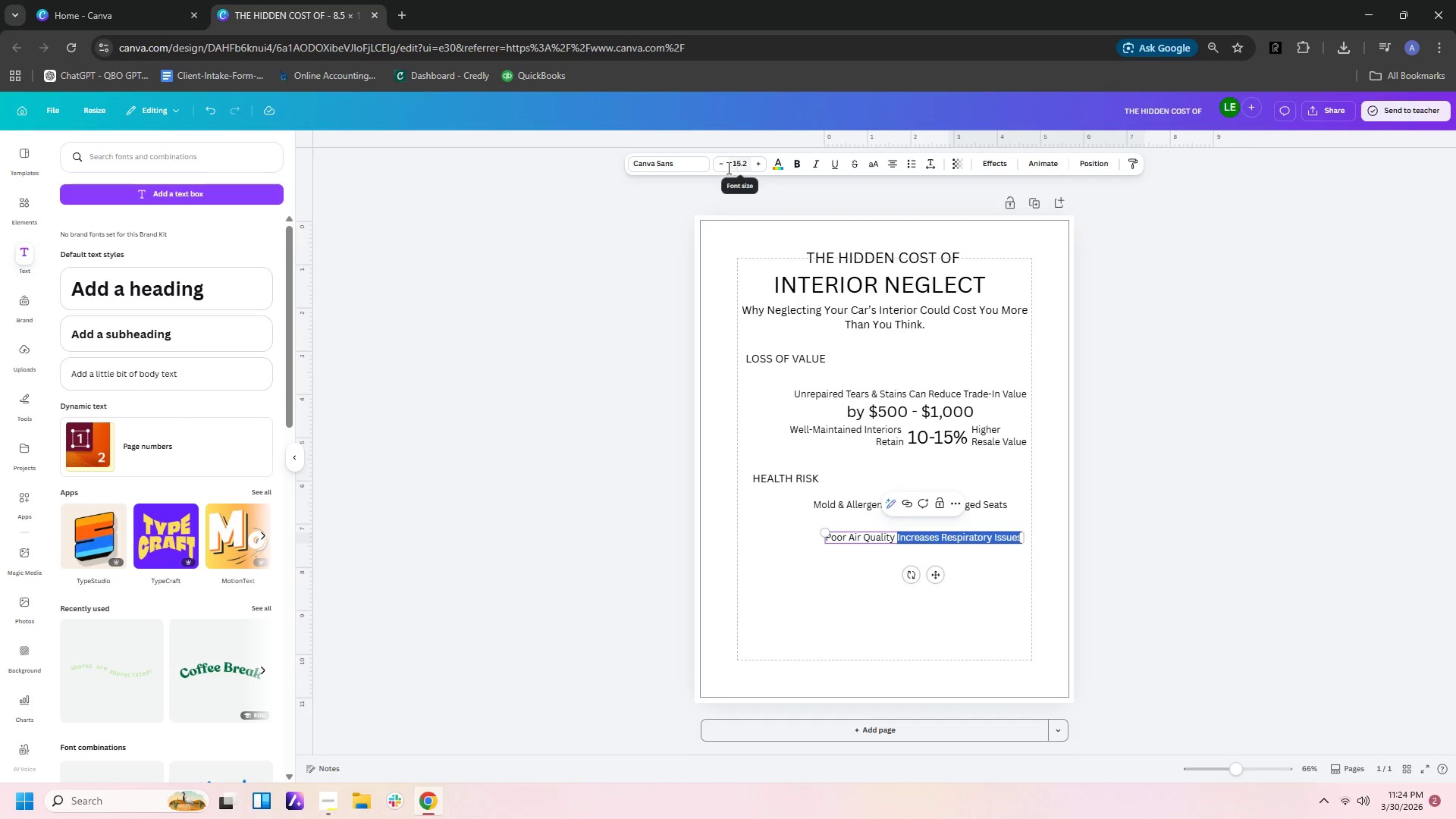 
double_click([722, 168])
 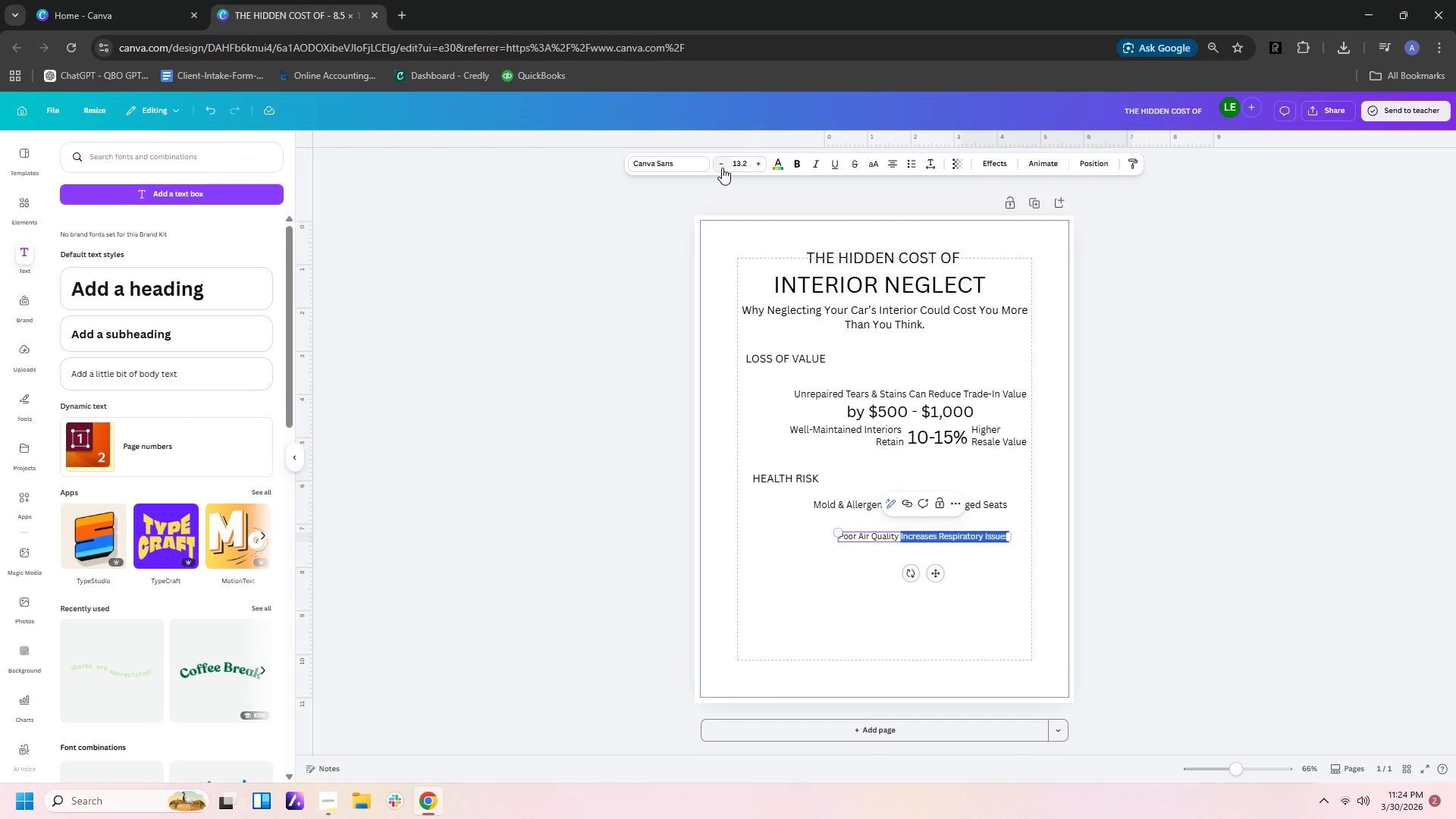 
left_click([722, 168])
 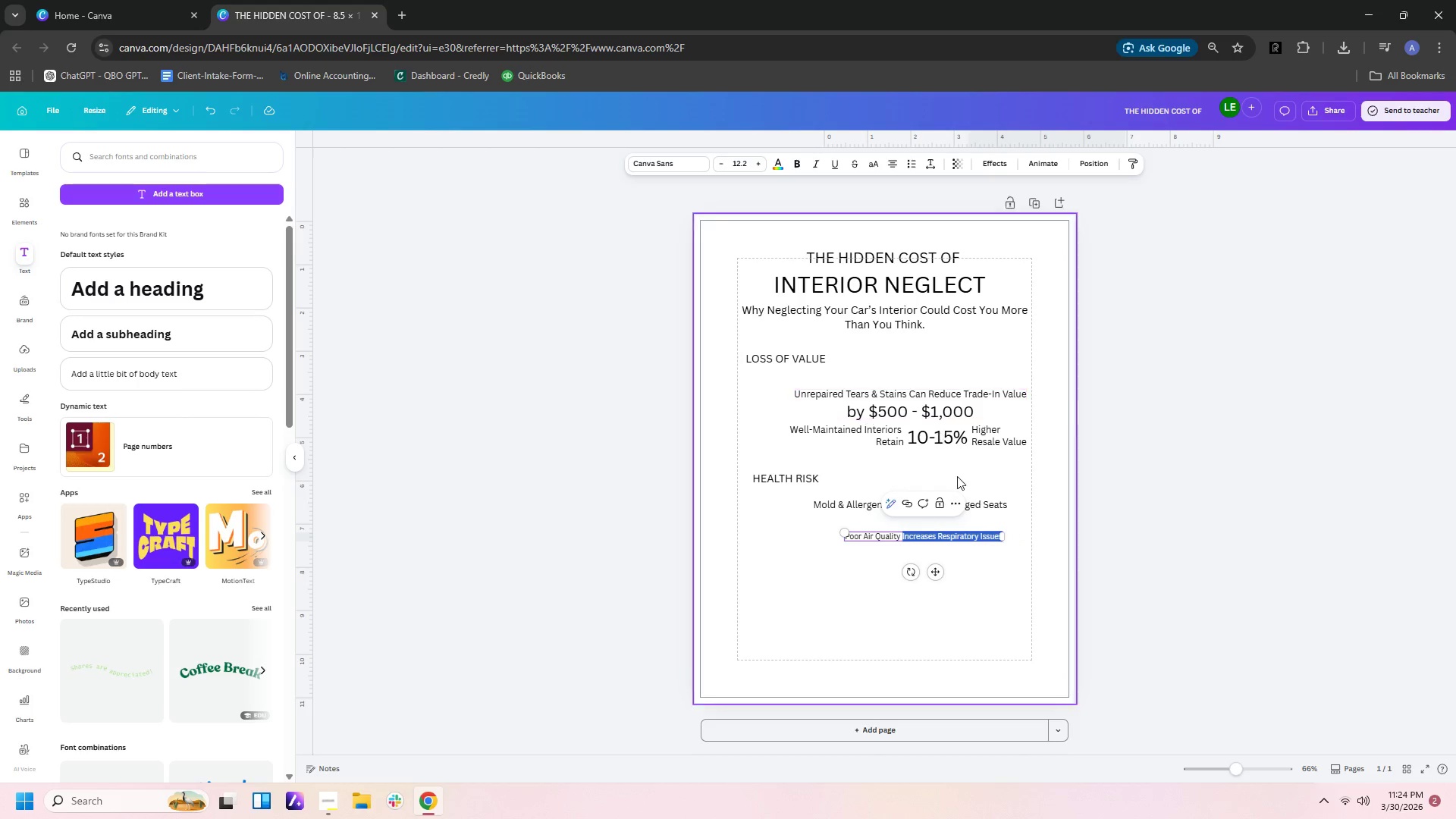 
left_click([982, 597])
 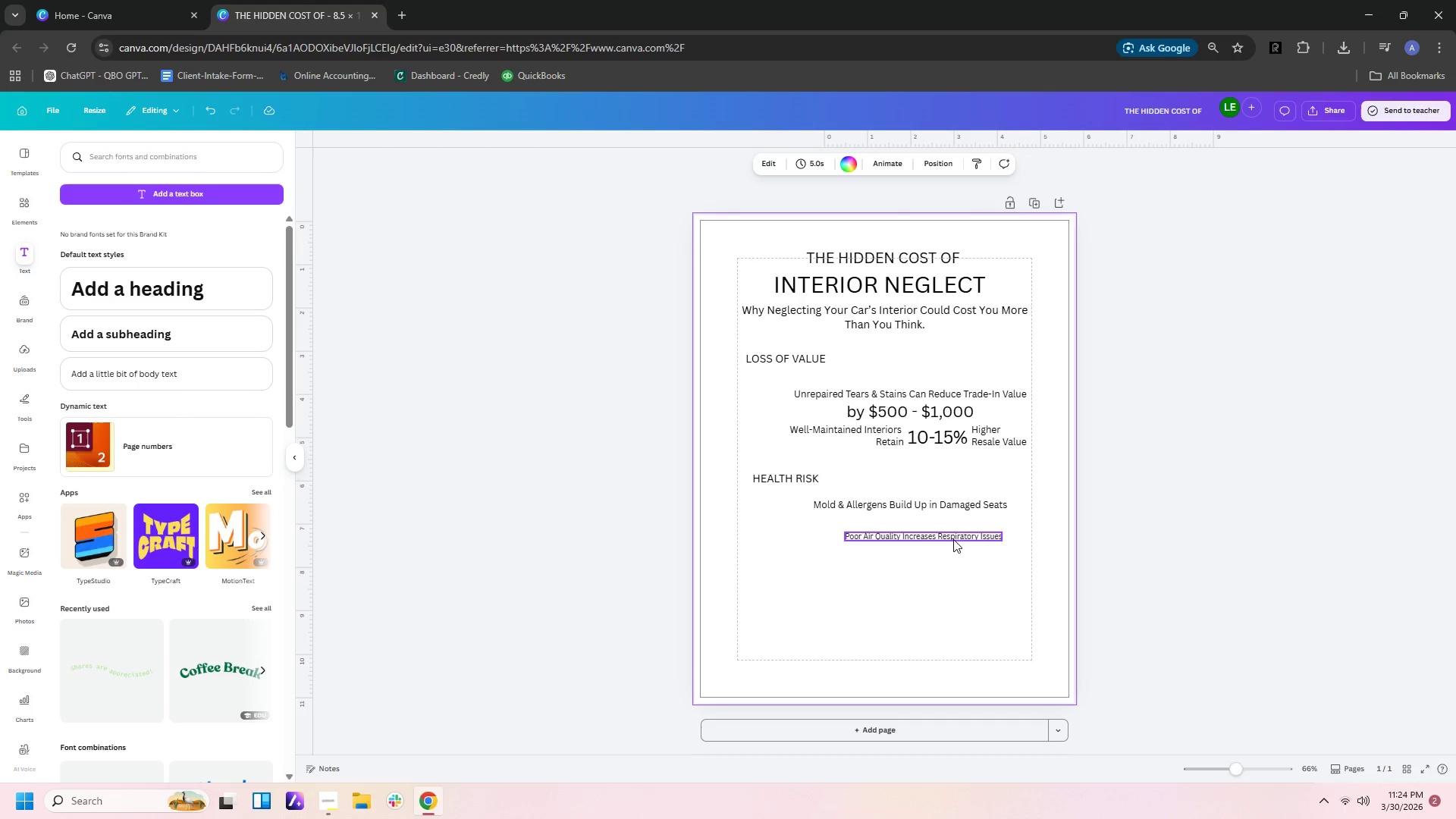 
left_click([953, 536])
 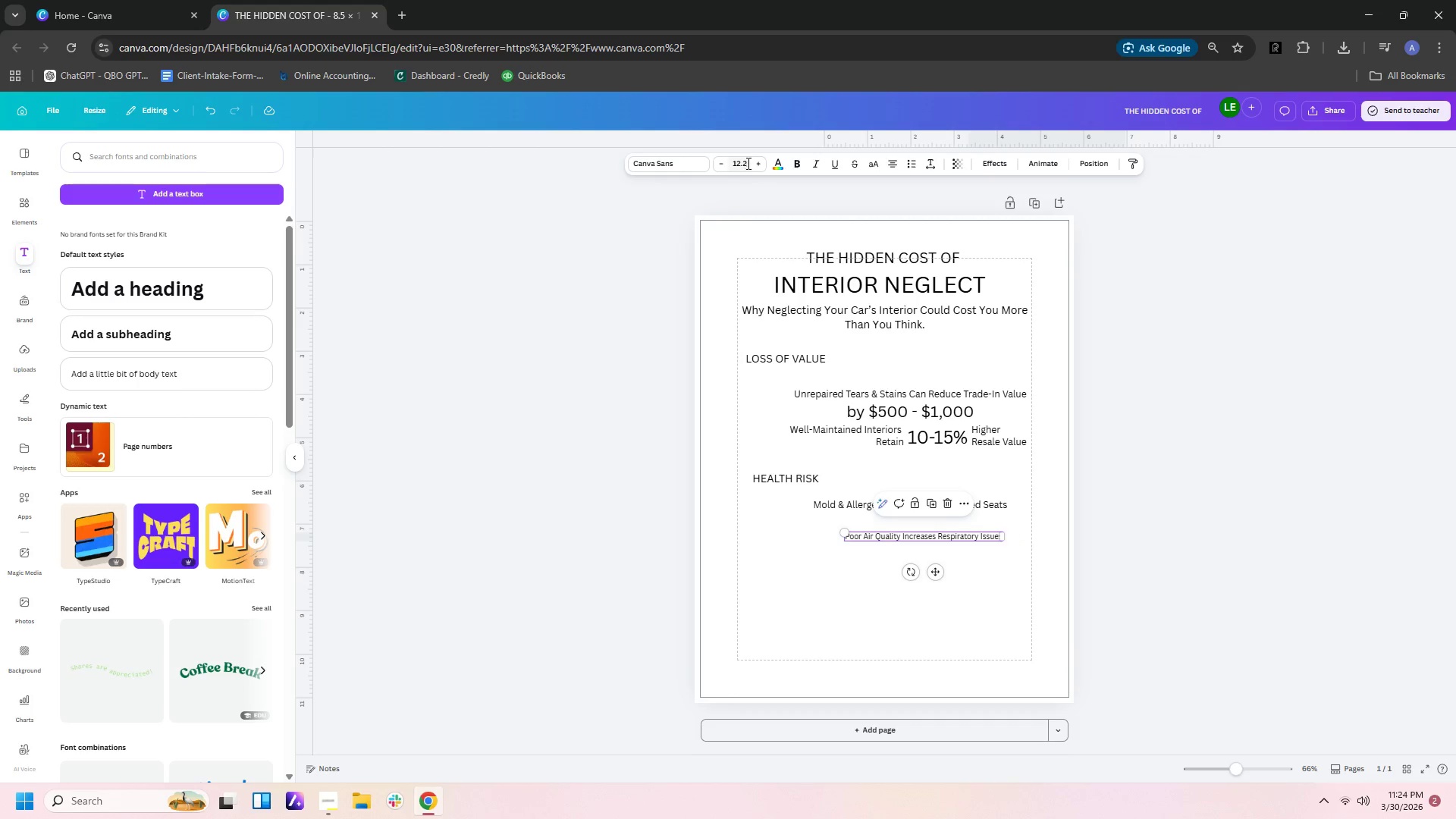 
double_click([758, 167])
 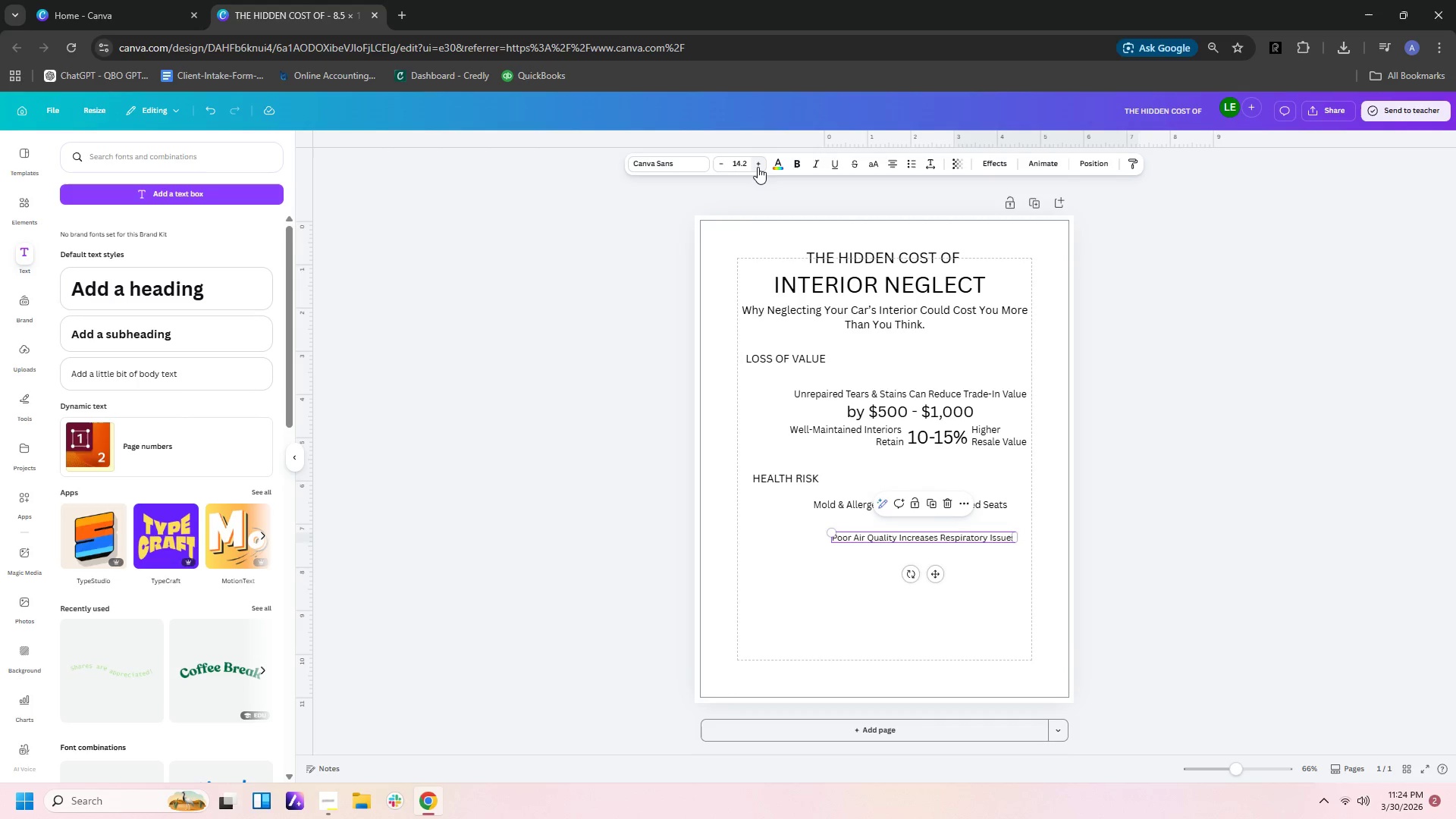 
left_click([758, 167])
 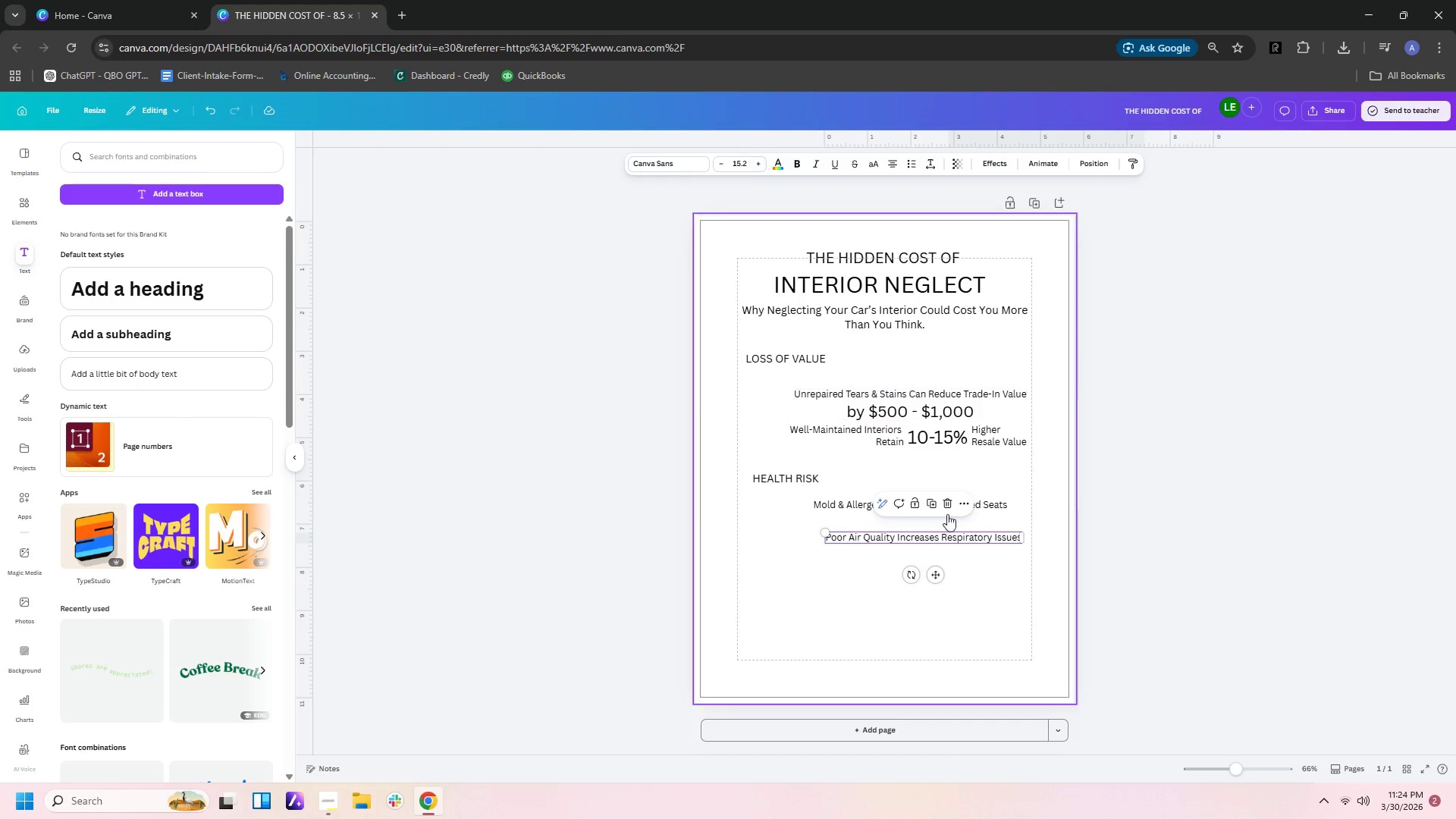 
left_click([974, 595])
 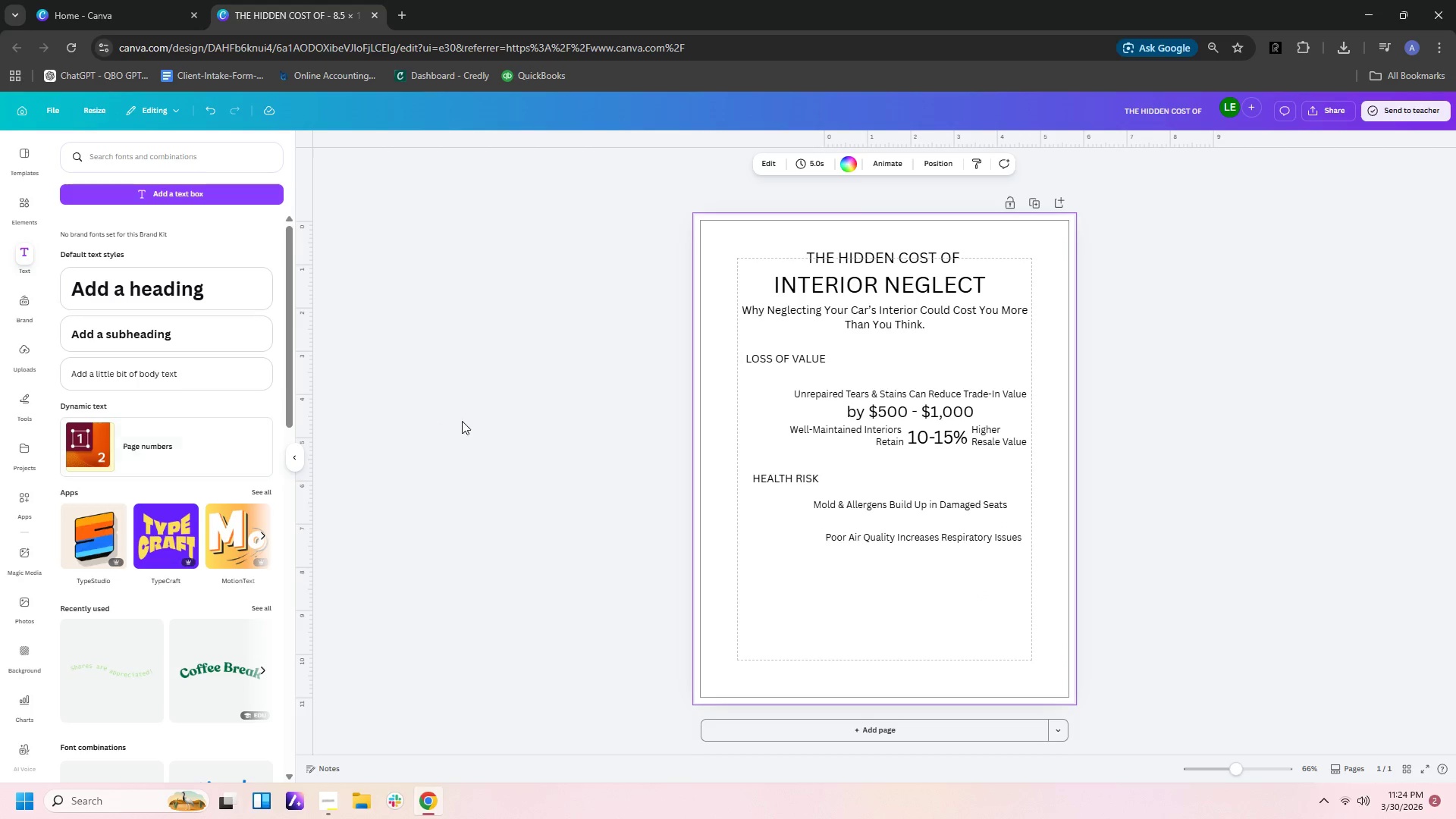 
left_click([768, 475])
 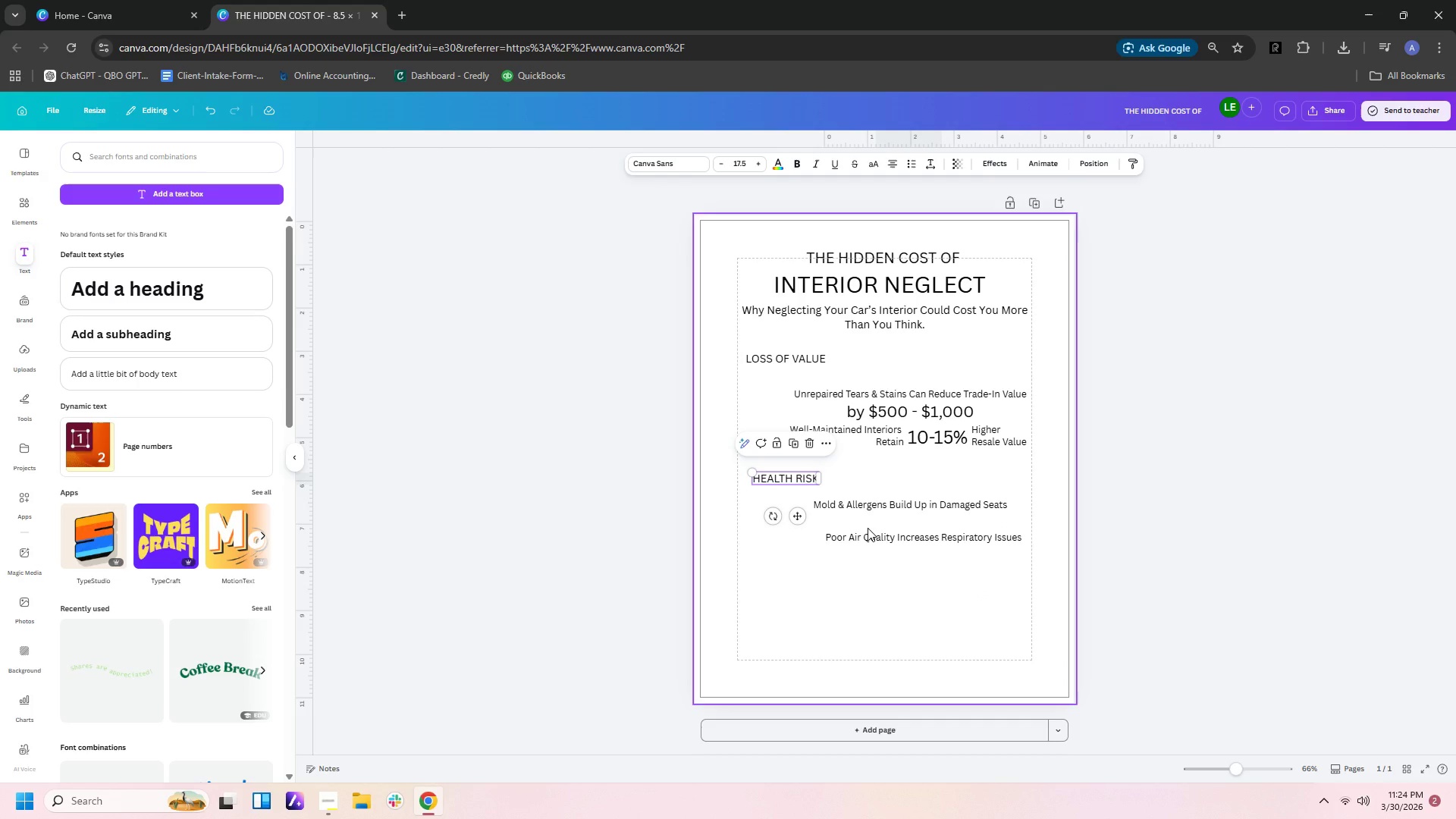 
key(Control+C)
 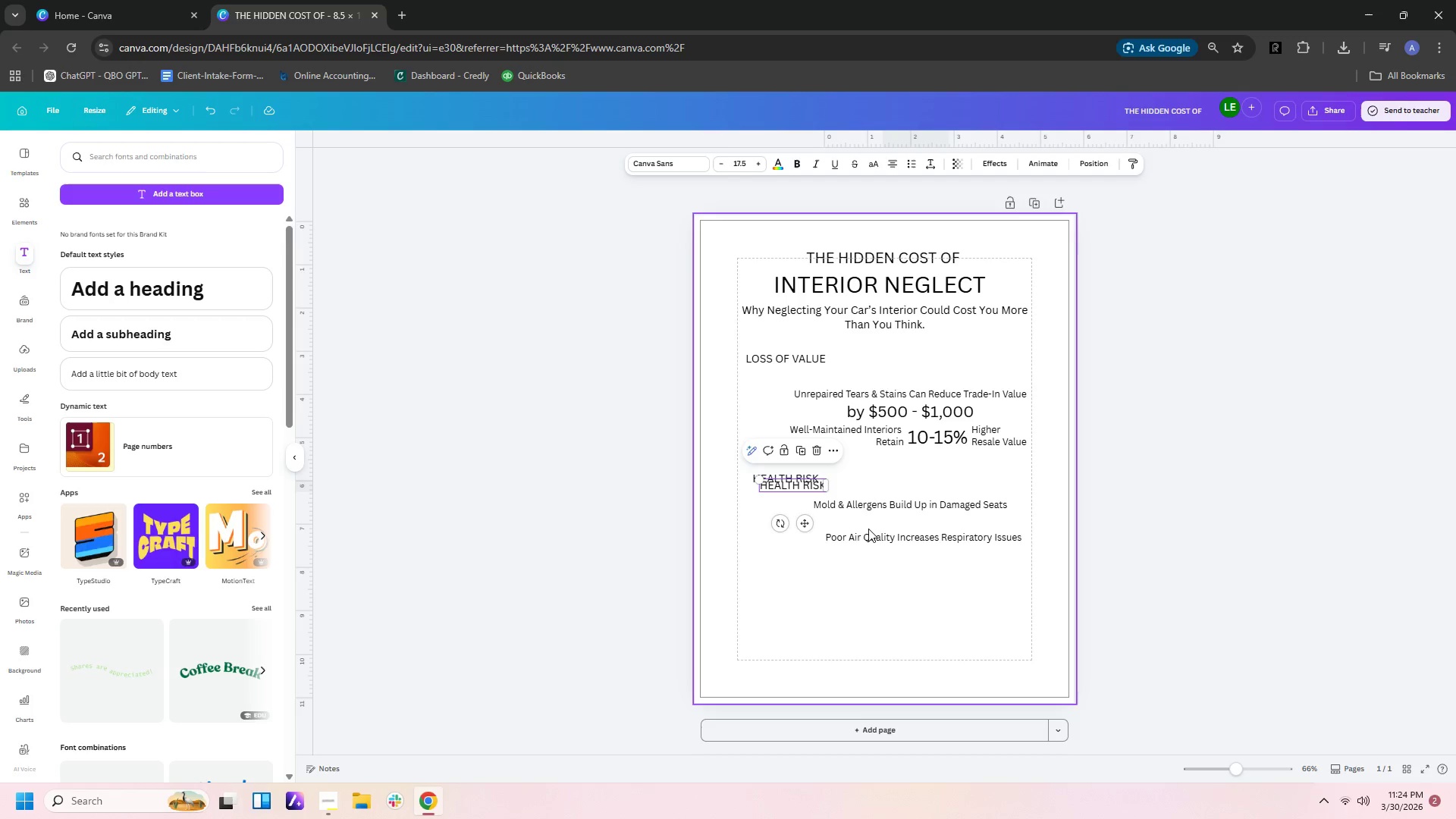 
key(Control+V)
 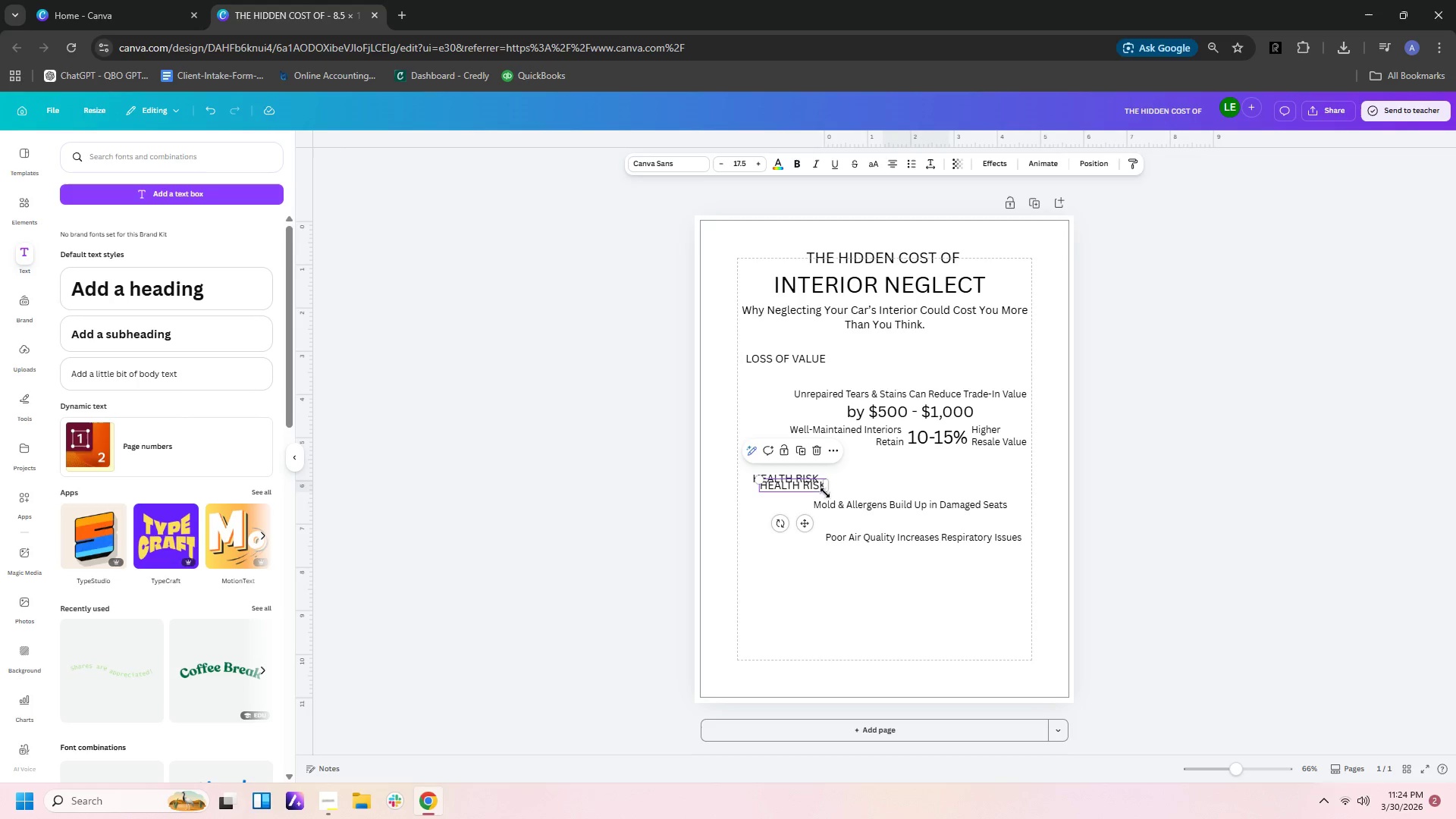 
left_click_drag(start_coordinate=[821, 488], to_coordinate=[814, 572])
 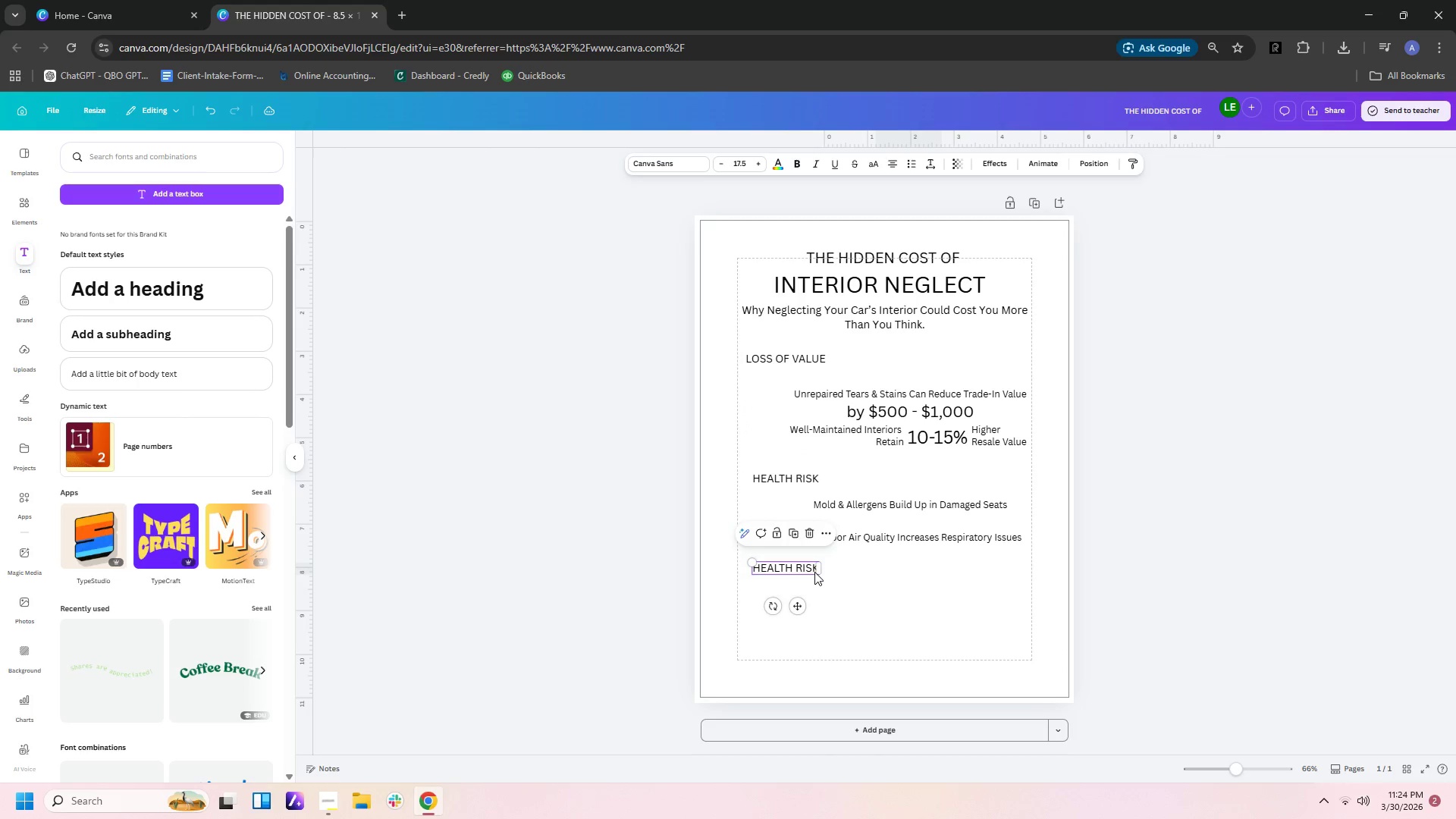 
double_click([814, 572])
 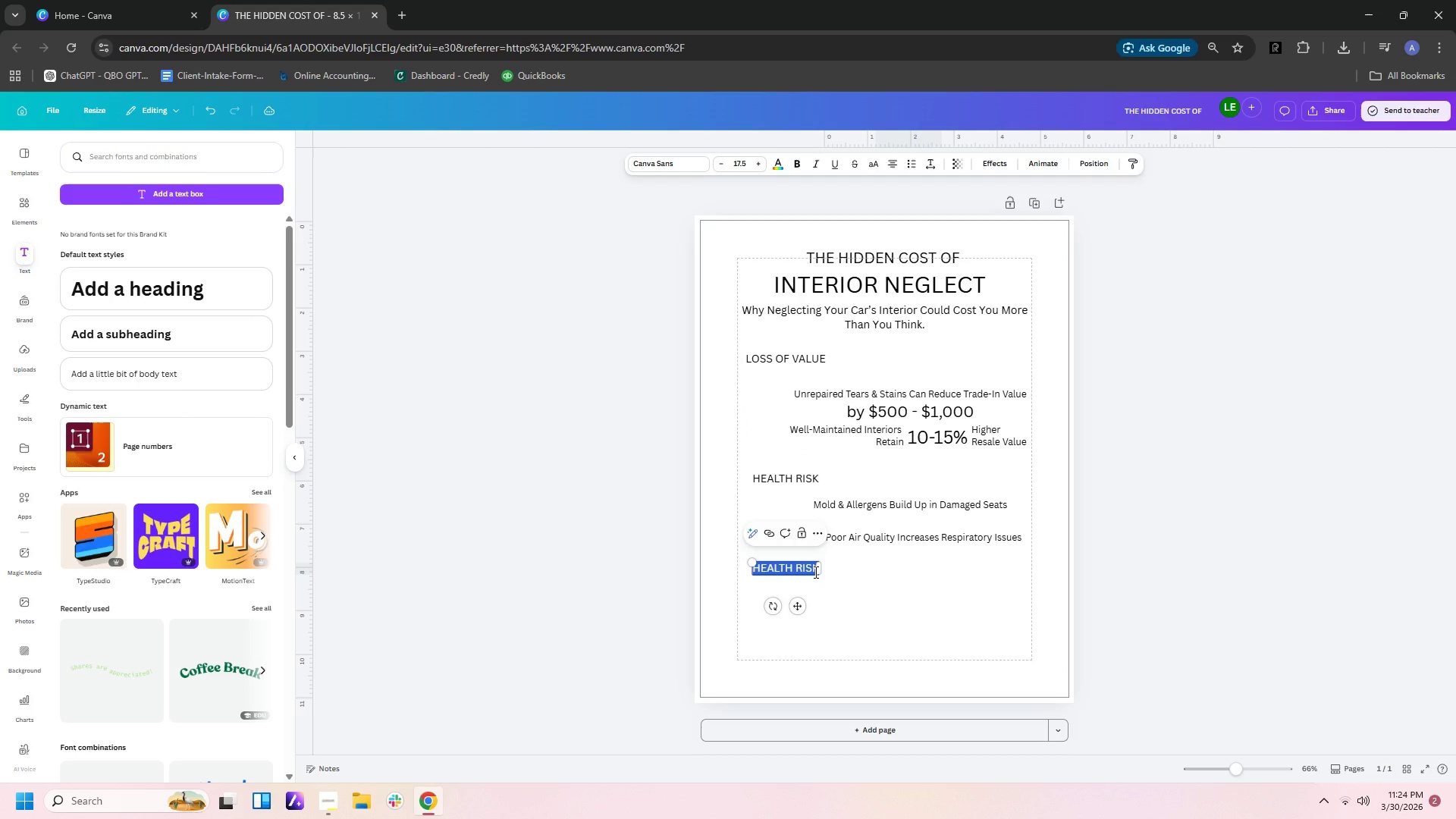 
type(SEAT DAMAGE)
 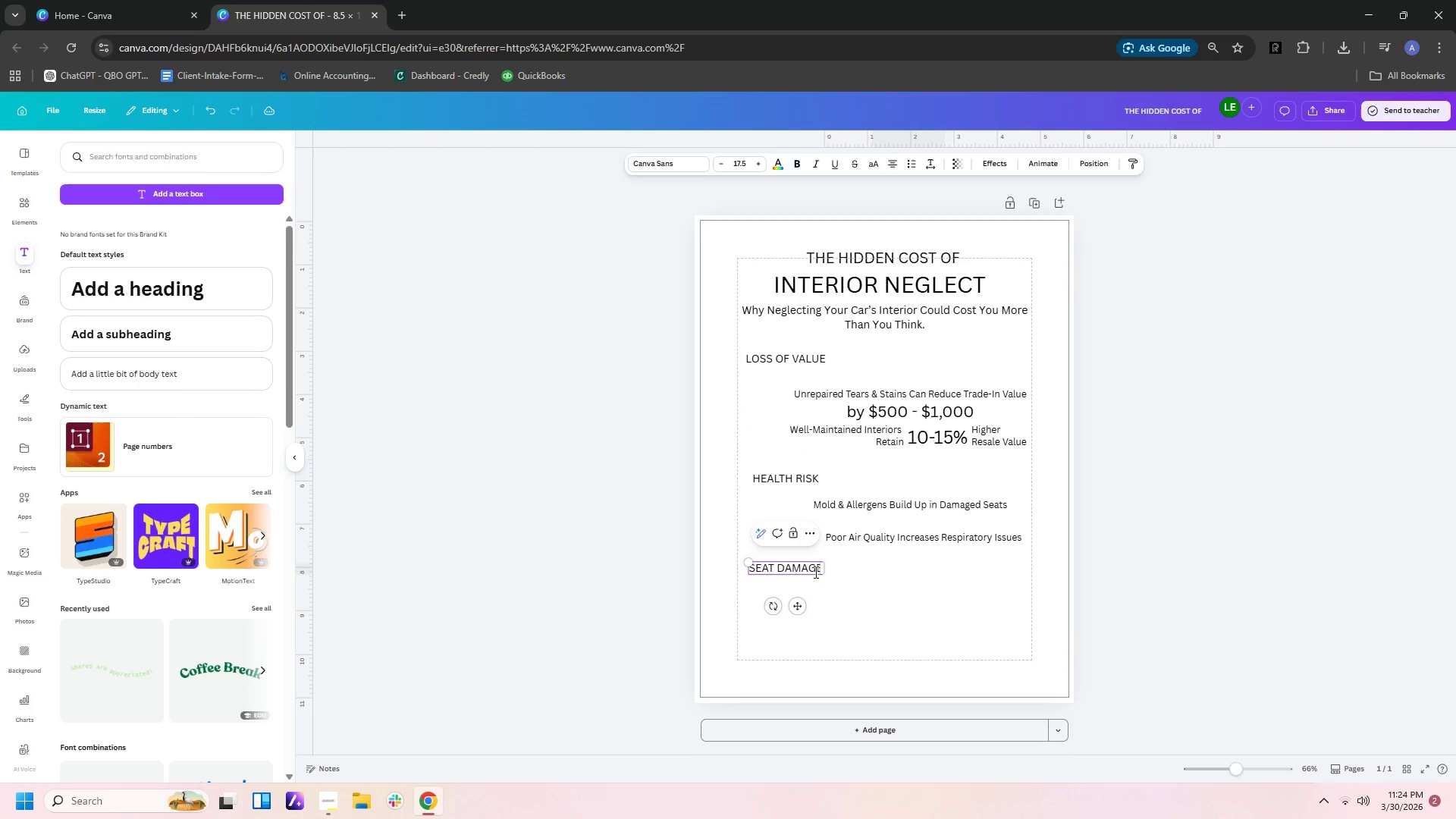 
left_click([942, 624])
 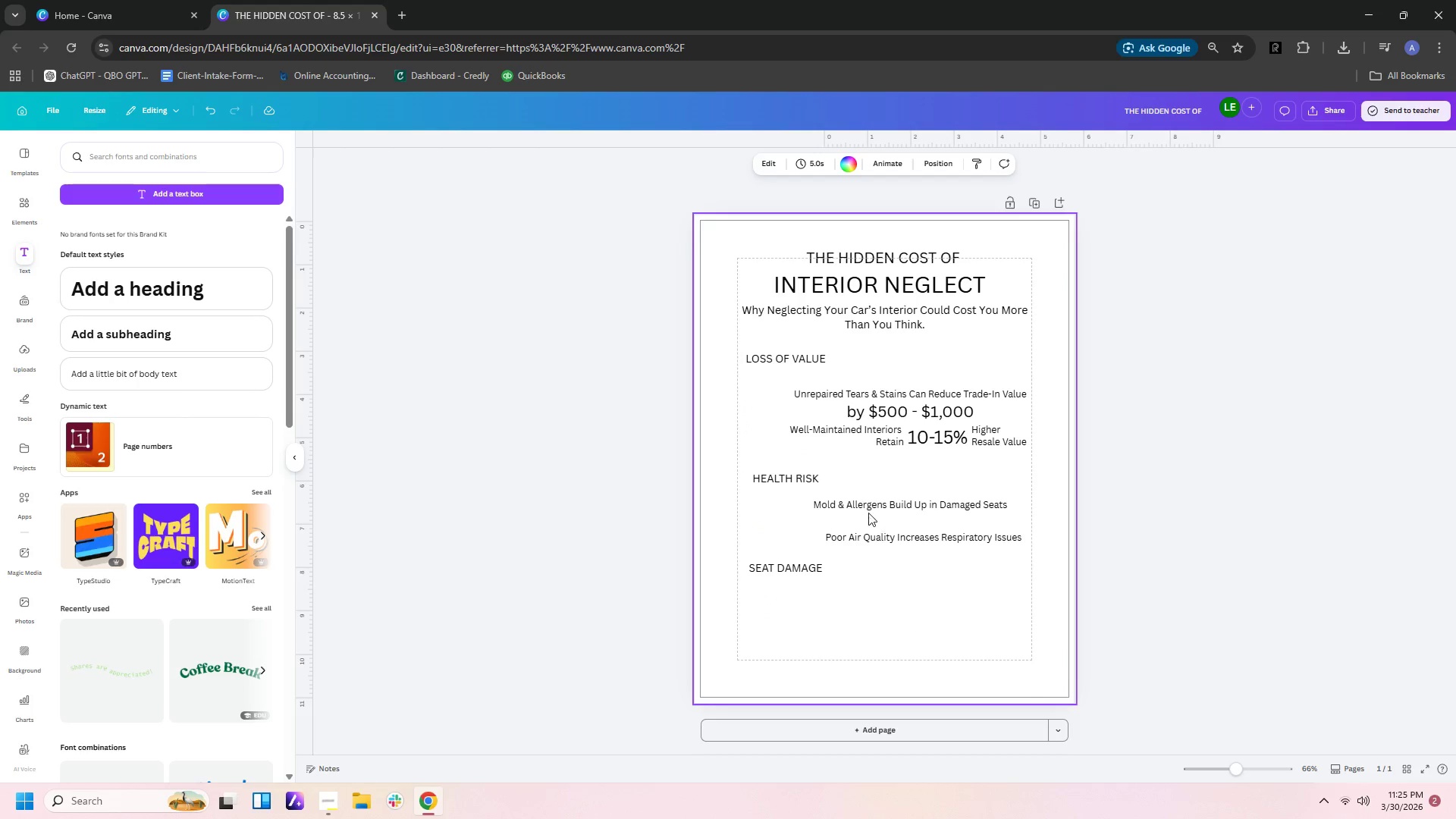 
left_click([868, 510])
 